 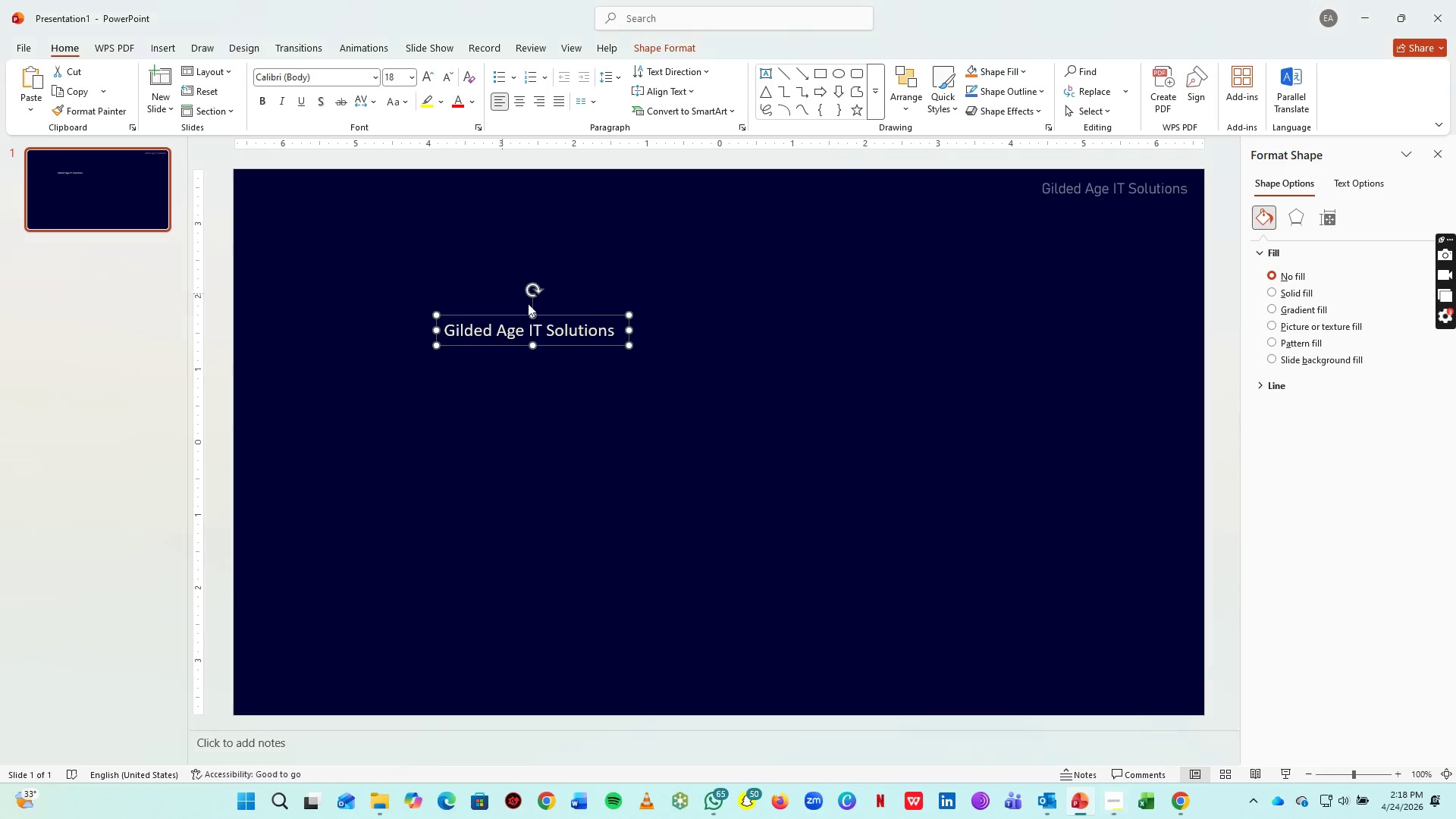 
left_click([1090, 199])
 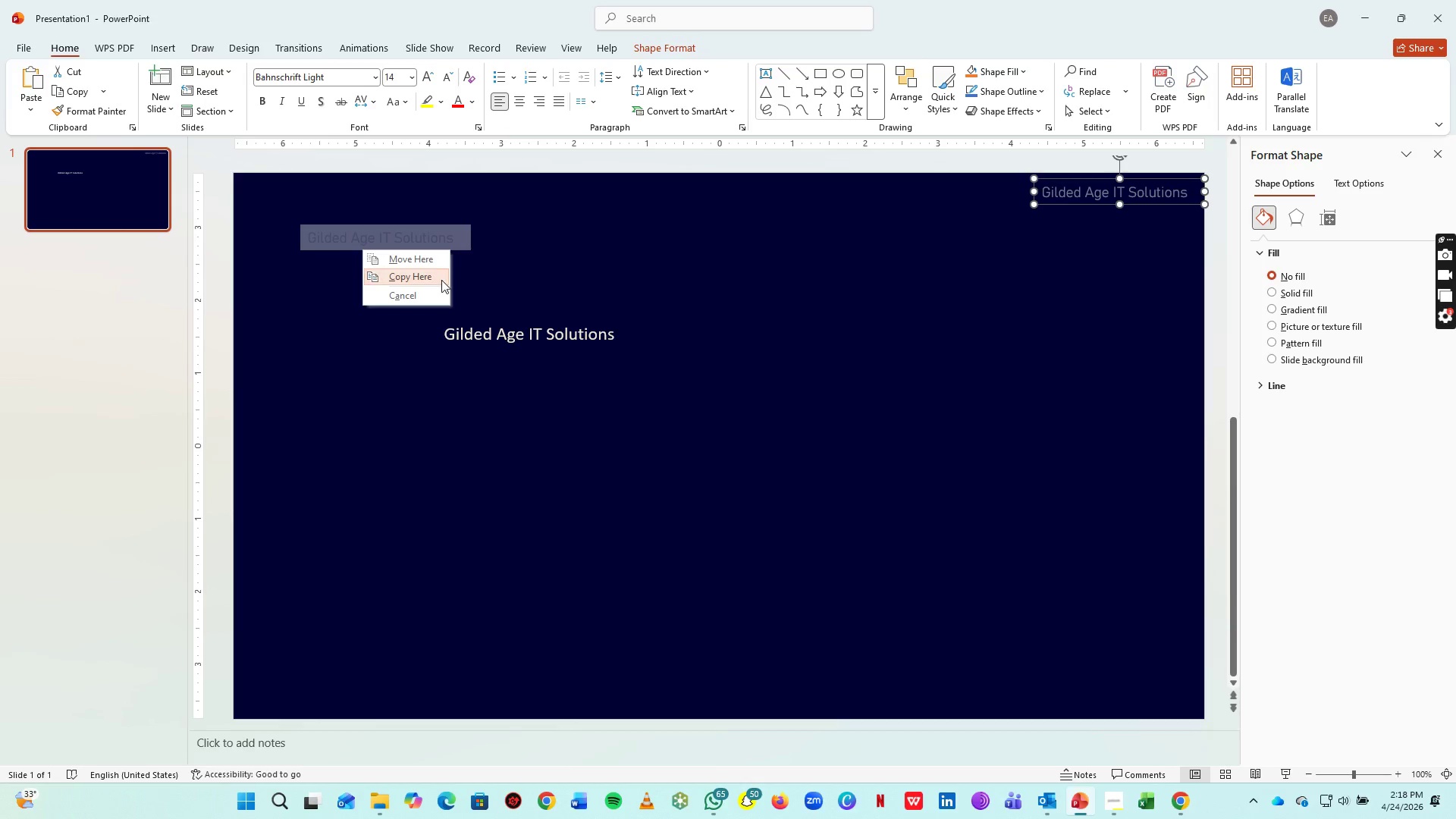 
double_click([411, 240])
 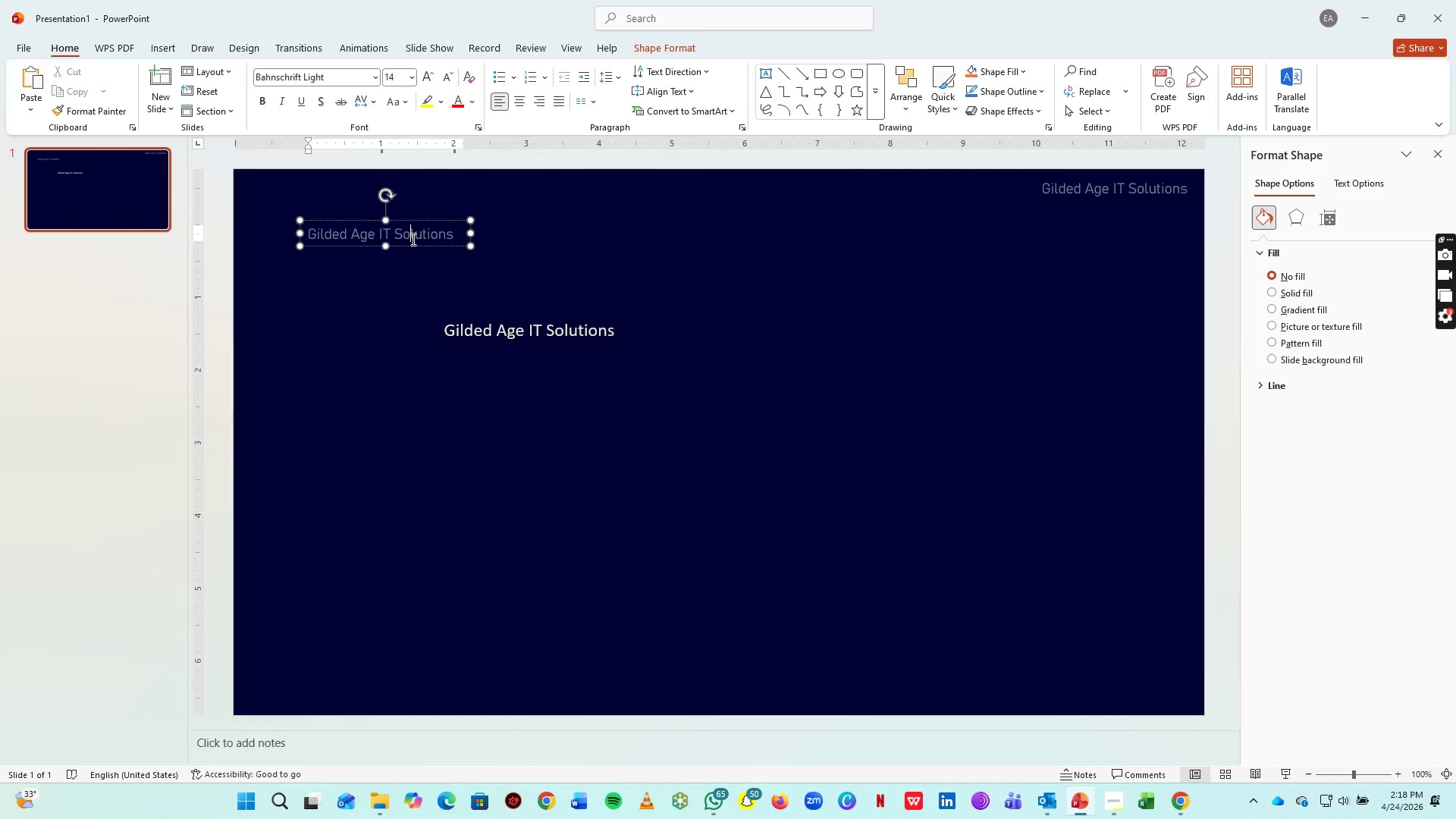 
key(Control+ControlLeft)
 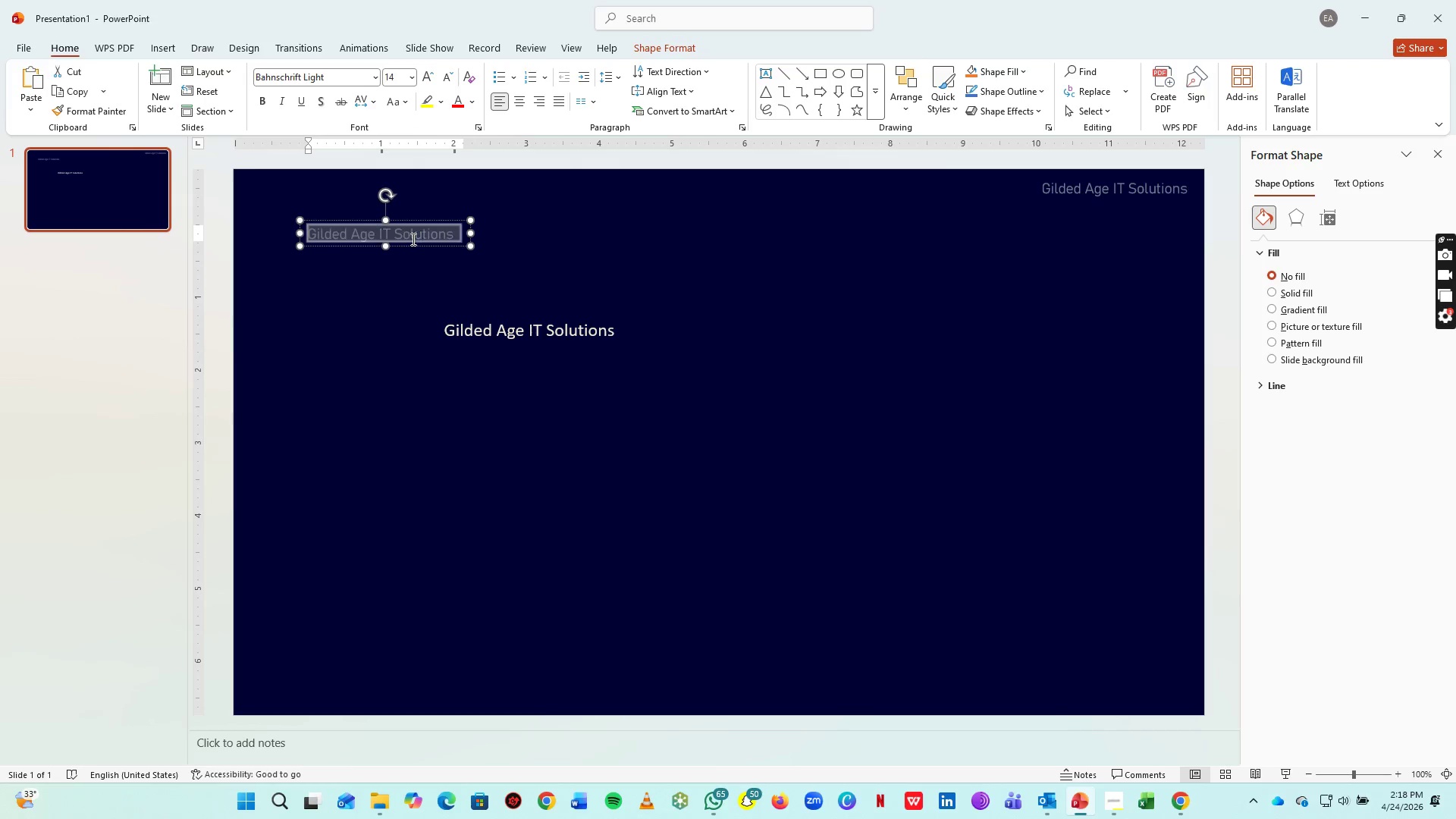 
key(Control+A)
 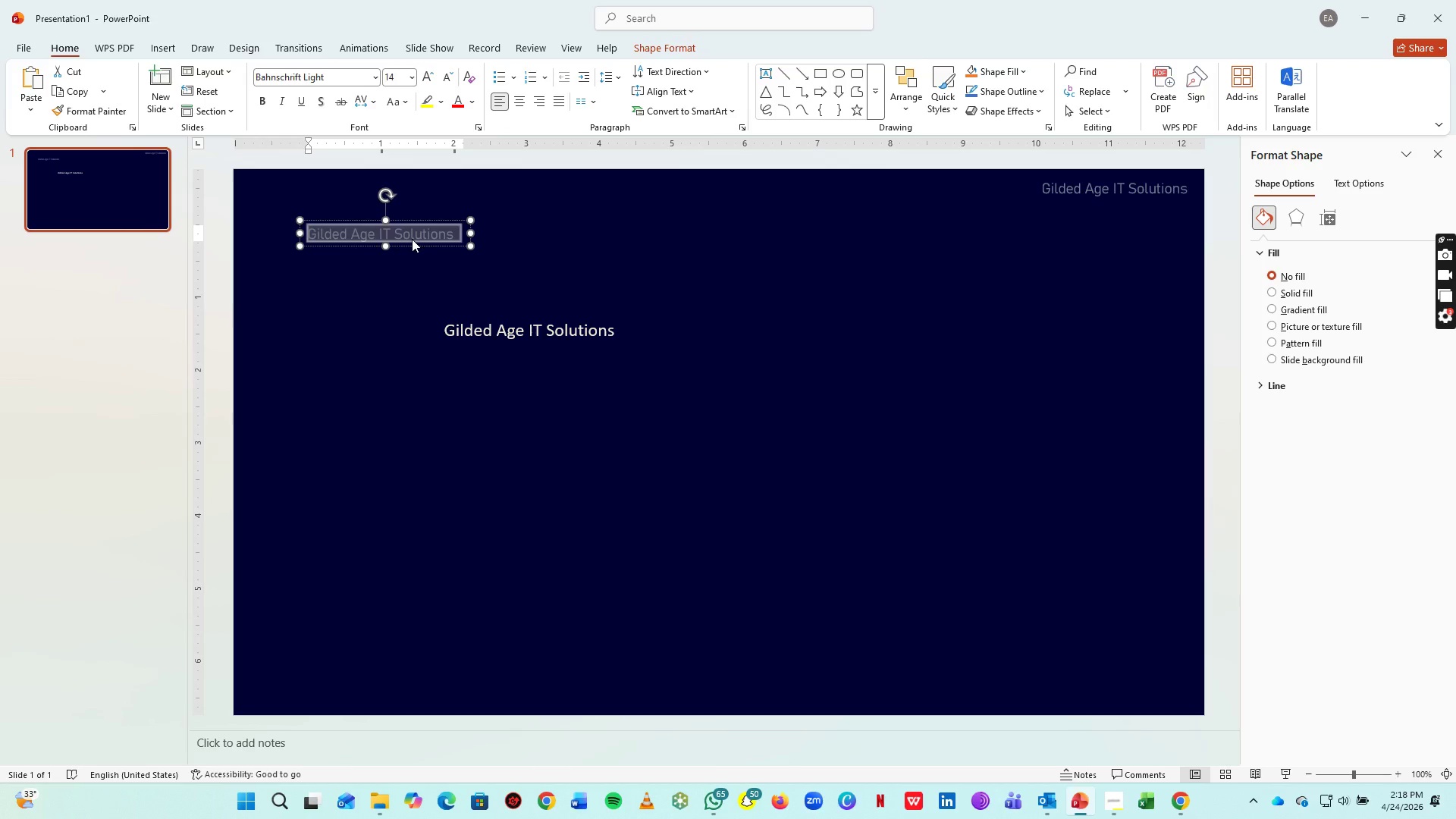 
type(THE VISION)
 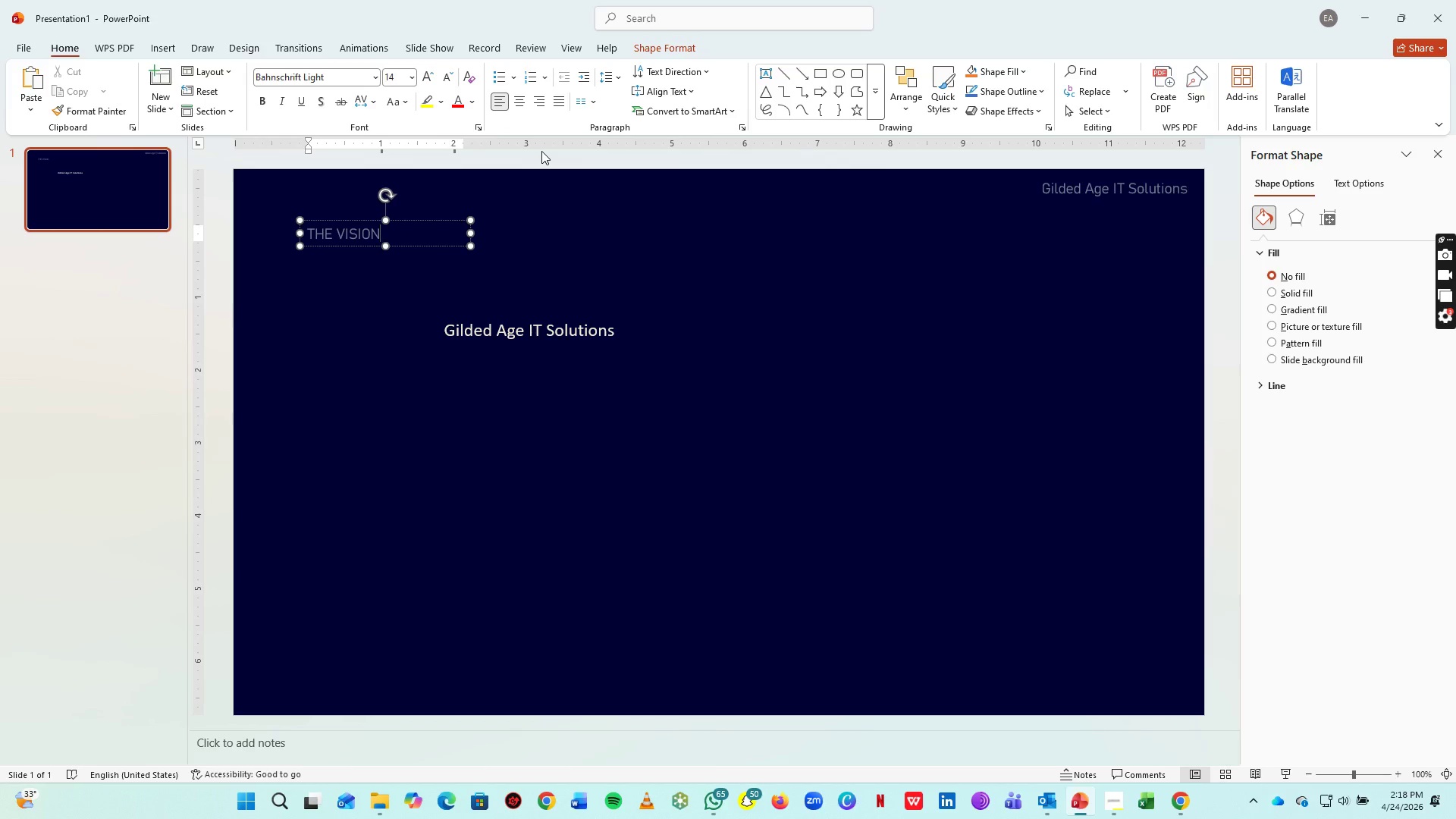 
key(Control+A)
 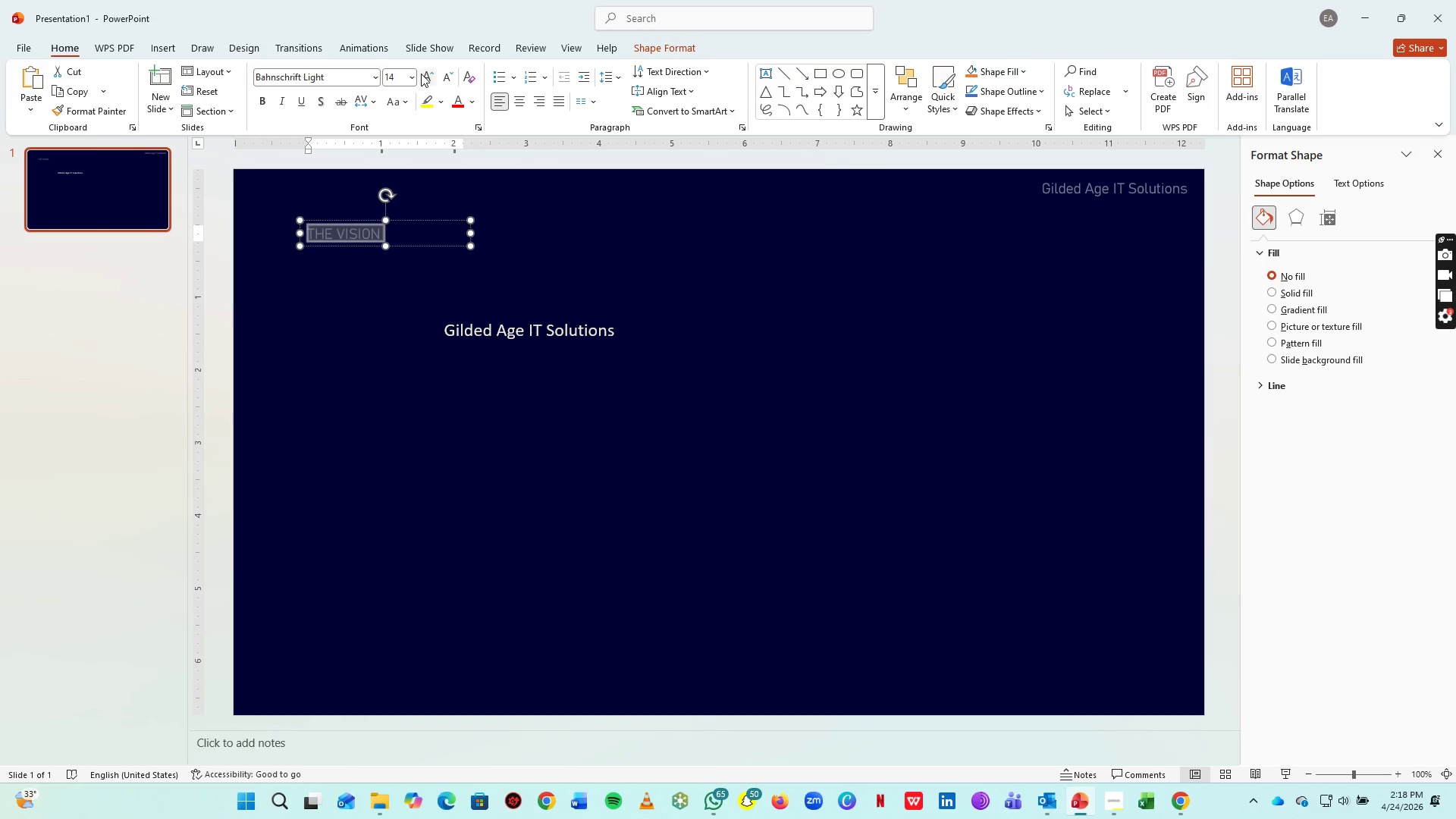 
double_click([421, 74])
 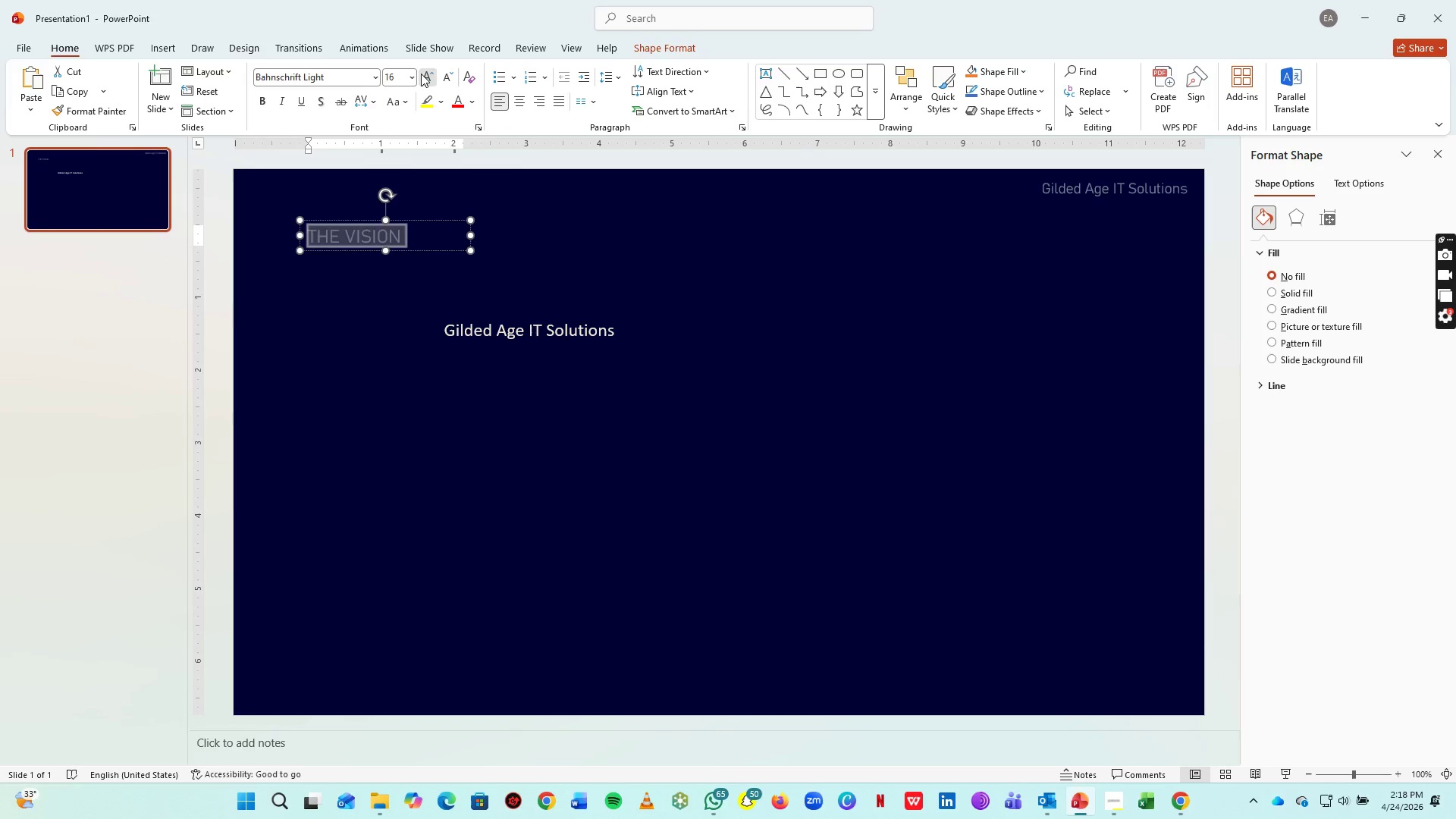 
triple_click([421, 74])
 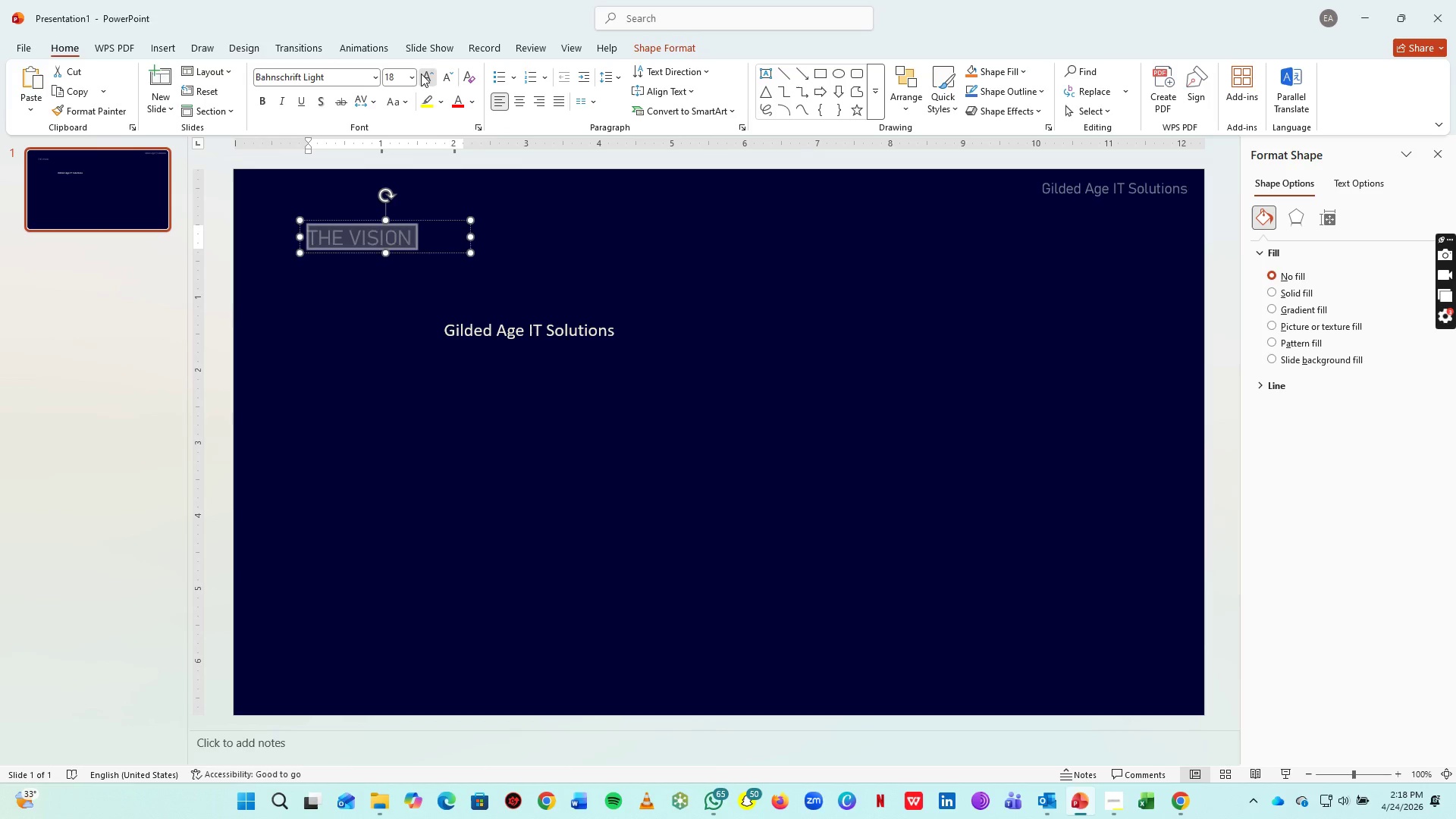 
triple_click([421, 74])
 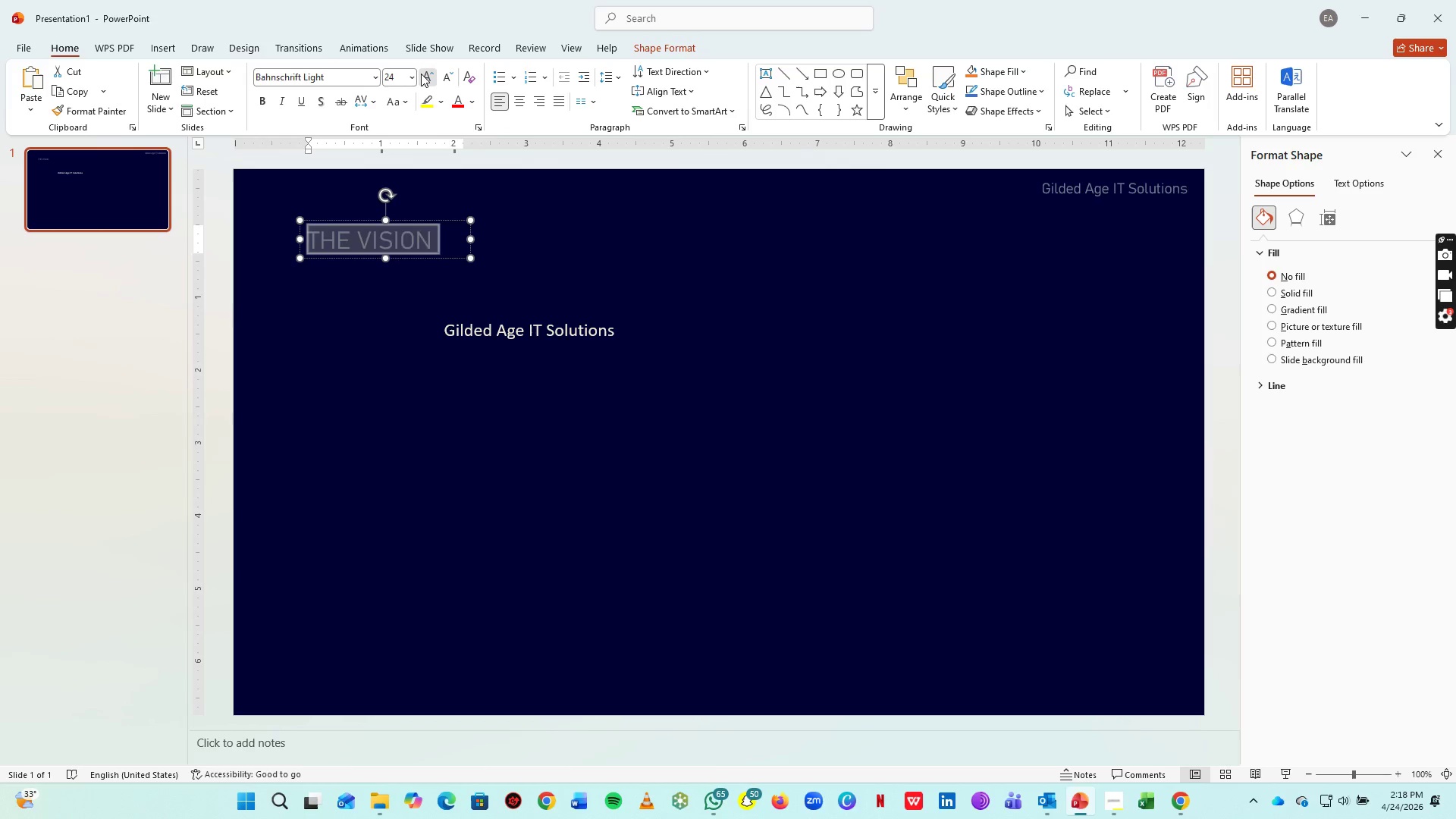 
triple_click([421, 74])
 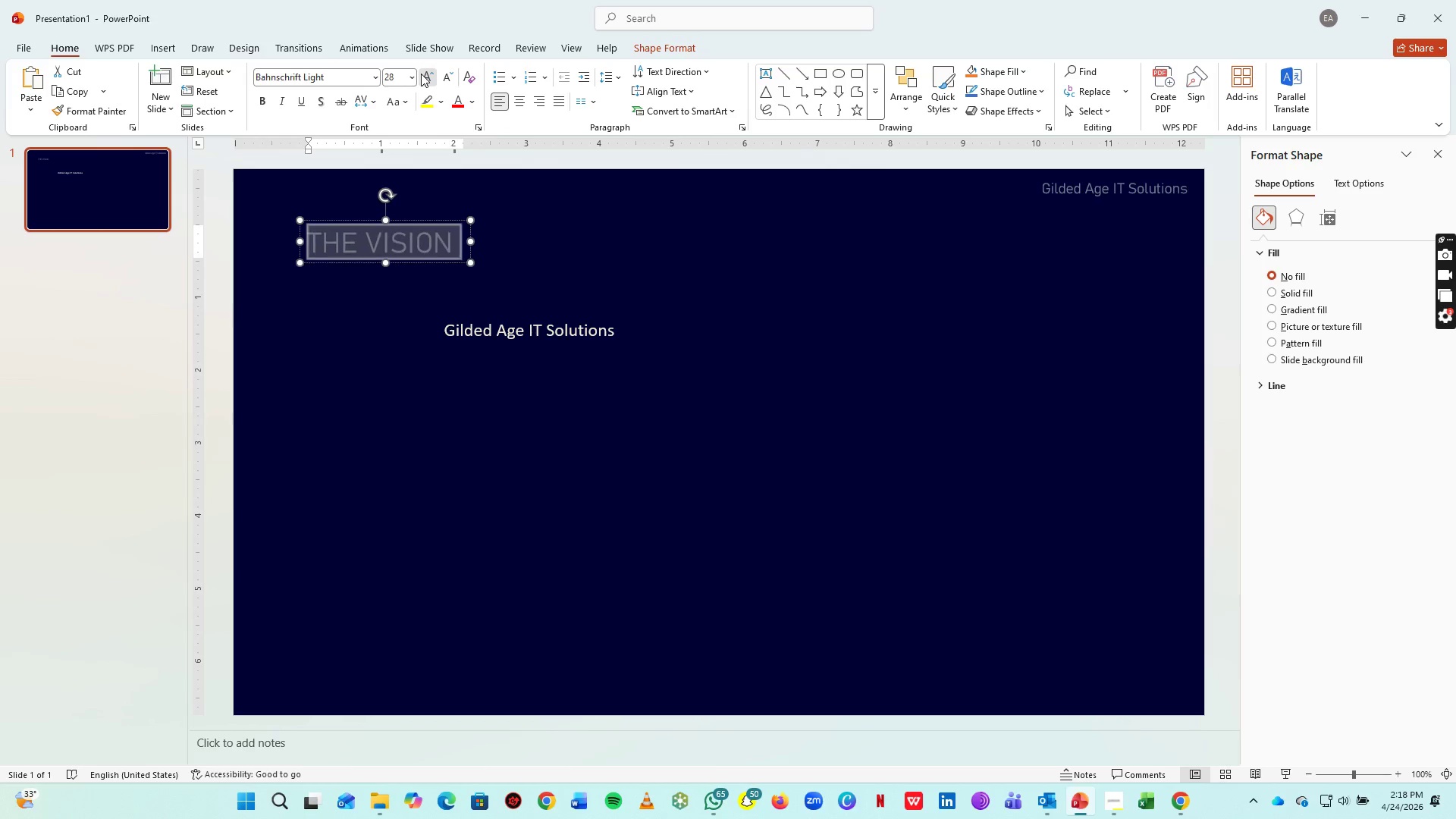 
triple_click([421, 74])
 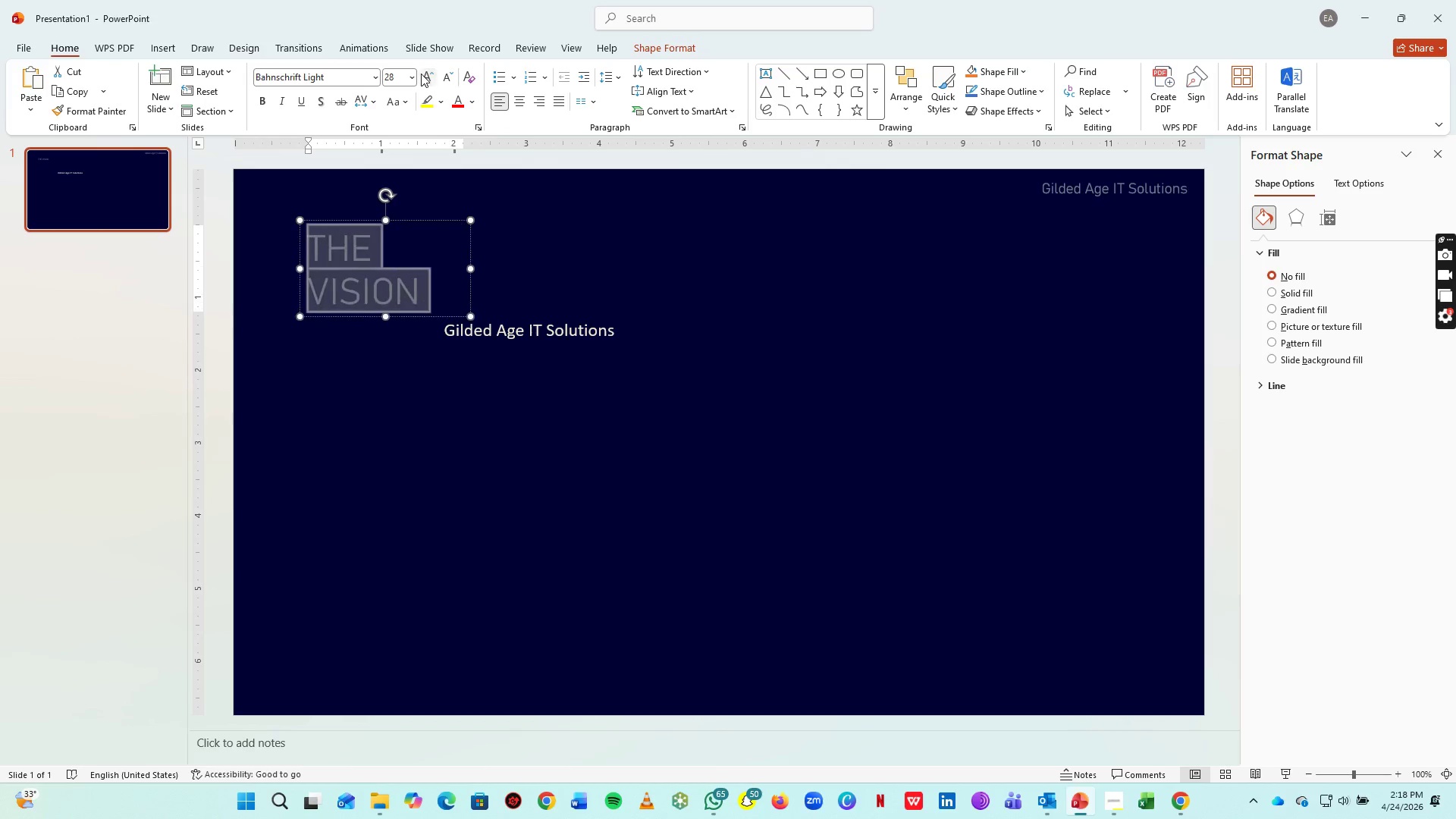 
triple_click([421, 74])
 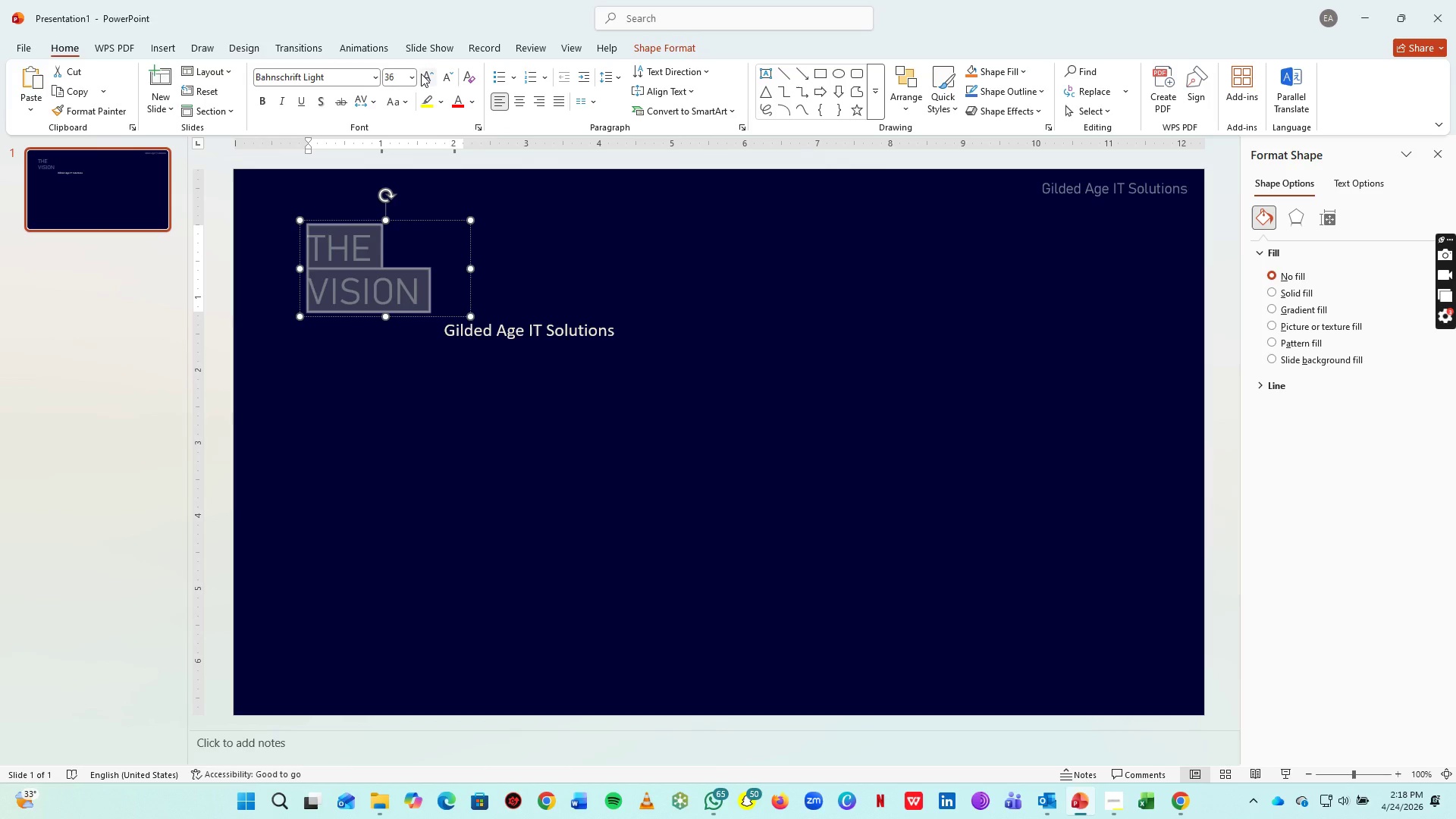 
left_click([421, 74])
 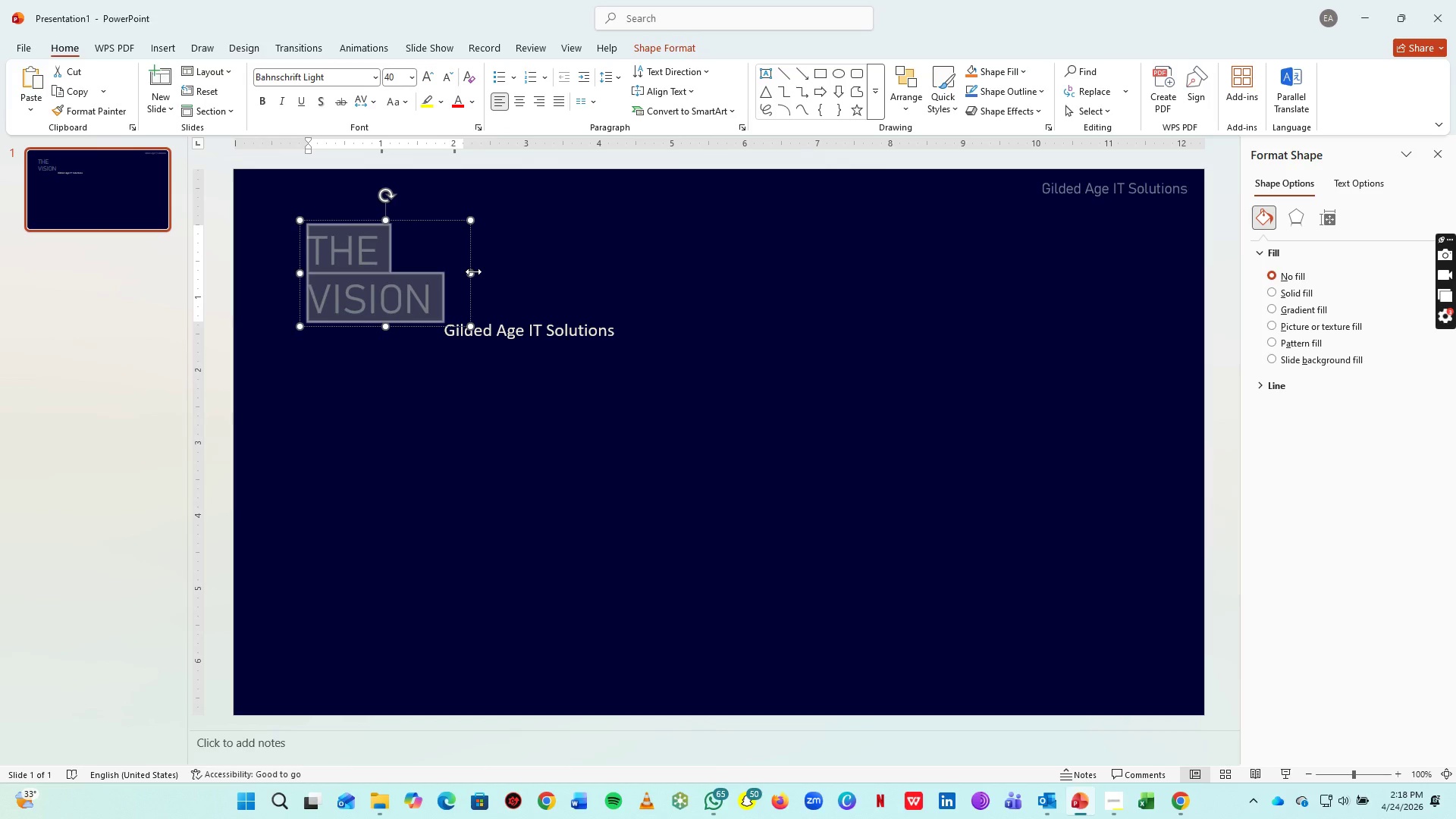 
left_click_drag(start_coordinate=[473, 271], to_coordinate=[532, 262])
 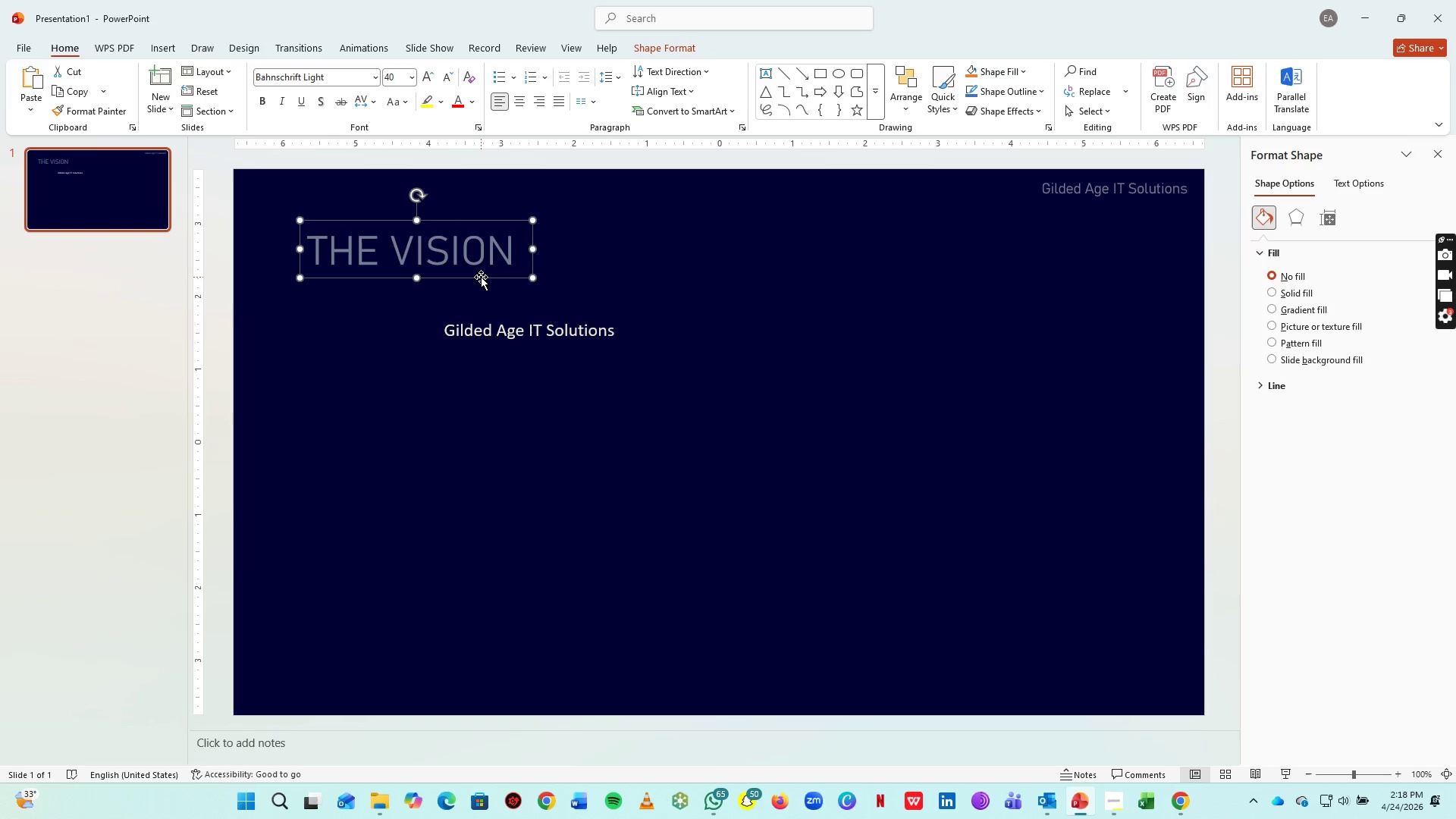 
left_click_drag(start_coordinate=[481, 277], to_coordinate=[466, 263])
 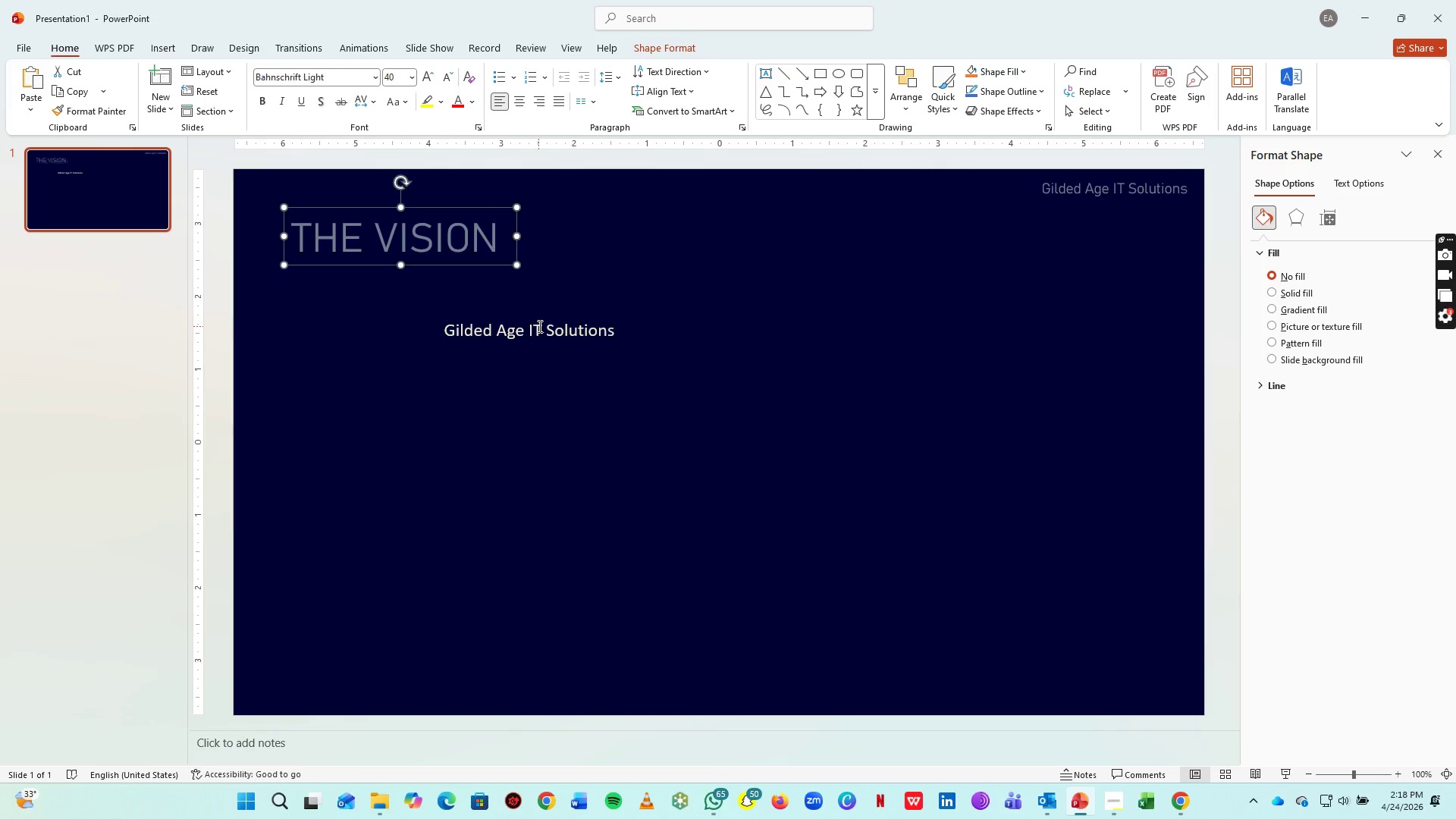 
left_click([538, 326])
 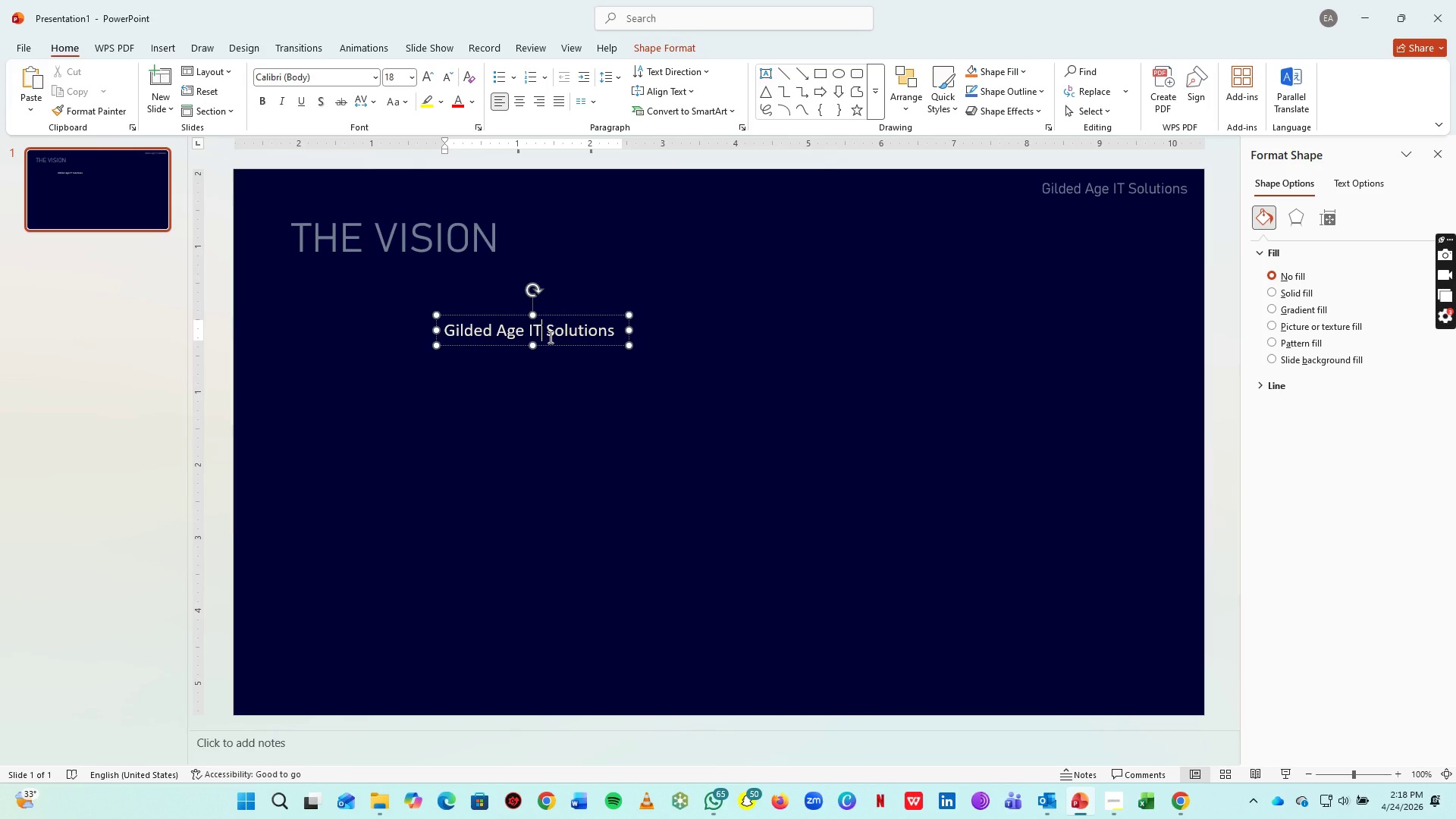 
key(Control+A)
 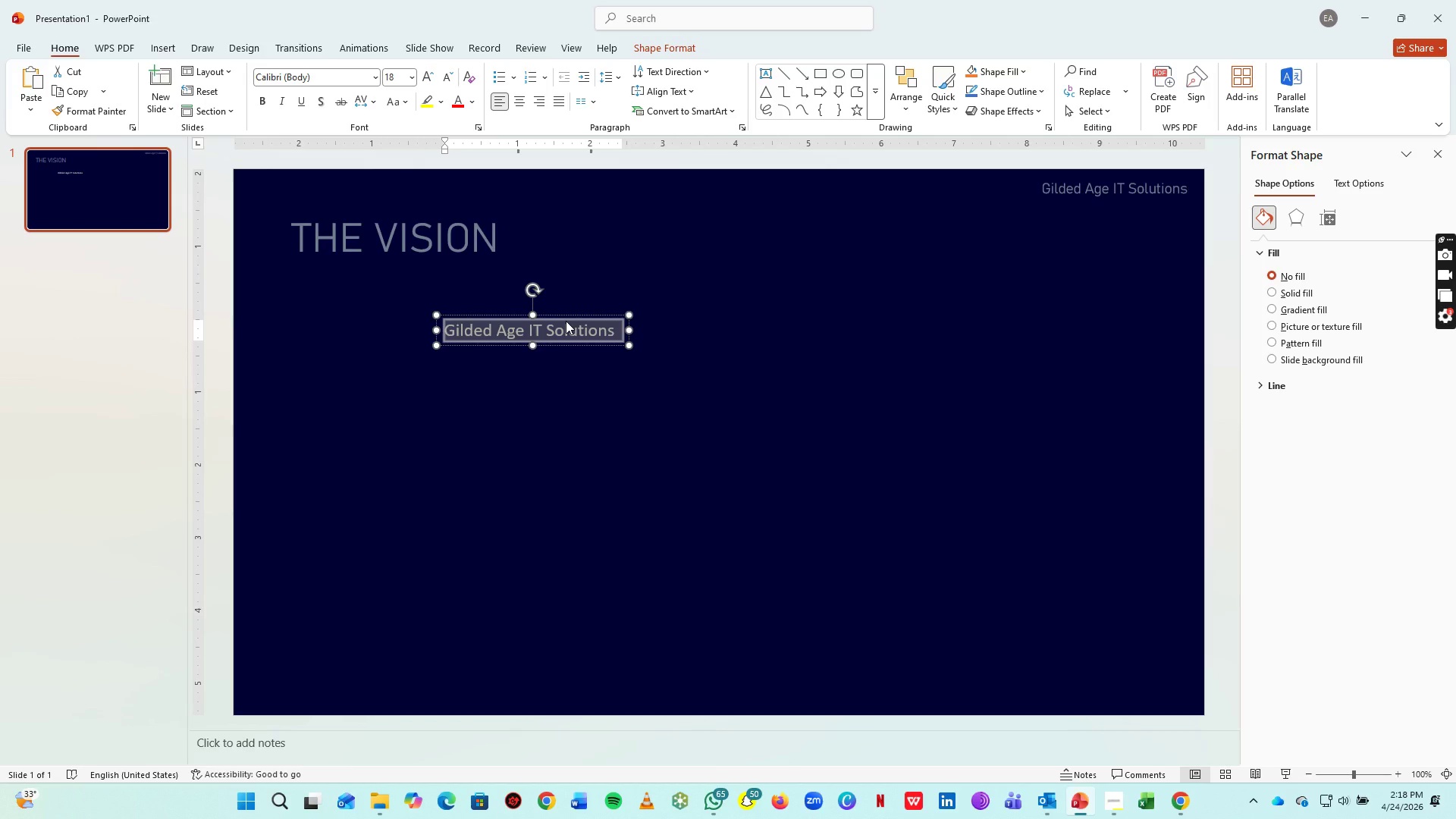 
type(Bridgung)
key(Backspace)
key(Backspace)
key(Backspace)
type(ing 19th-Centurey)
key(Backspace)
key(Backspace)
type(y Histor)
key(Backspace)
type(ry)
 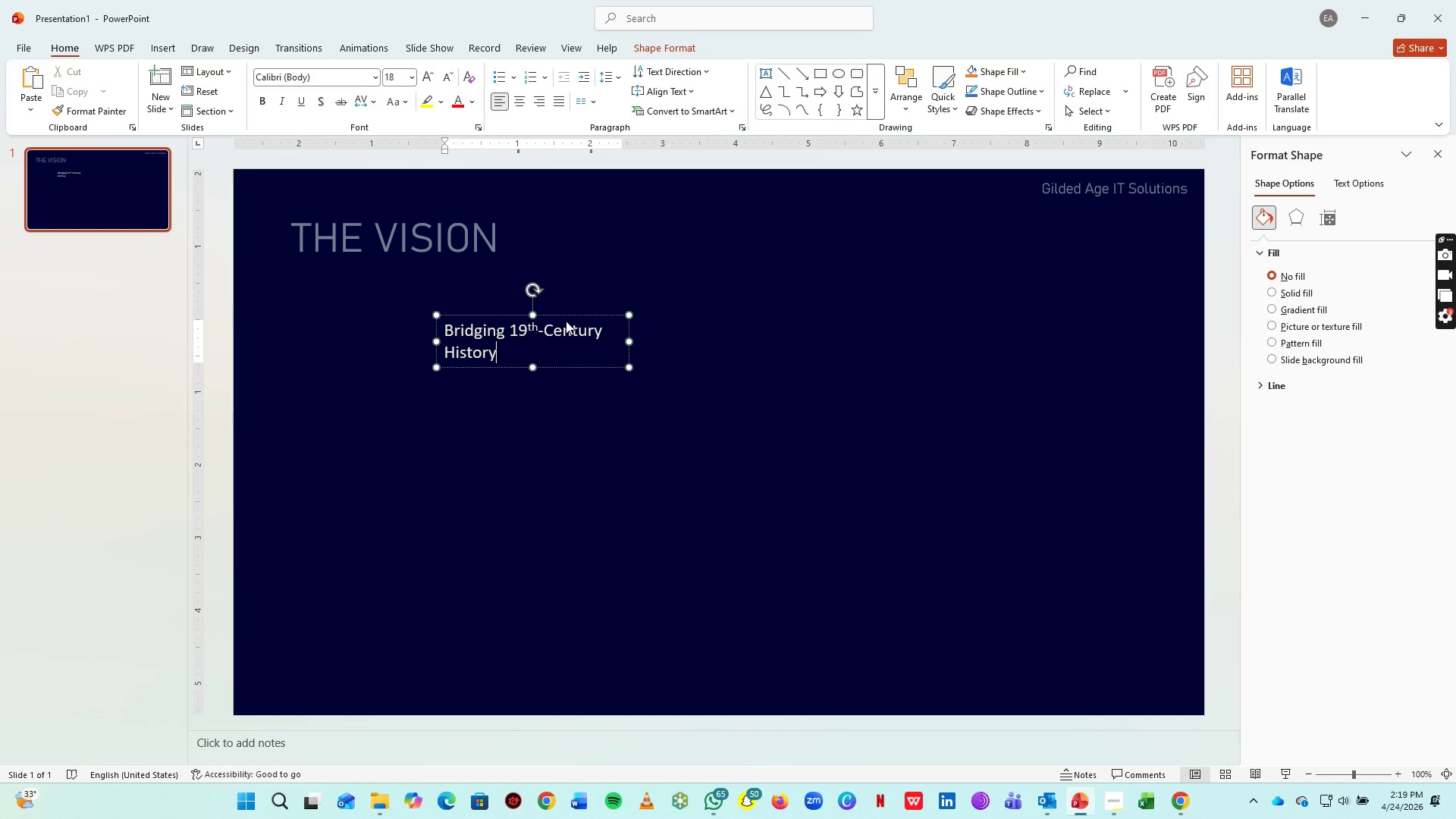 
type( with 21st-Century Security)
 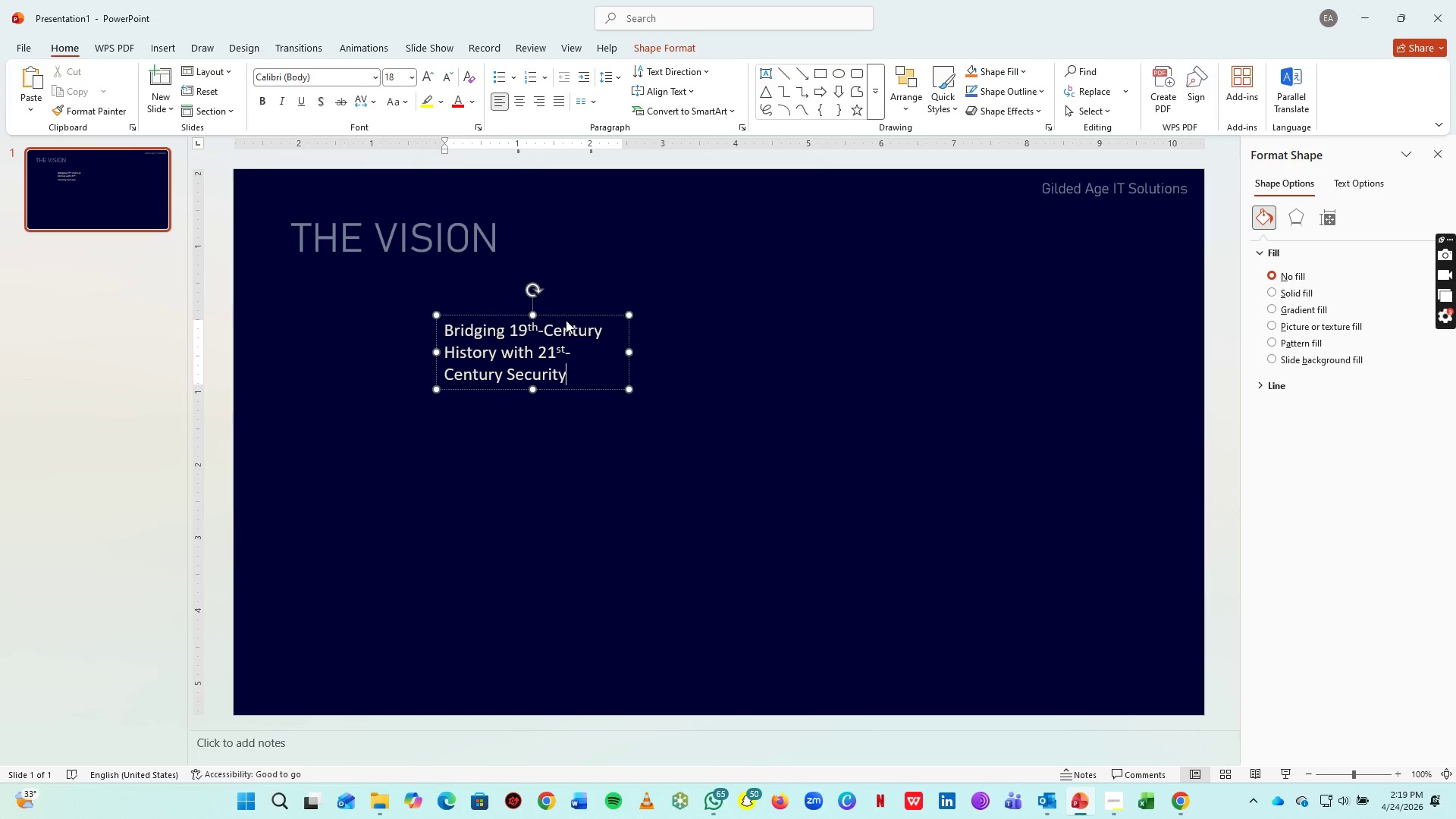 
key(Control+ControlLeft)
 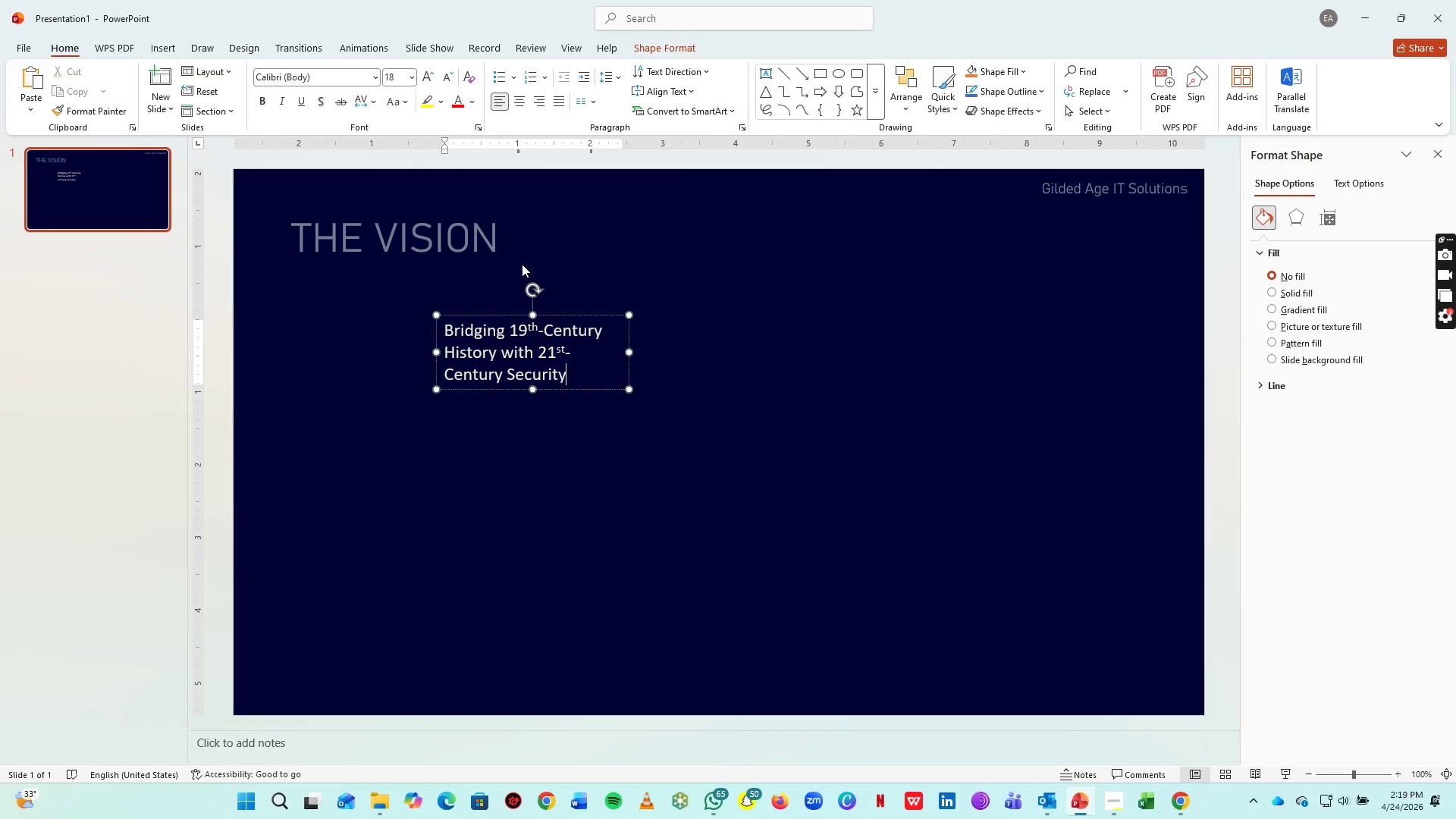 
key(Control+A)
 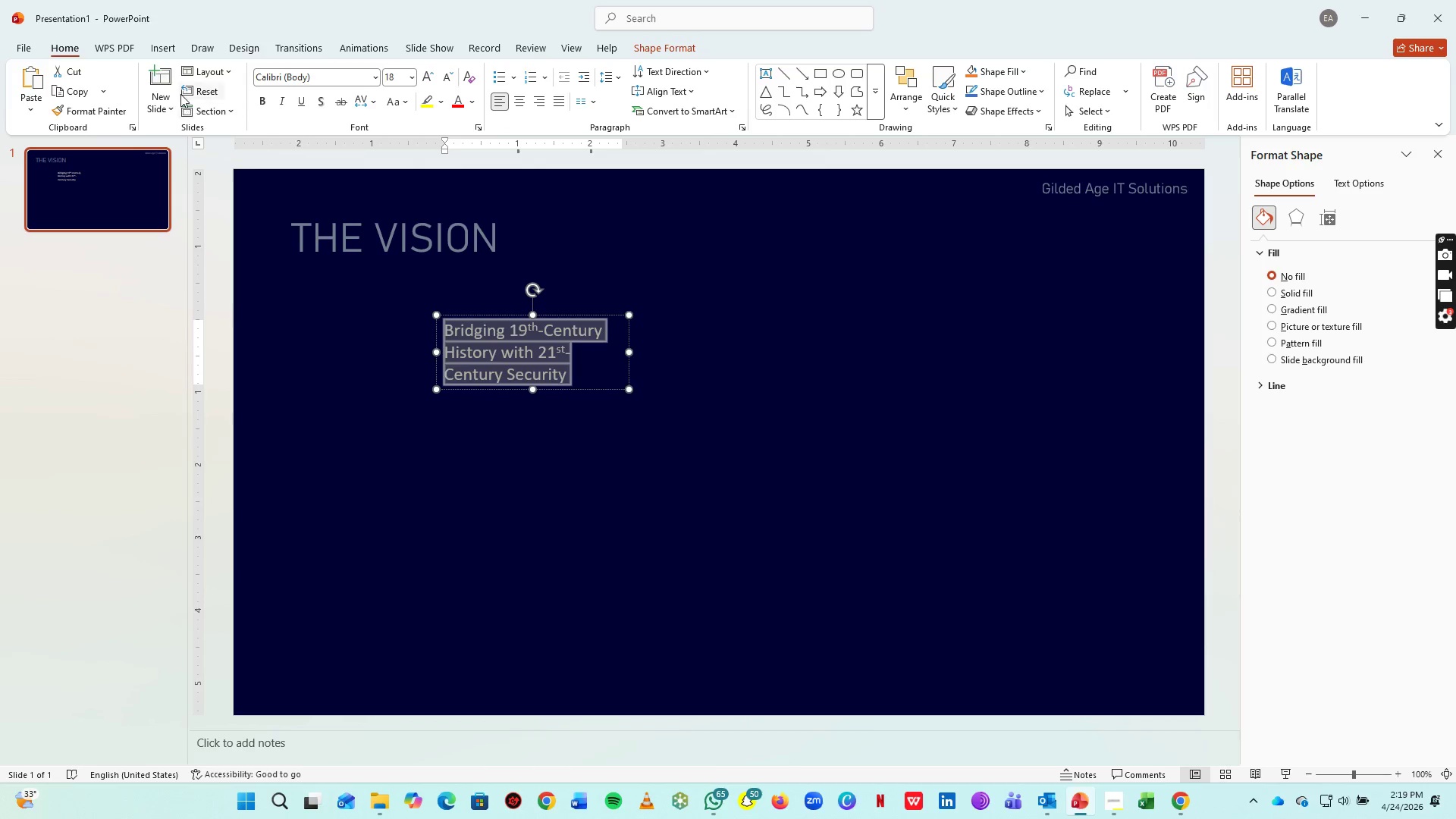 
left_click([441, 236])
 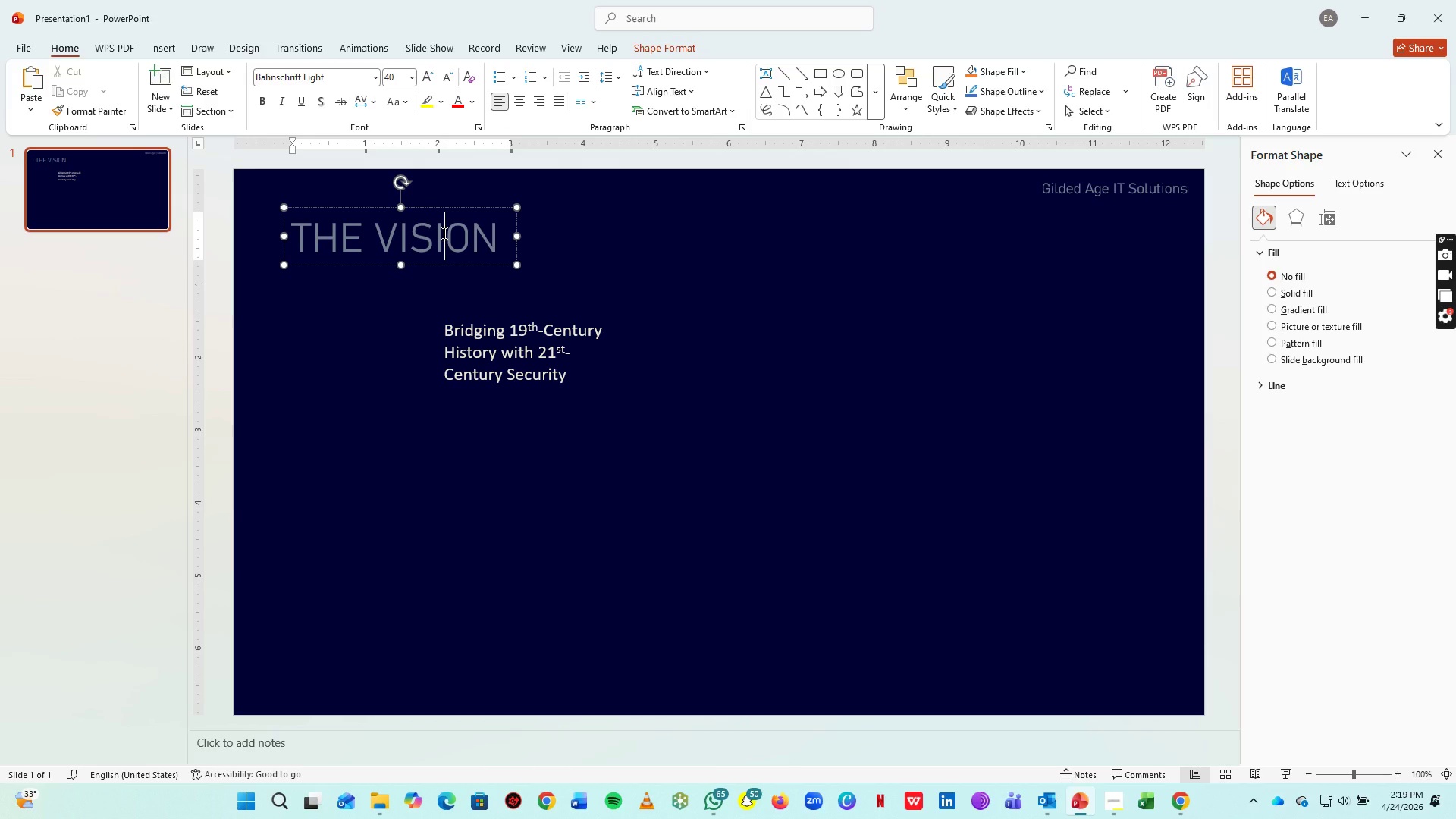 
key(Control+A)
 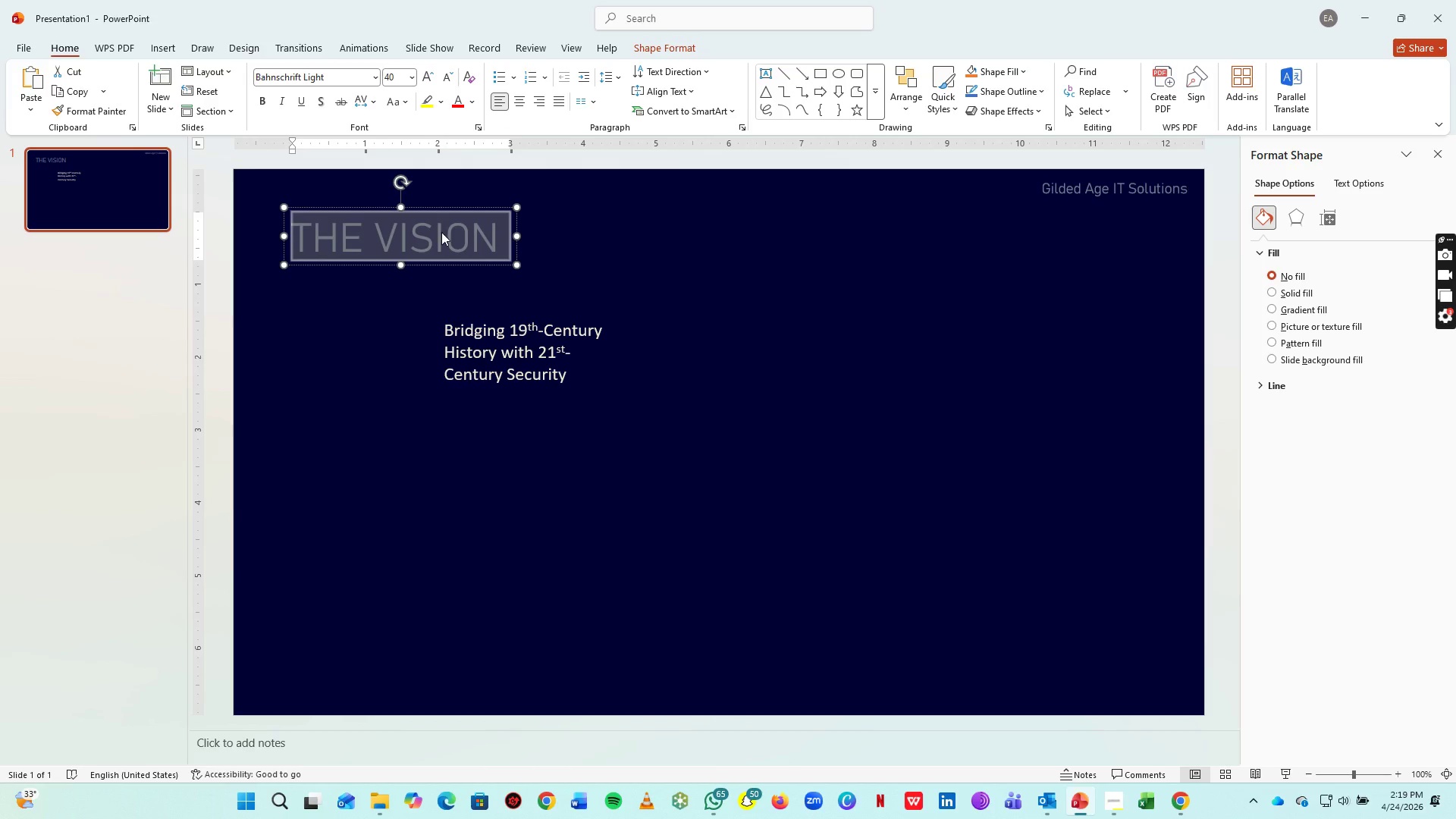 
key(Control+B)
 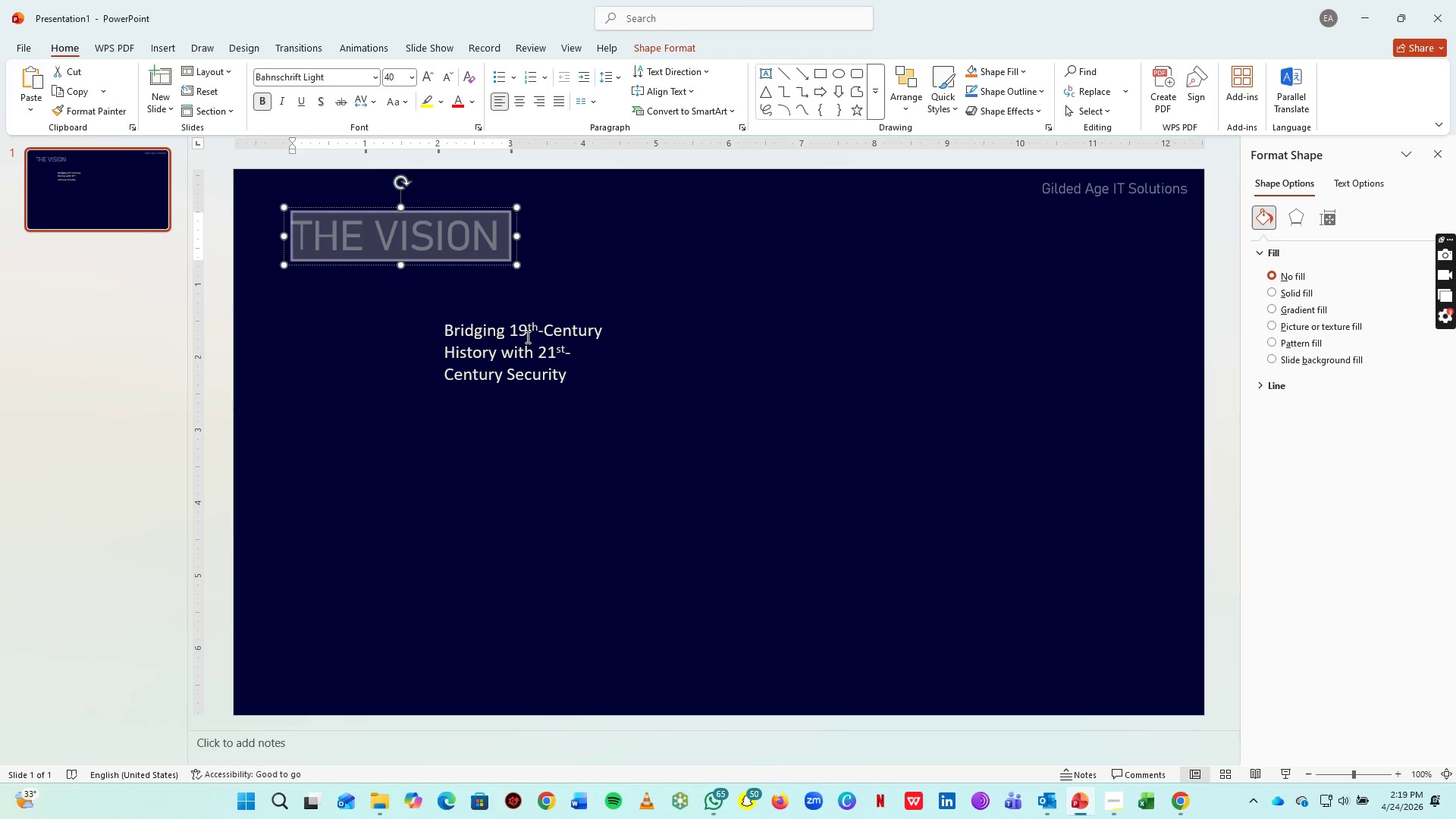 
left_click([524, 337])
 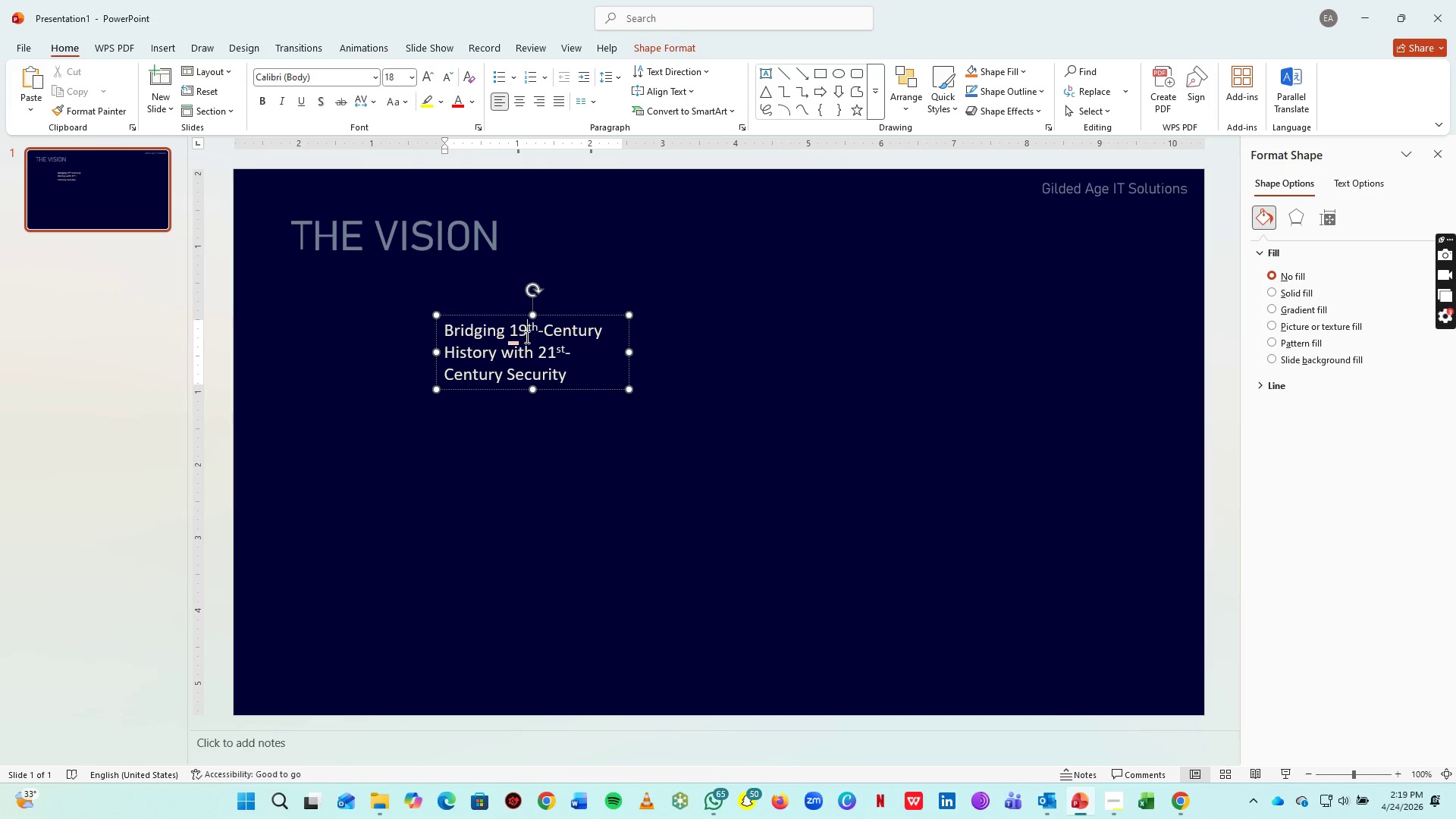 
key(Control+A)
 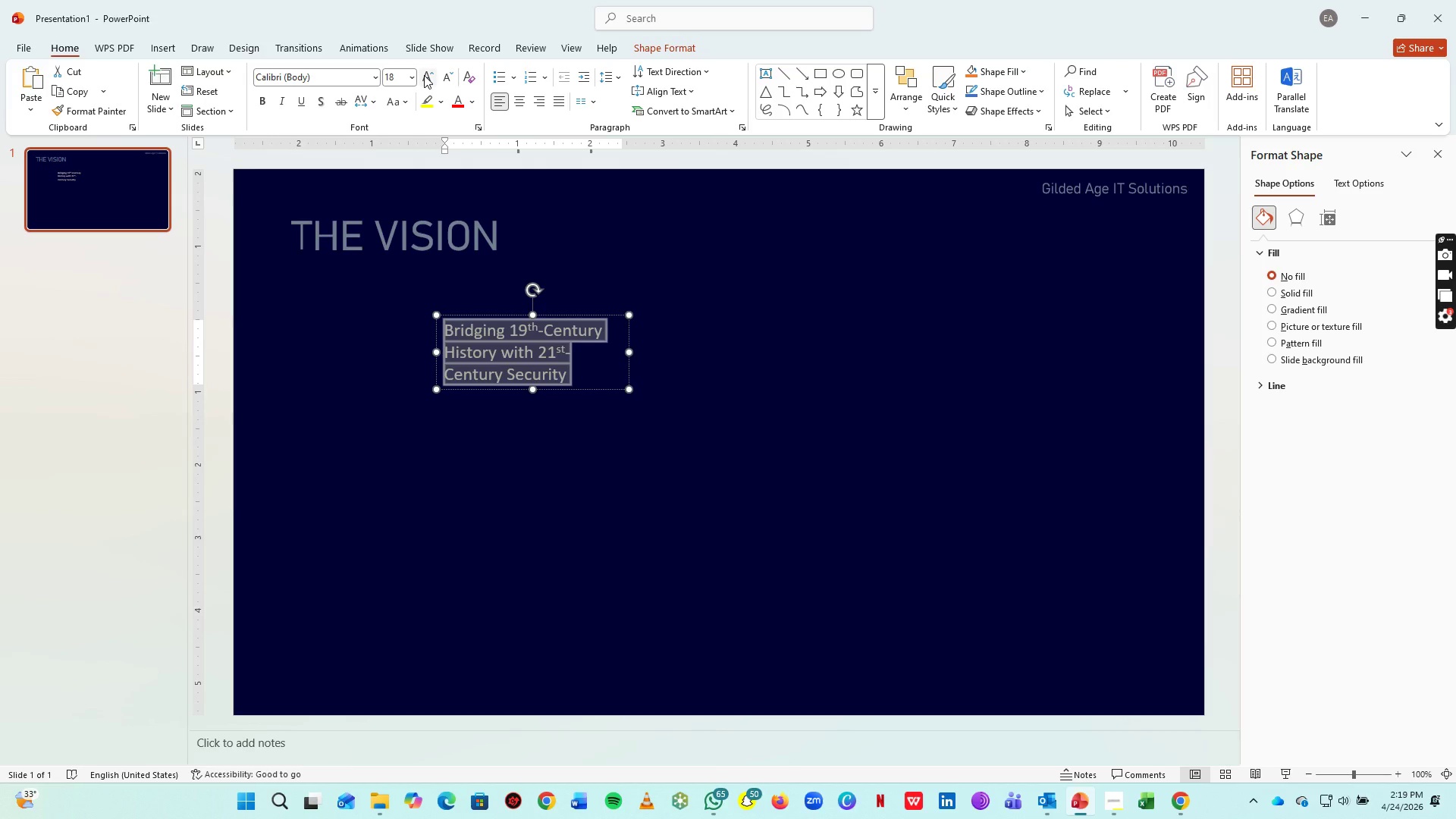 
double_click([424, 74])
 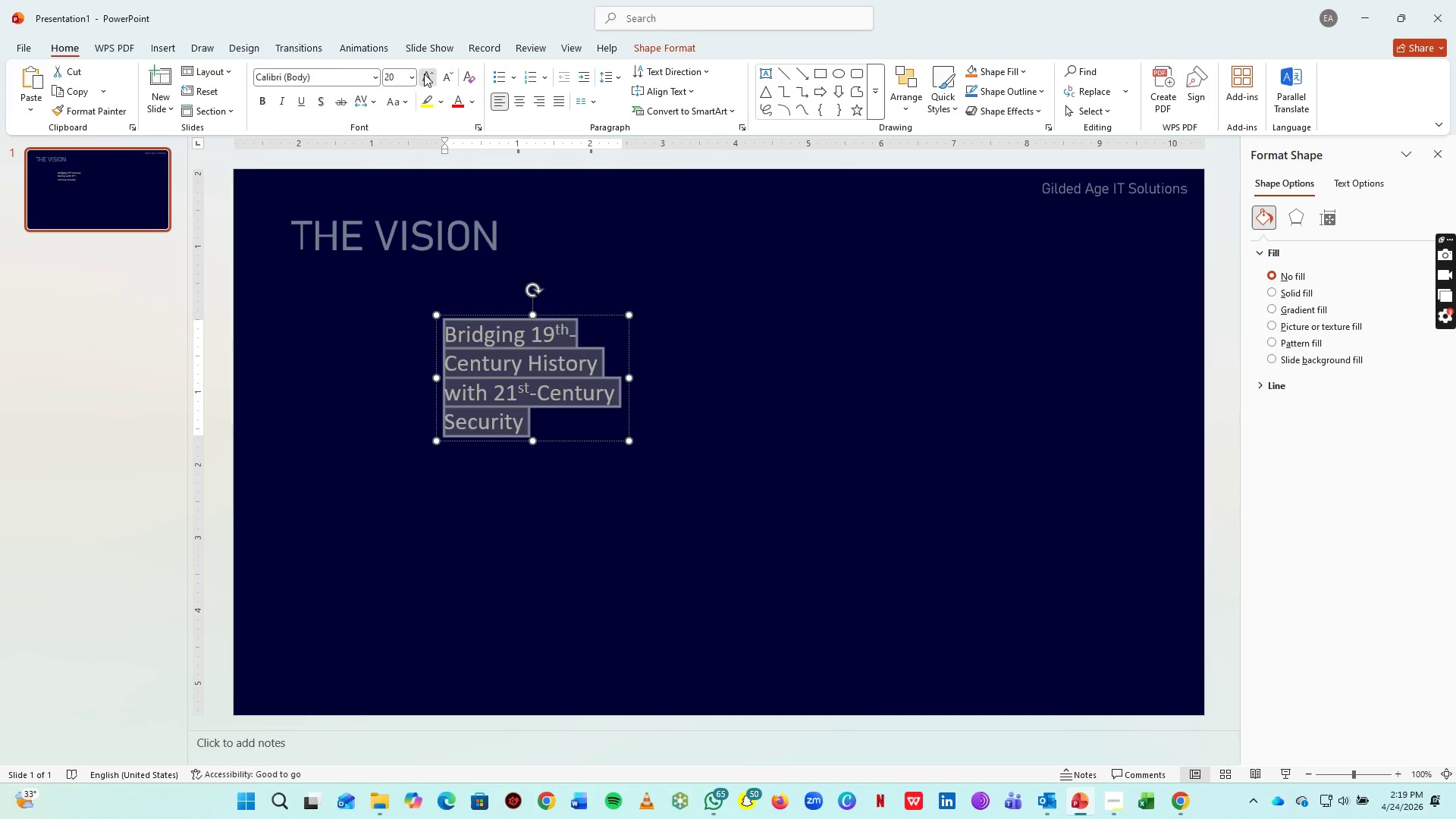 
triple_click([424, 74])
 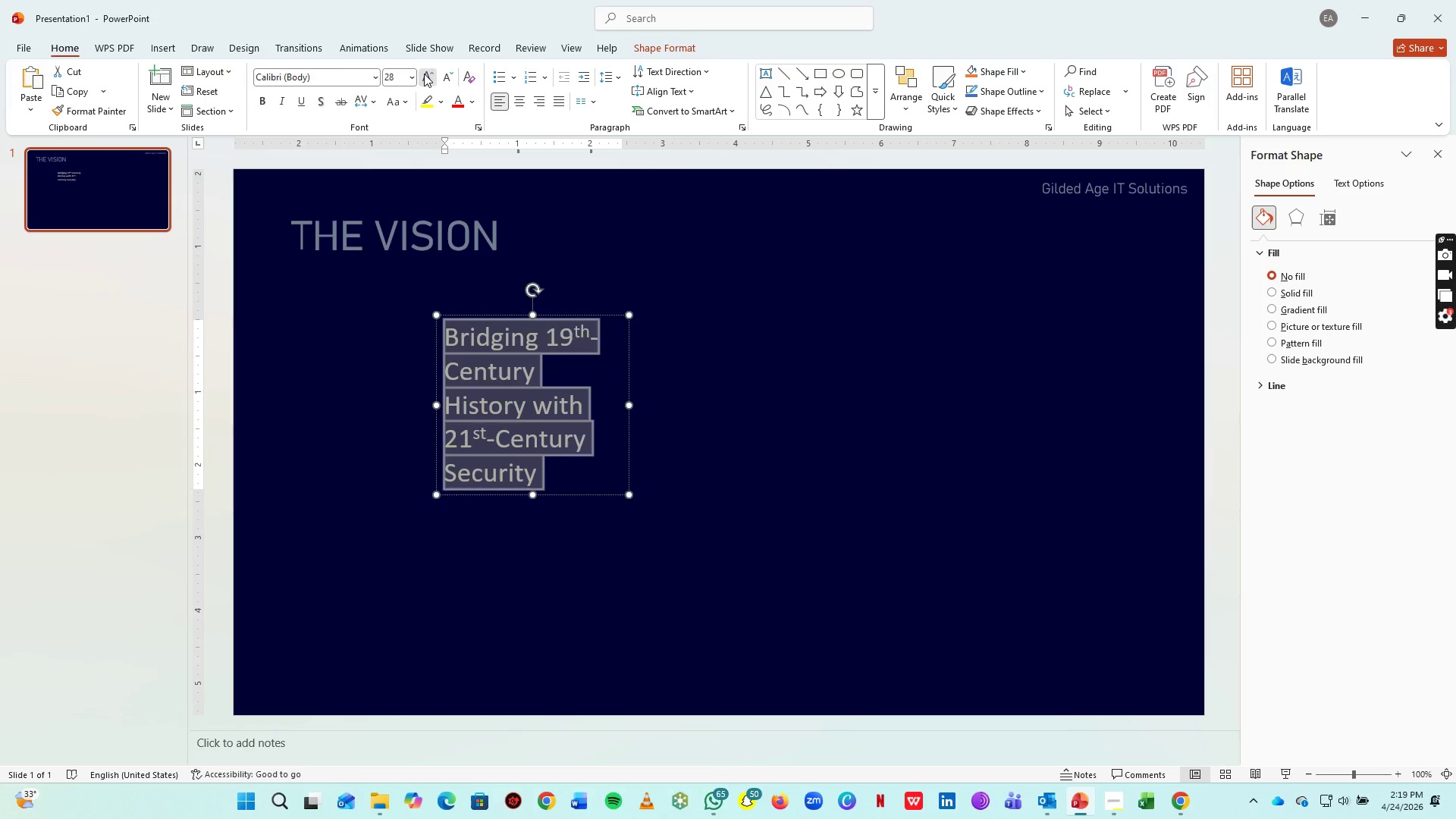 
triple_click([424, 74])
 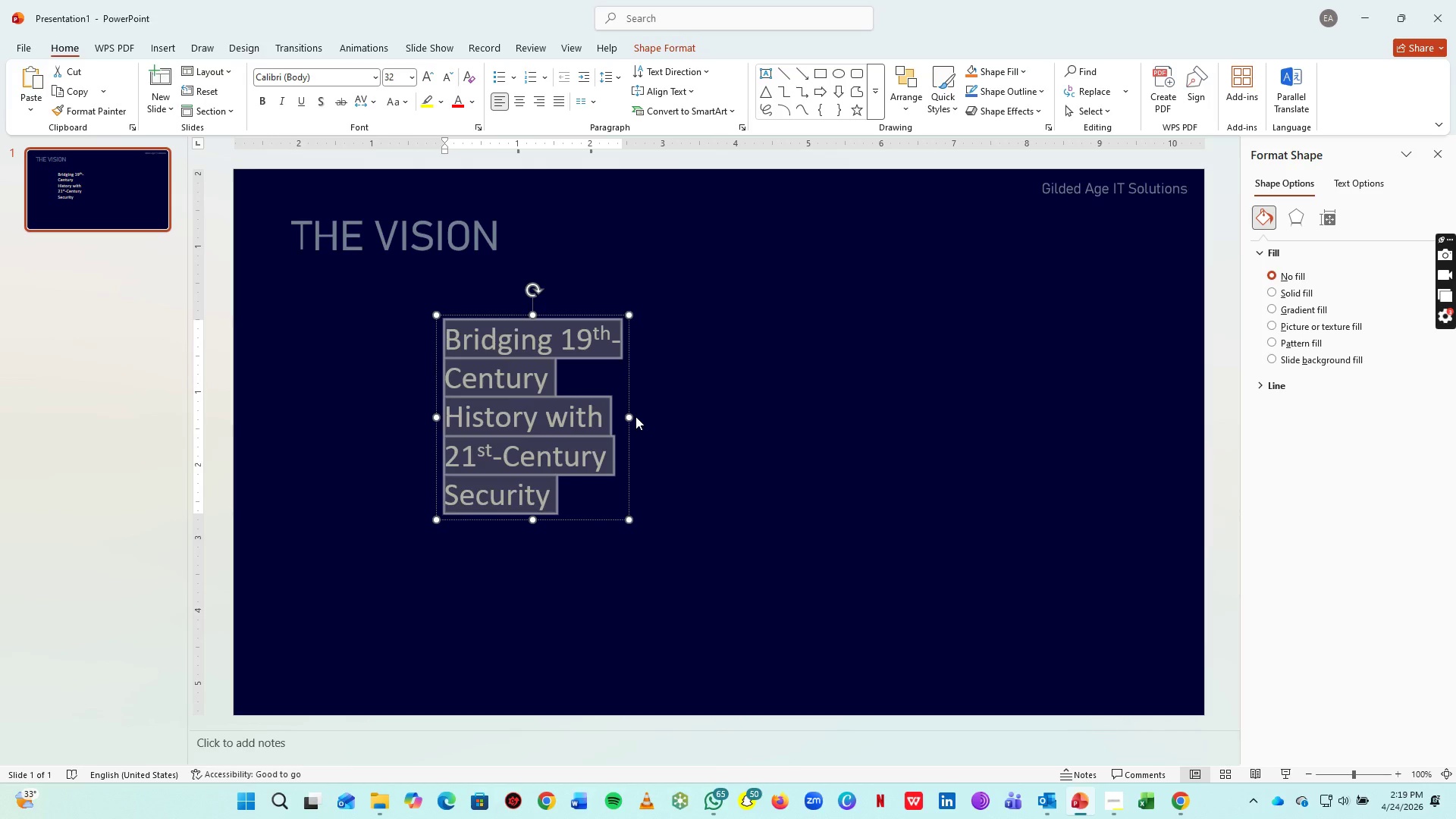 
left_click_drag(start_coordinate=[634, 416], to_coordinate=[851, 420])
 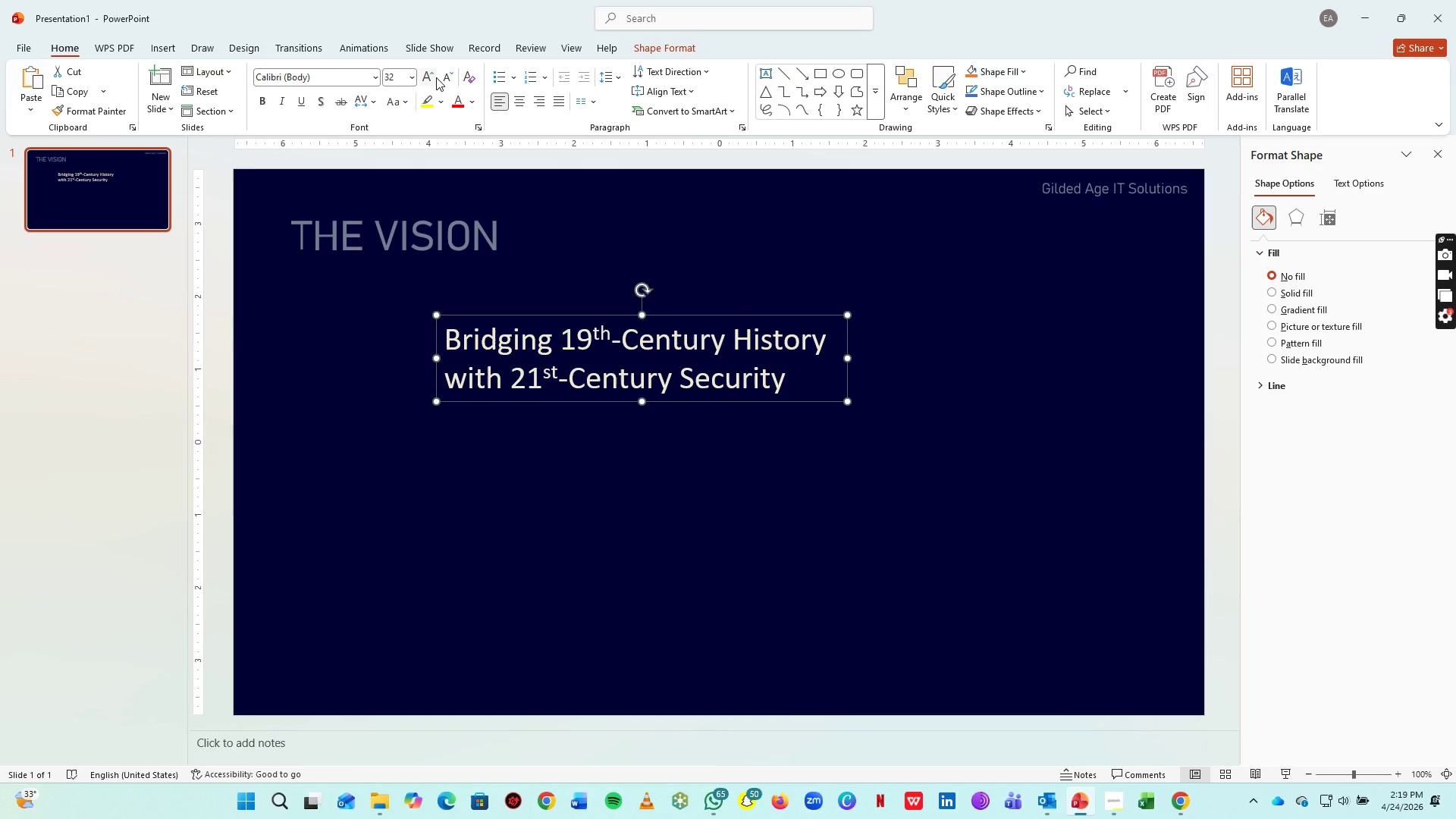 
double_click([422, 77])
 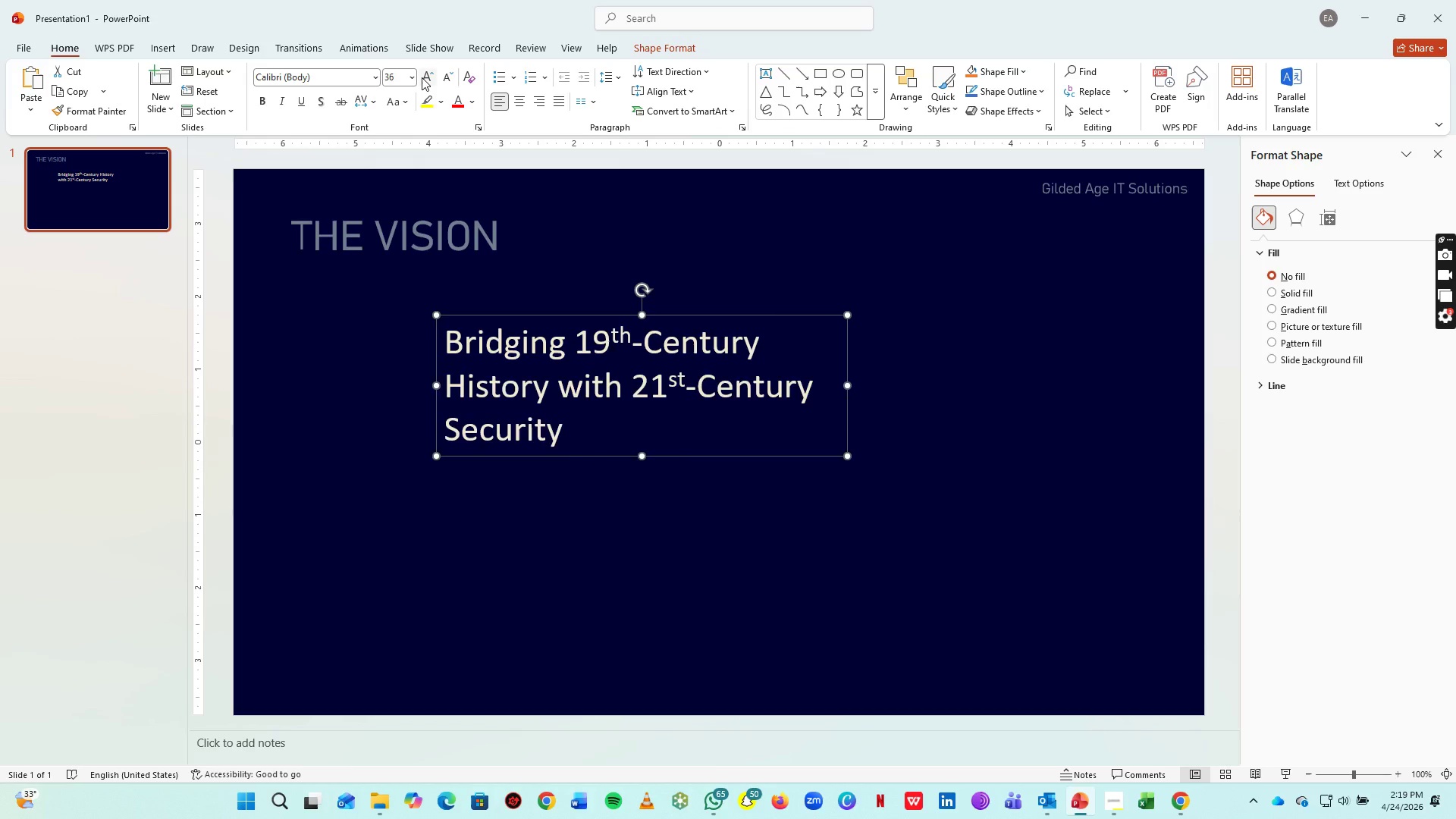 
triple_click([422, 77])
 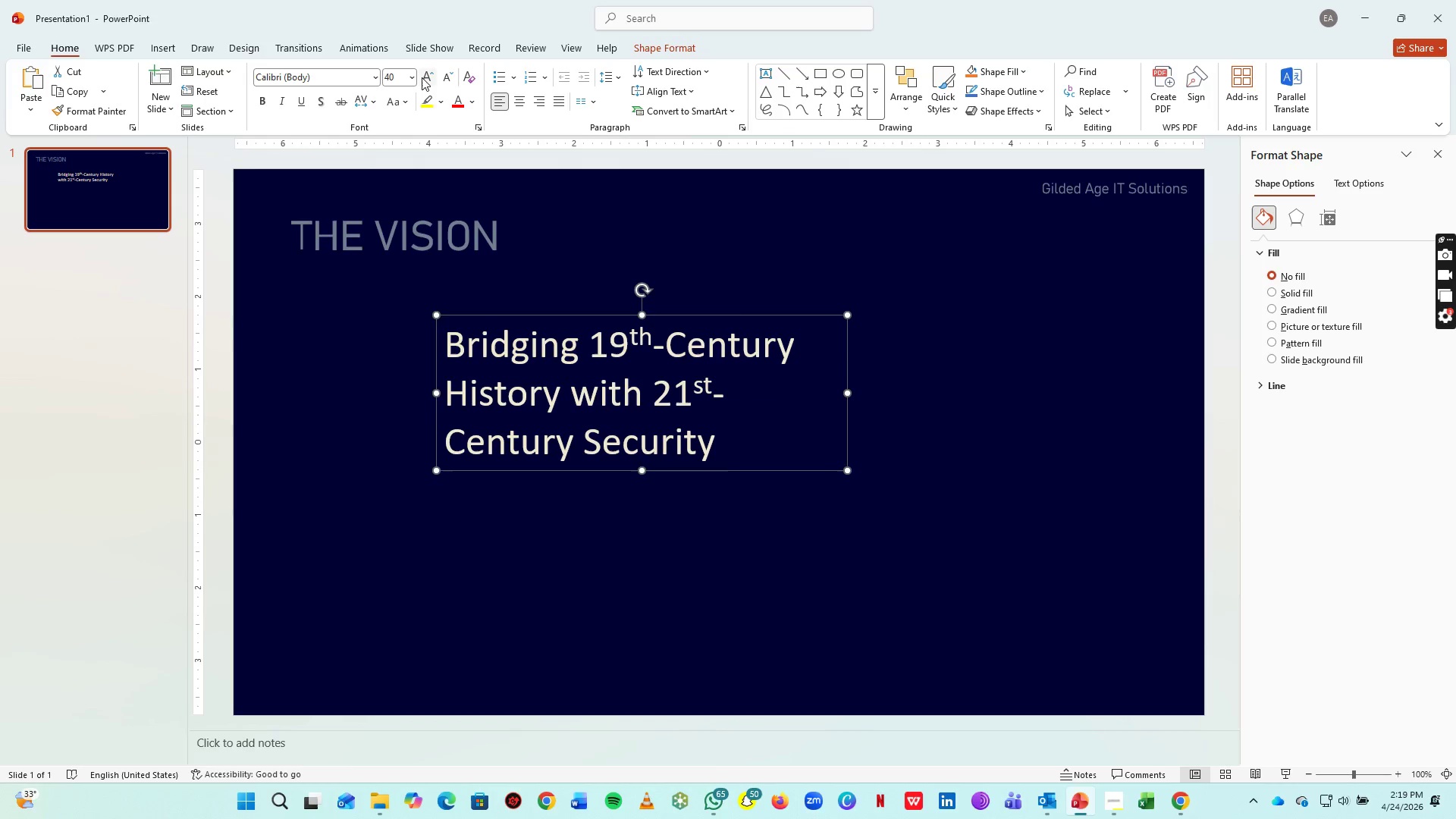 
triple_click([422, 77])
 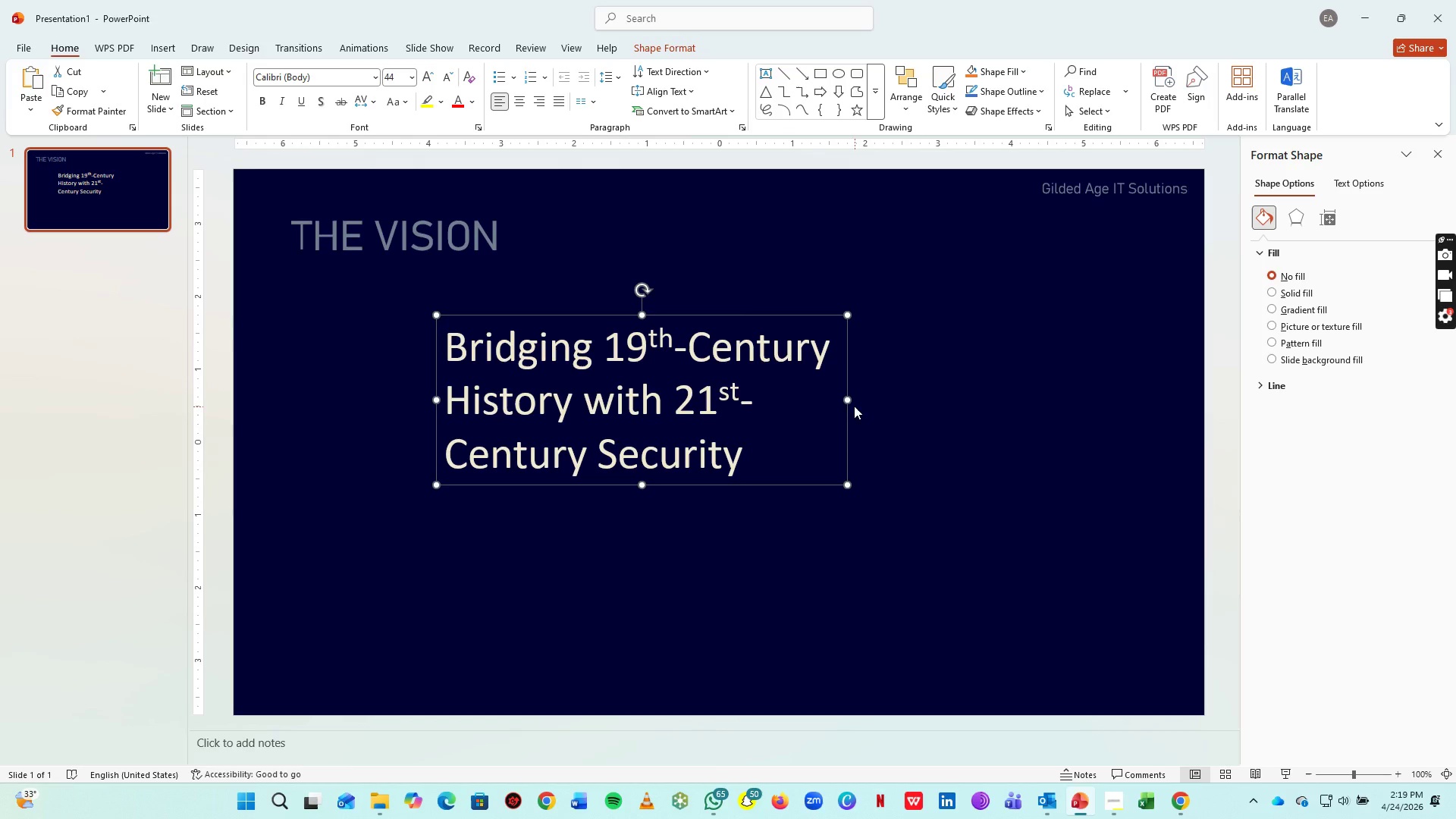 
left_click_drag(start_coordinate=[849, 403], to_coordinate=[1035, 403])
 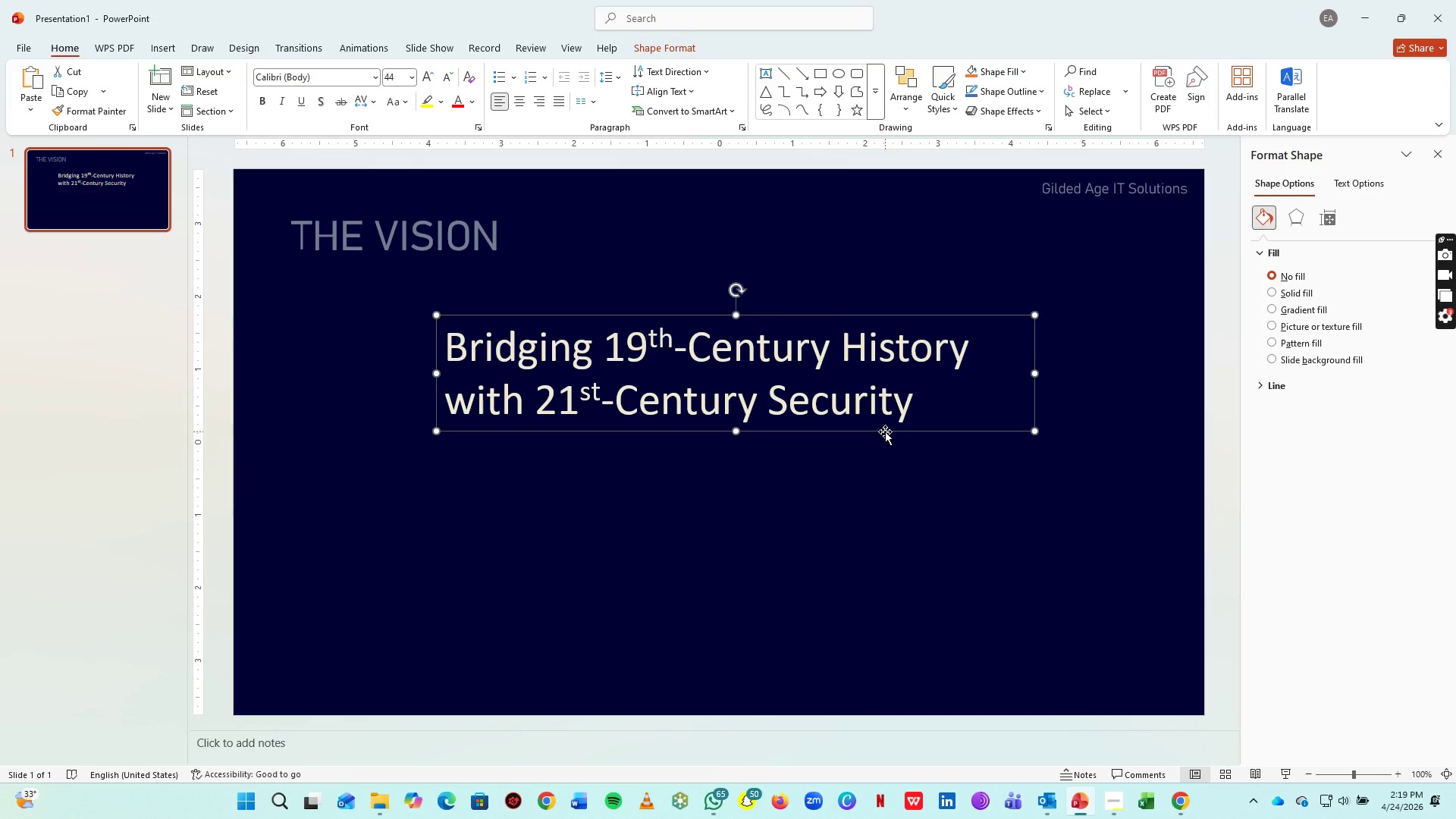 
left_click_drag(start_coordinate=[884, 431], to_coordinate=[731, 377])
 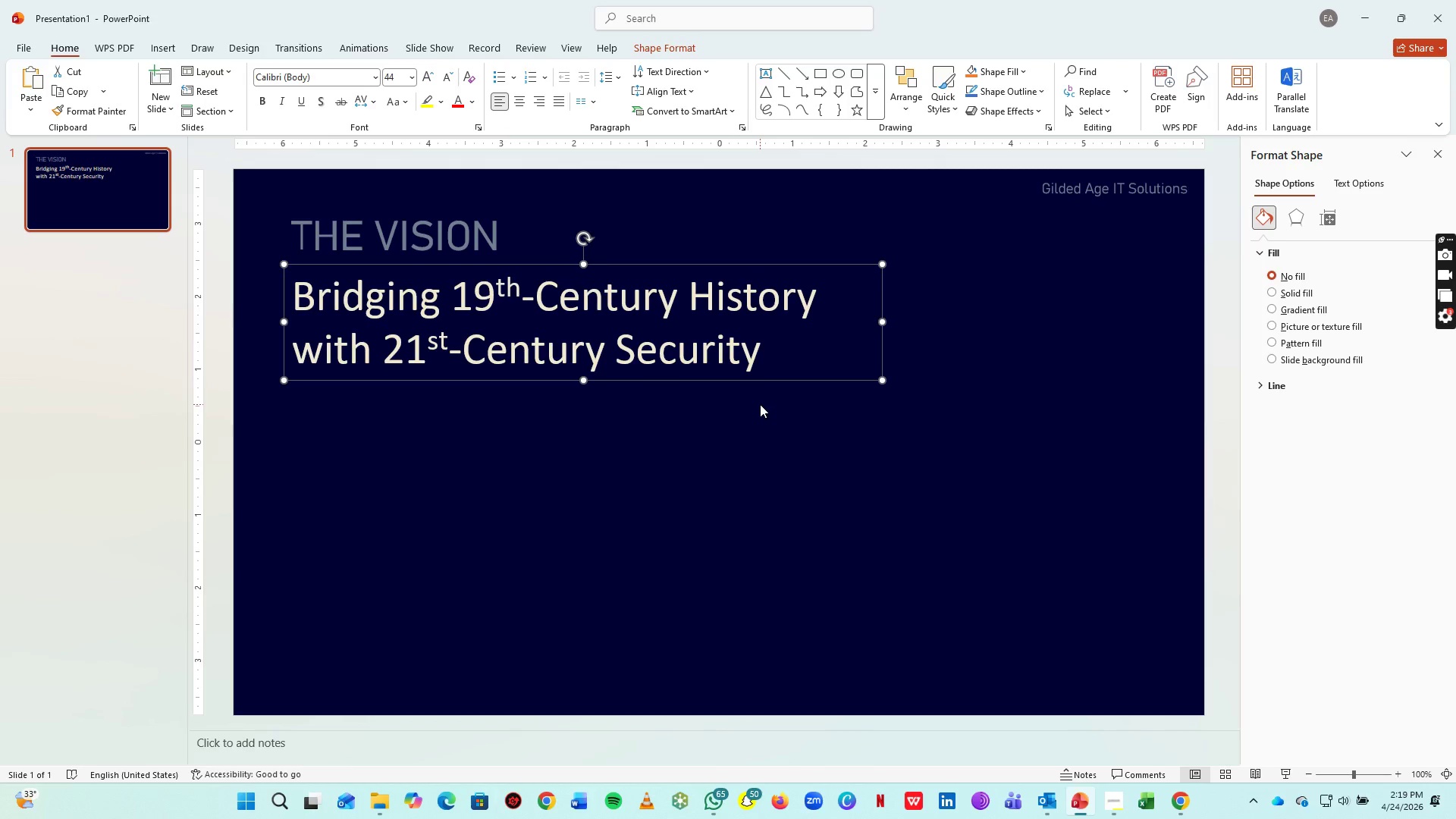 
key(ArrowUp)
 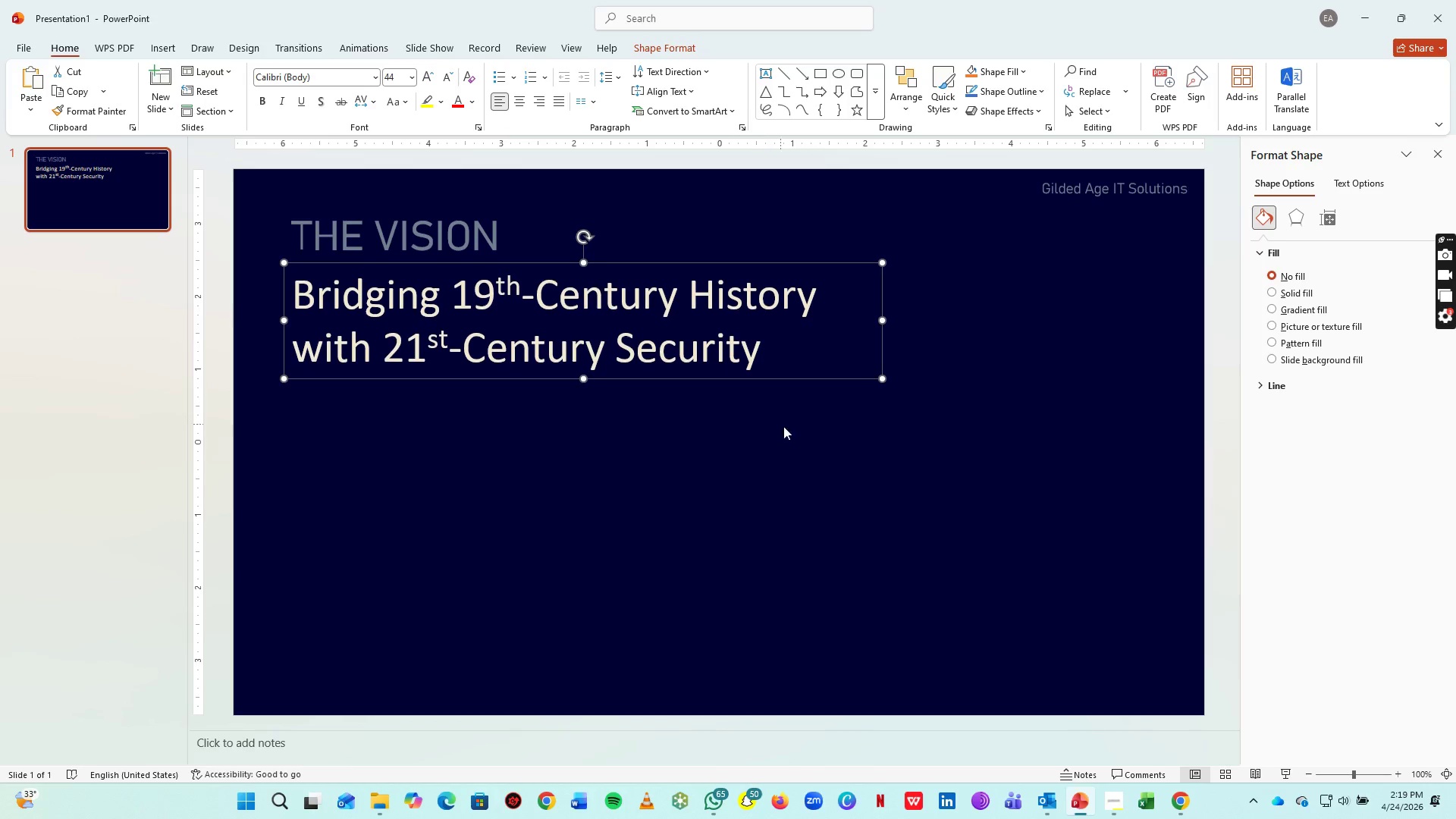 
key(ArrowUp)
 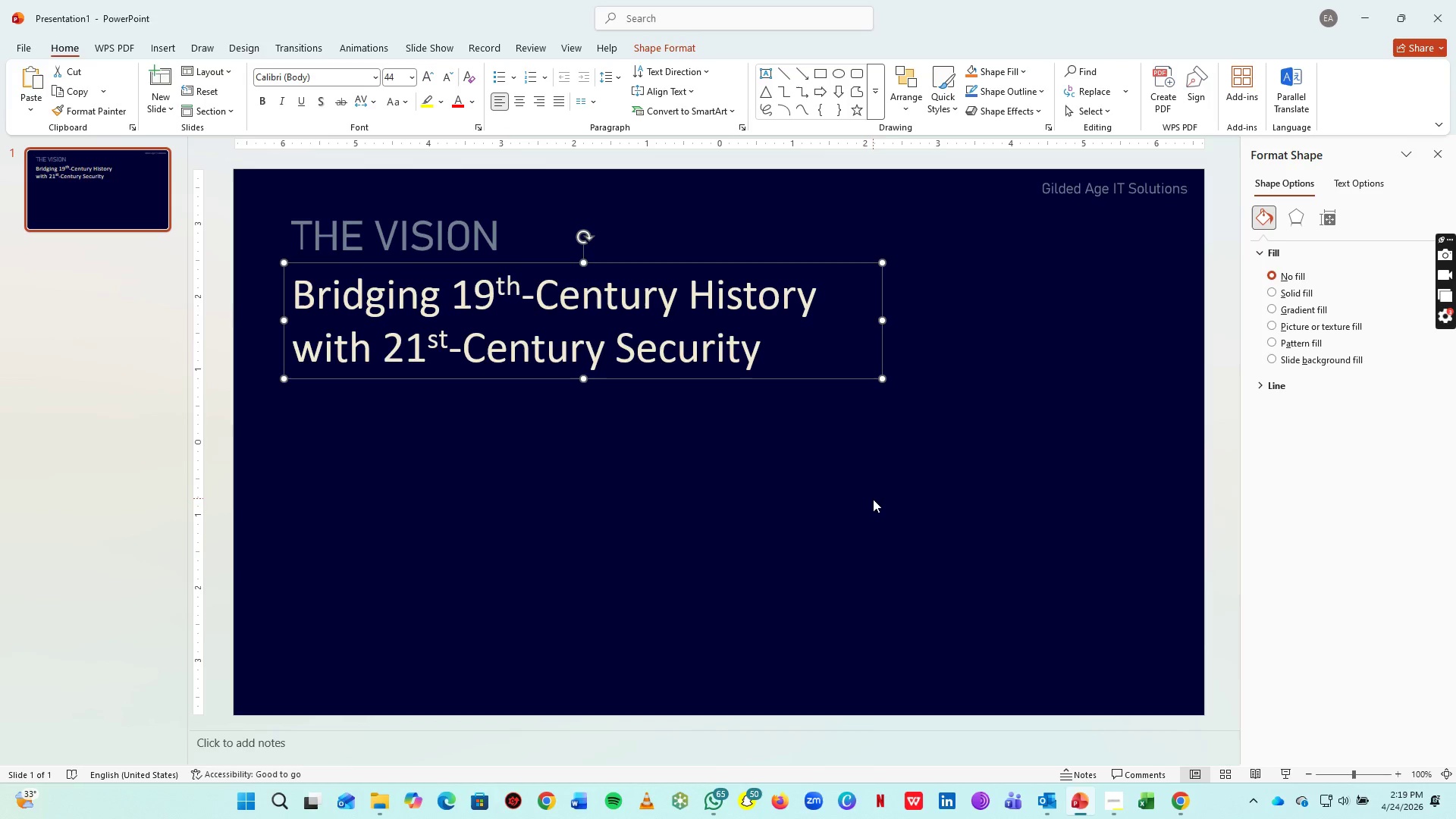 
key(ArrowUp)
 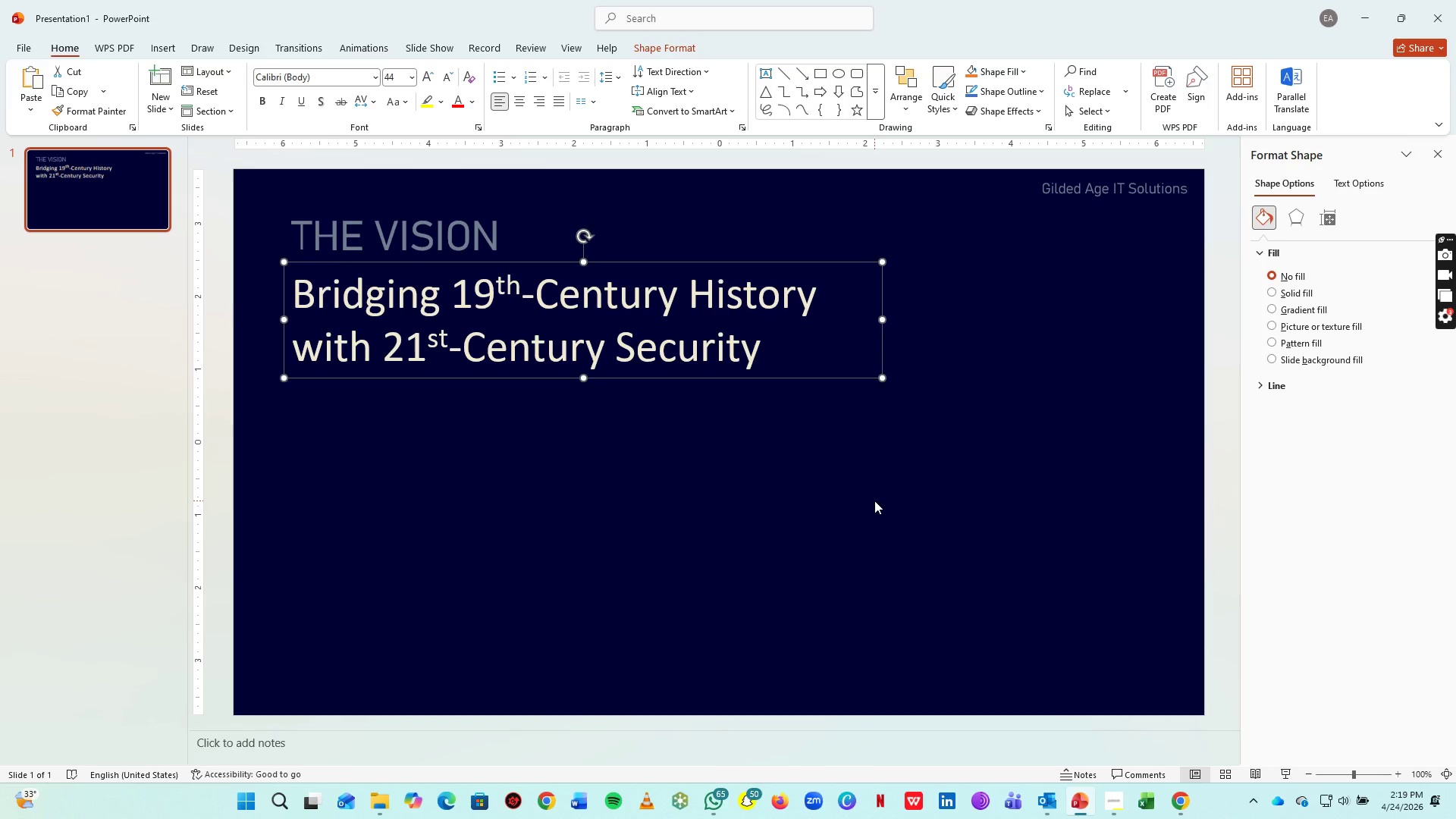 
key(ArrowUp)
 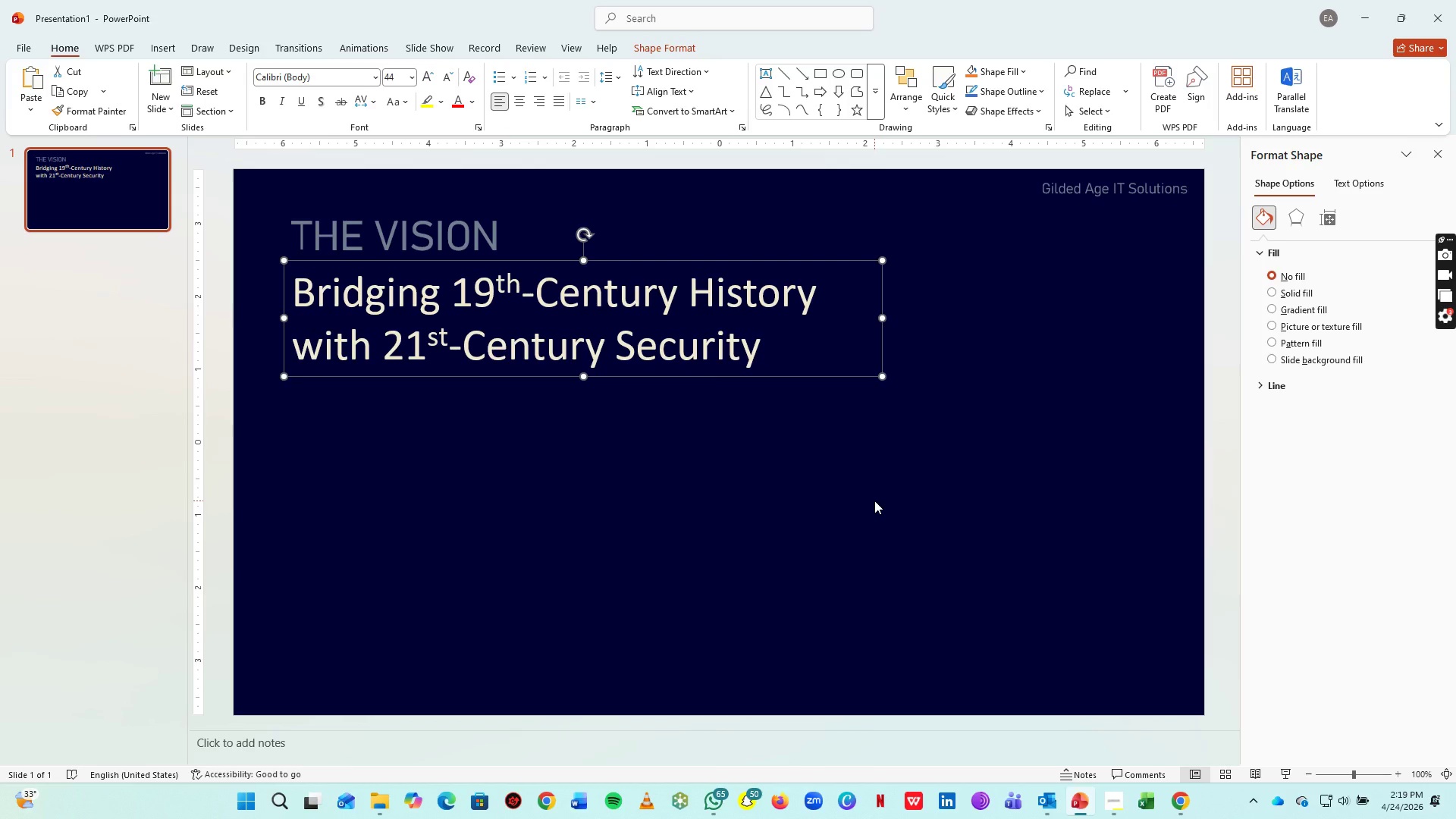 
hold_key(key=ArrowUp, duration=0.53)
 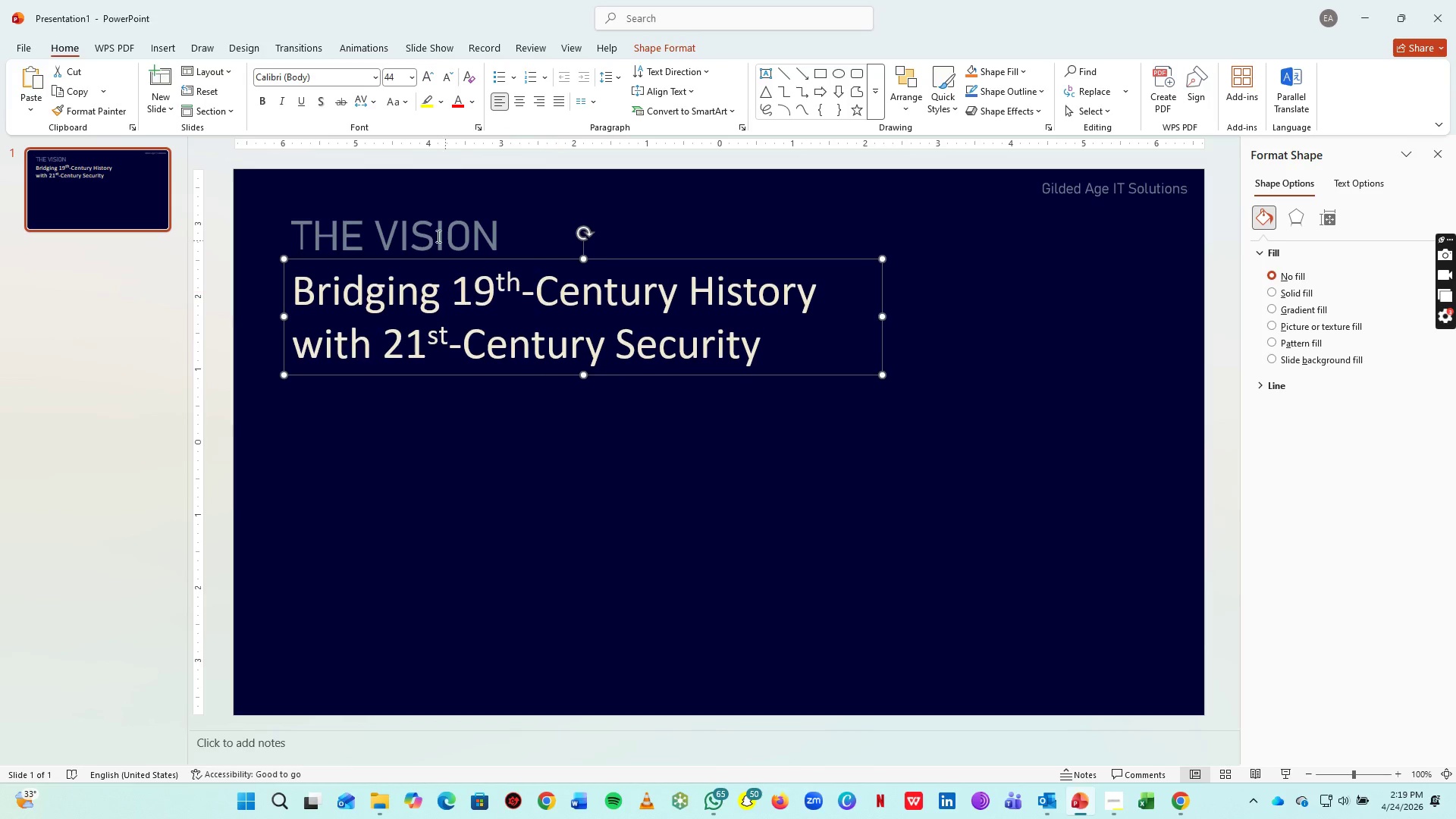 
key(ArrowUp)
 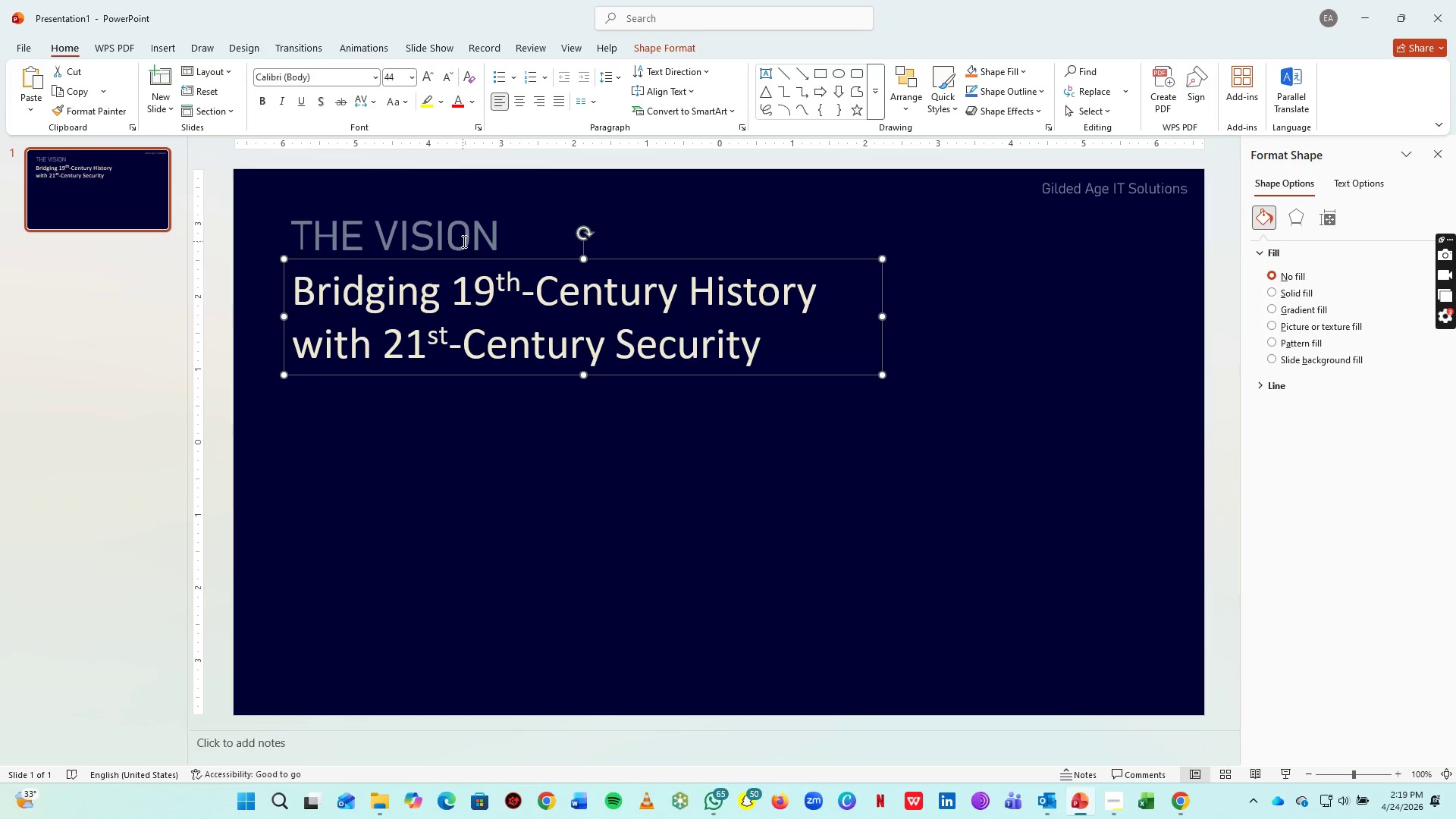 
left_click([463, 241])
 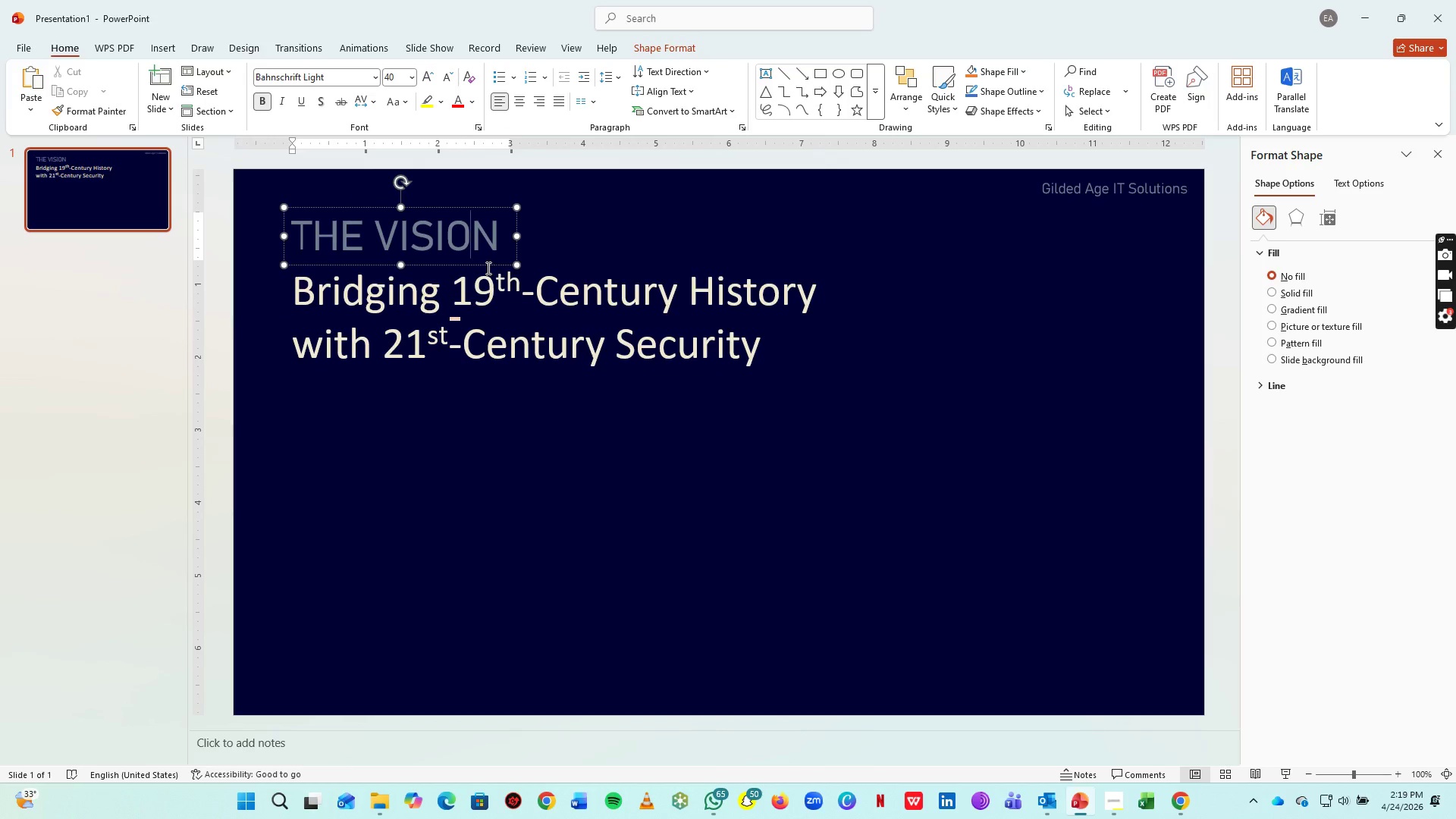 
left_click([487, 267])
 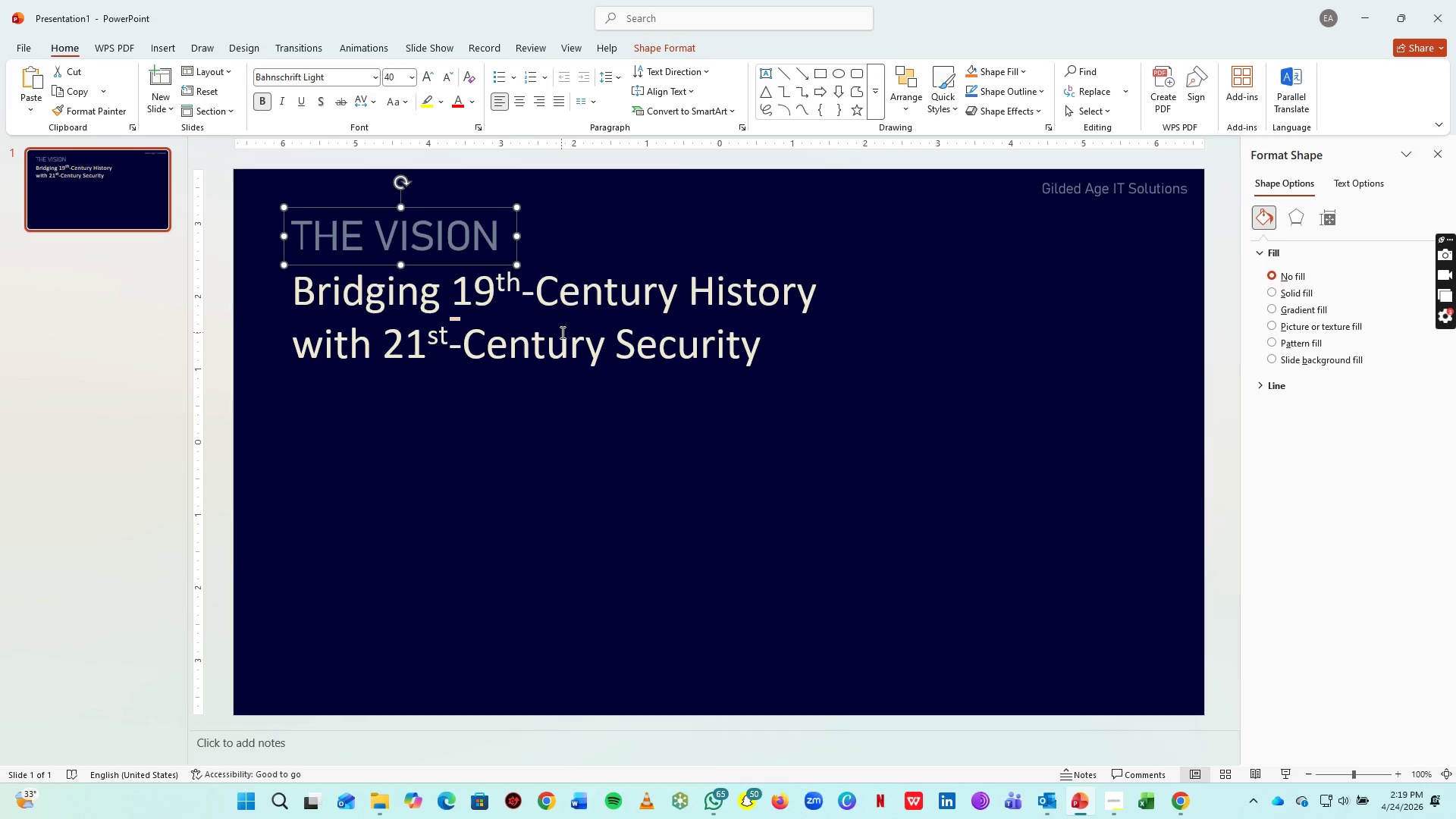 
hold_key(key=ShiftLeft, duration=0.53)
left_click([563, 343])
 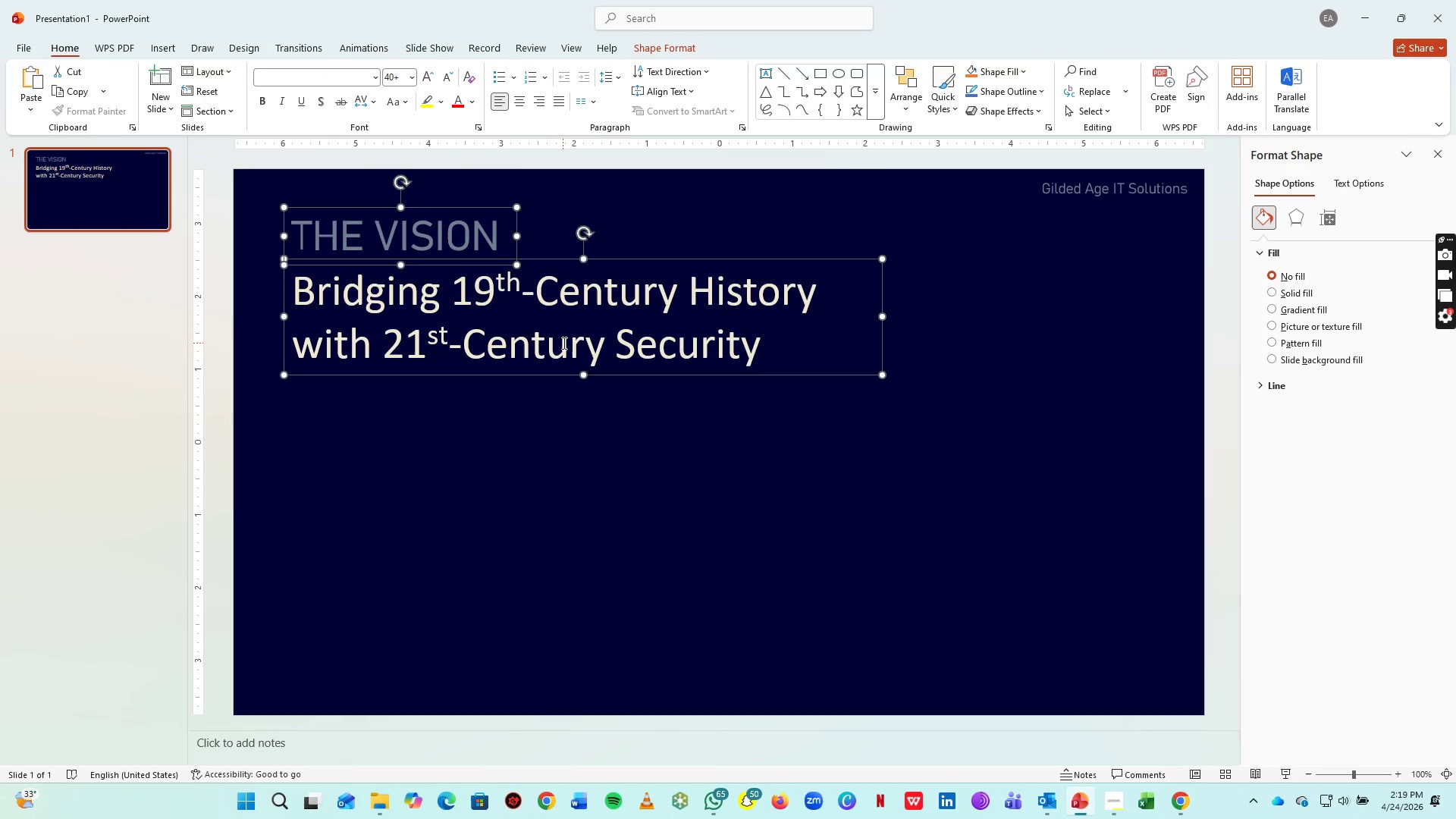 
key(Control+G)
 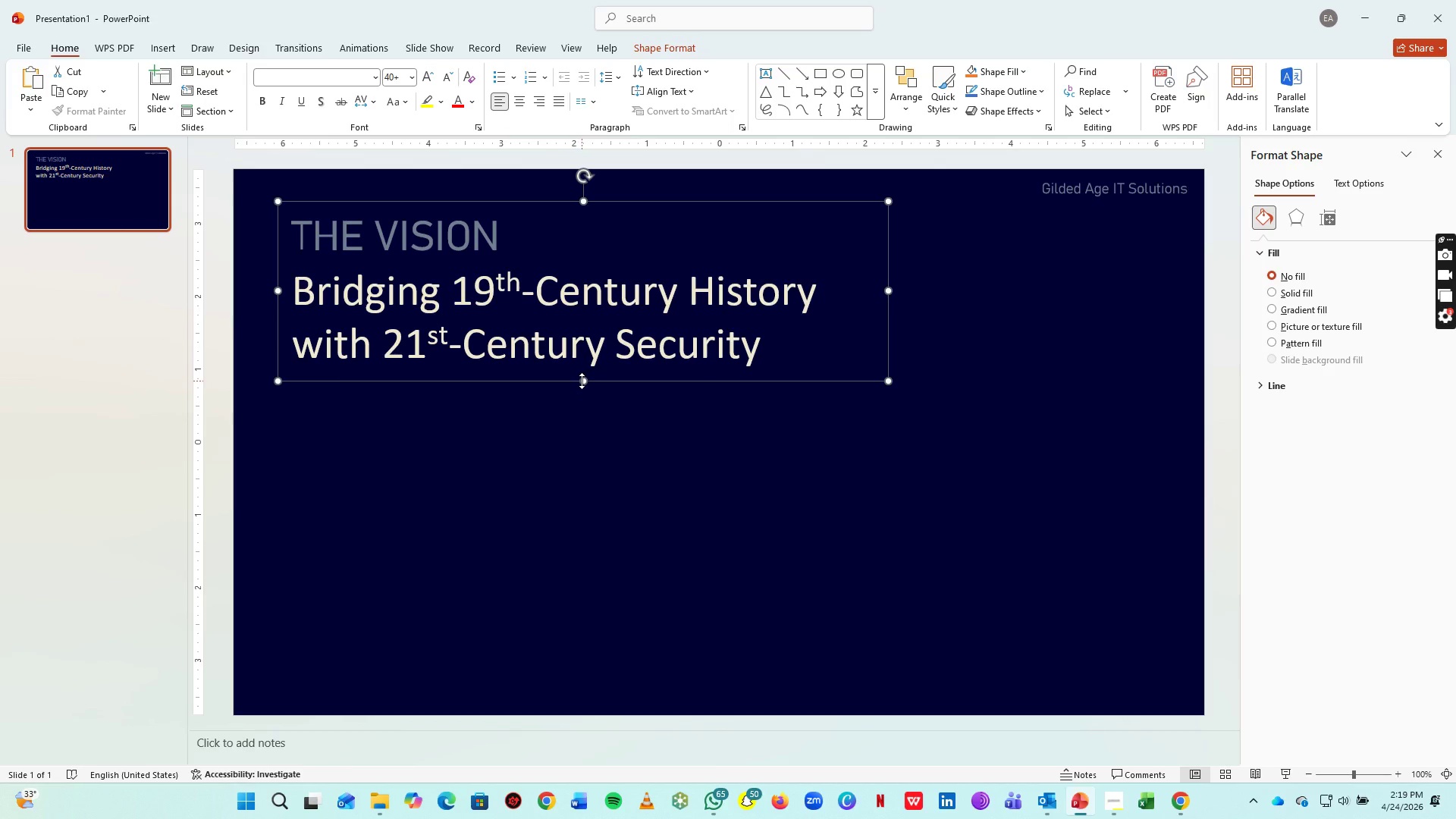 
hold_key(key=ArrowUp, duration=0.62)
 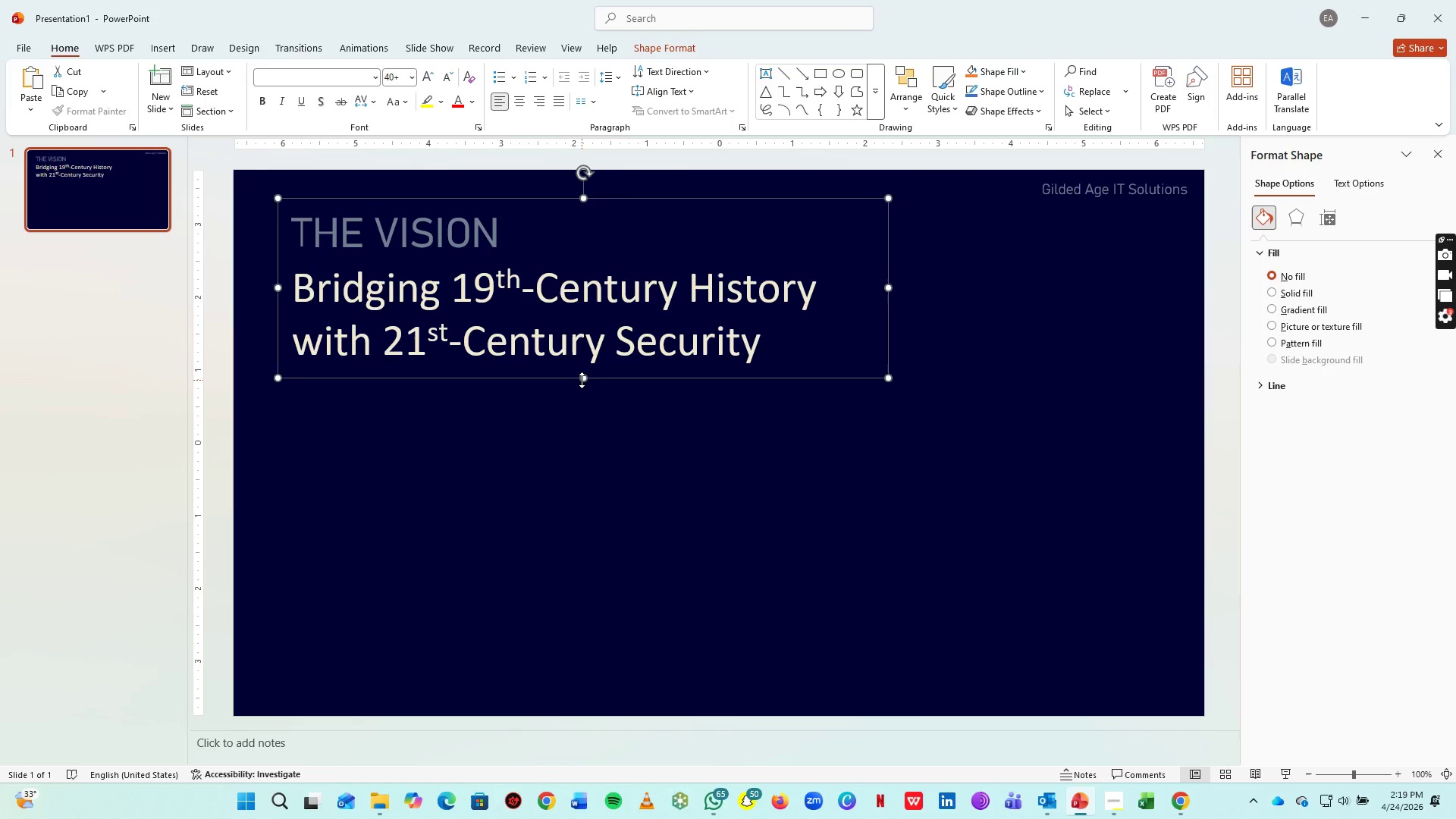 
key(ArrowUp)
 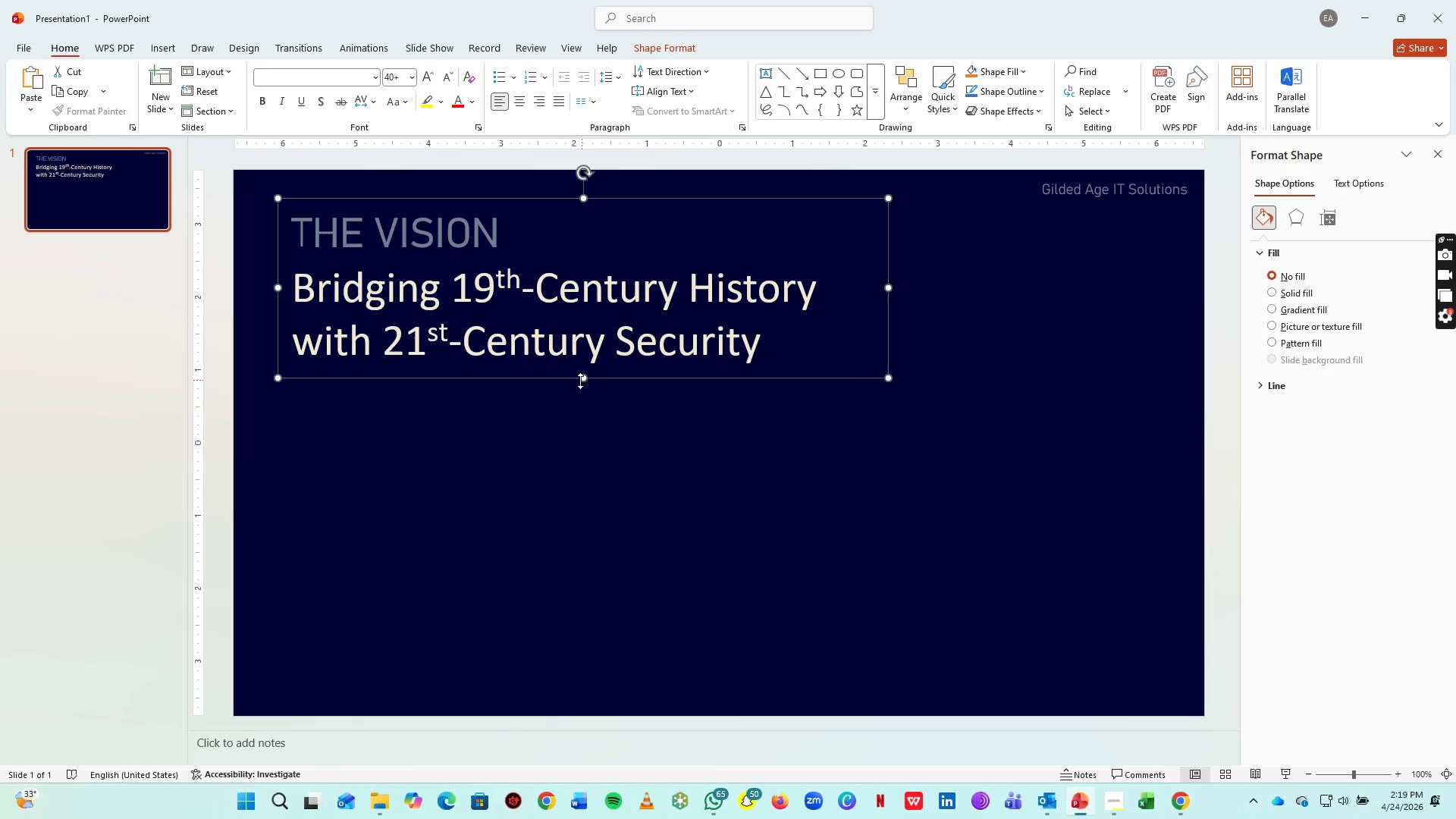 
key(ArrowUp)
 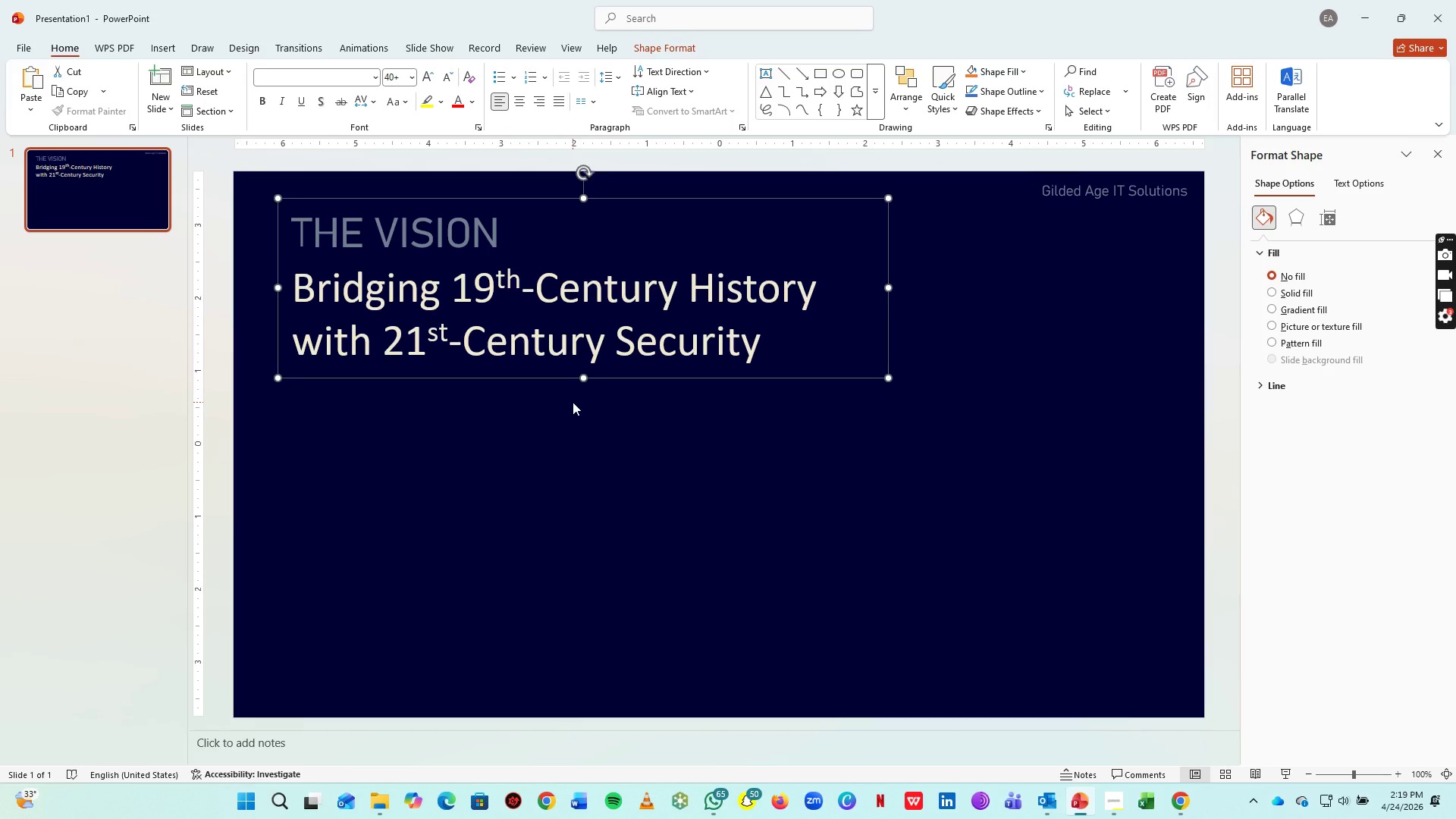 
key(ArrowUp)
 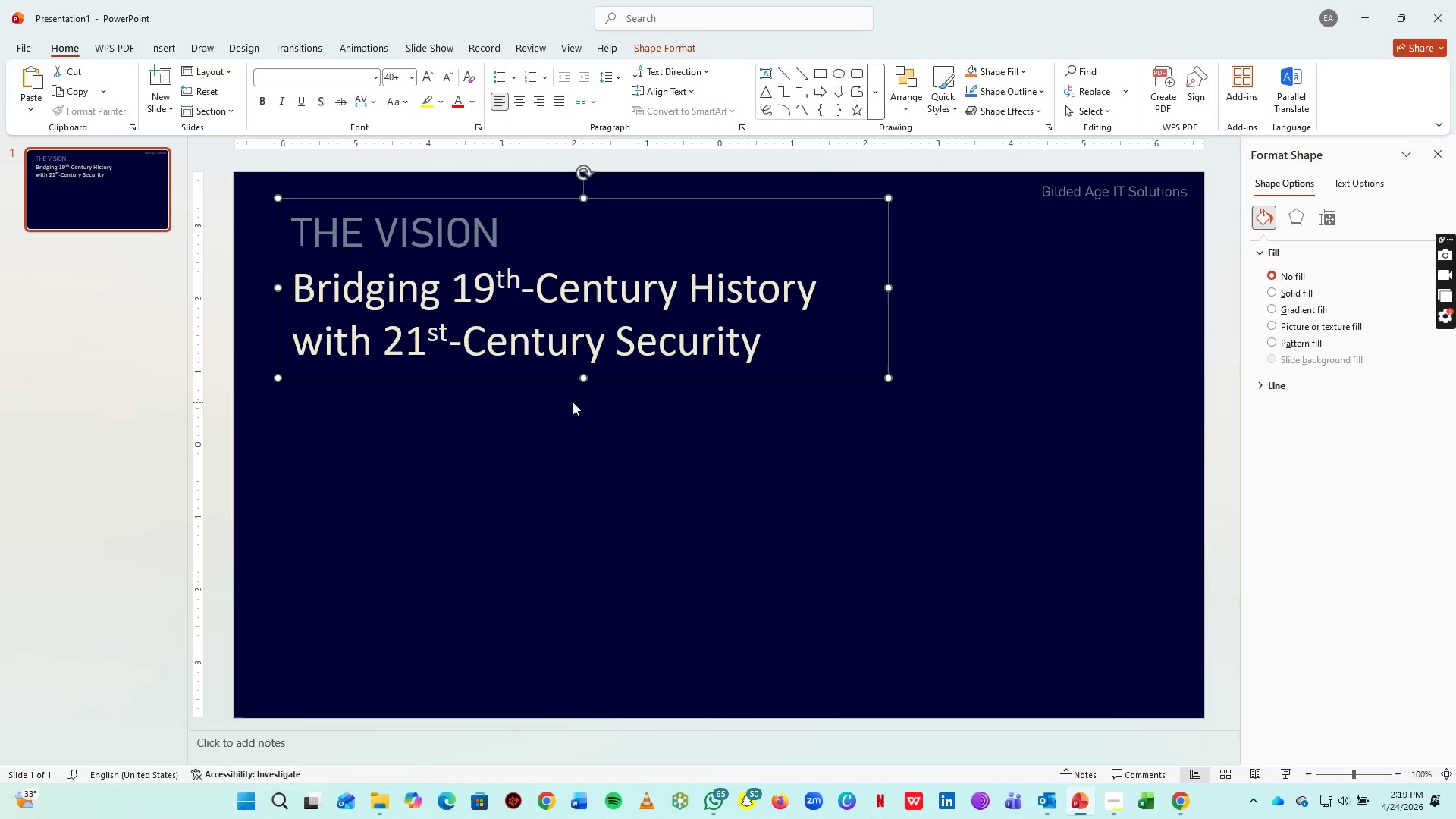 
hold_key(key=ArrowUp, duration=0.72)
 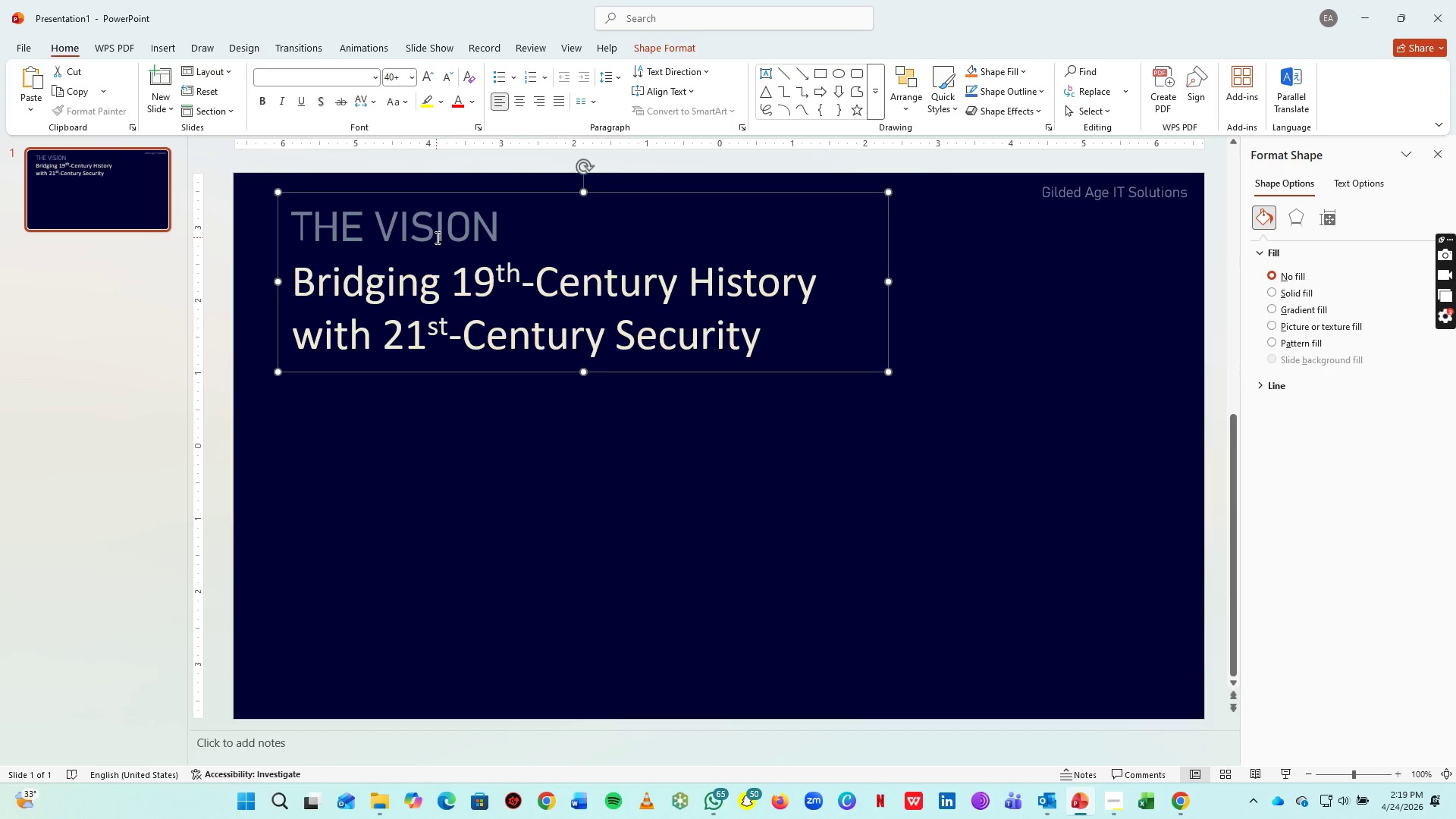 
left_click([436, 237])
 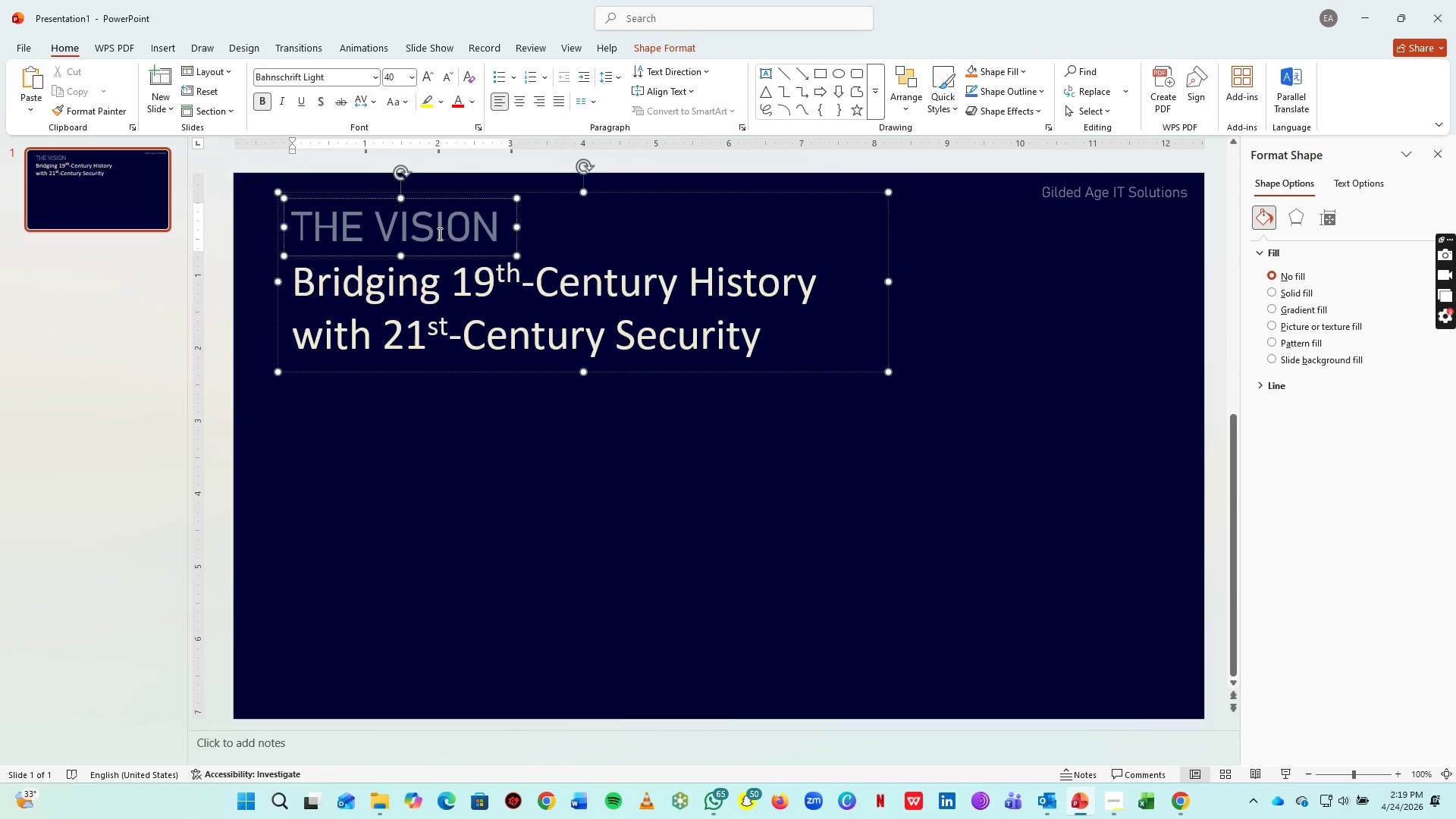 
key(Control+A)
 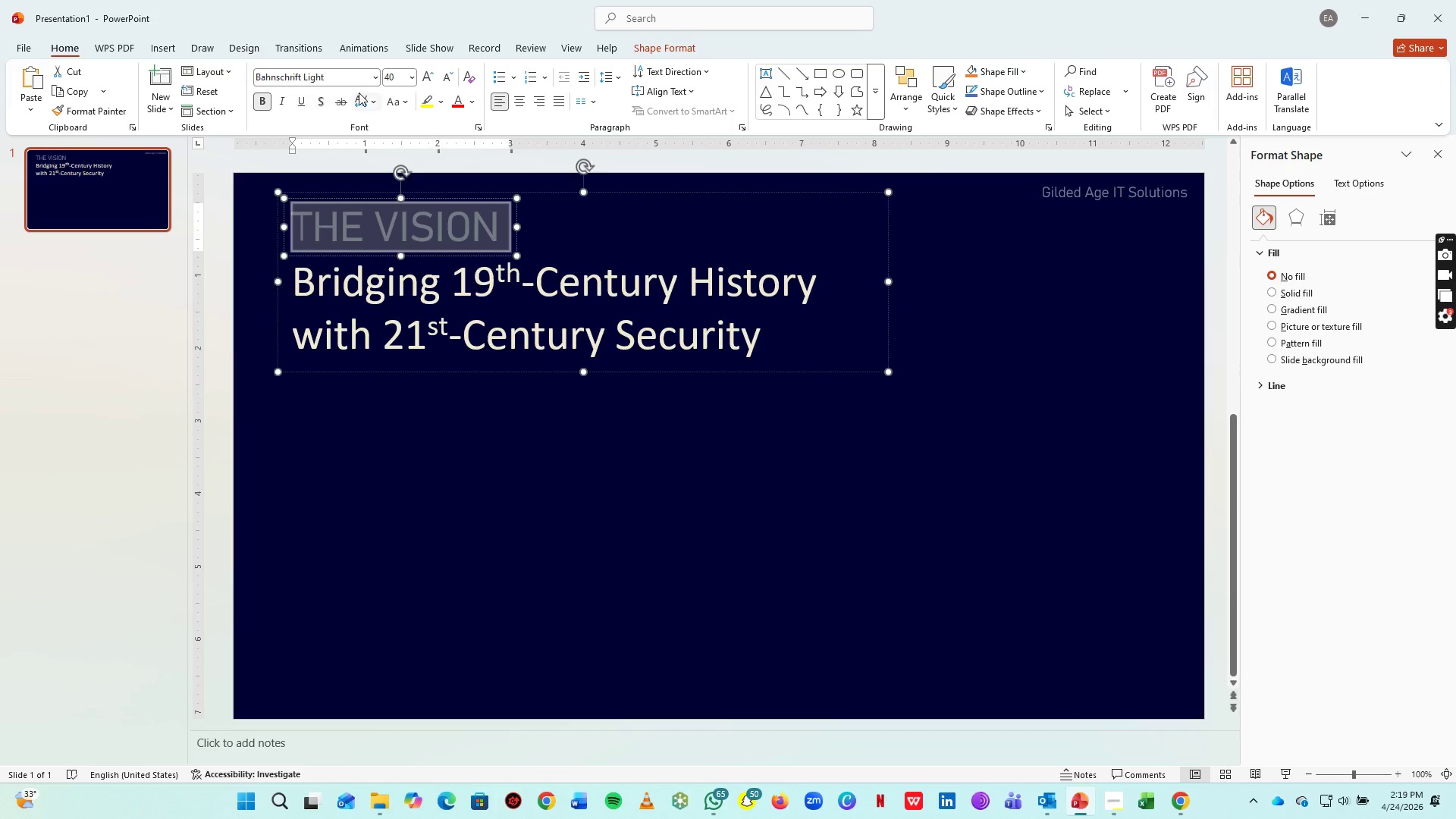 
left_click([342, 80])
 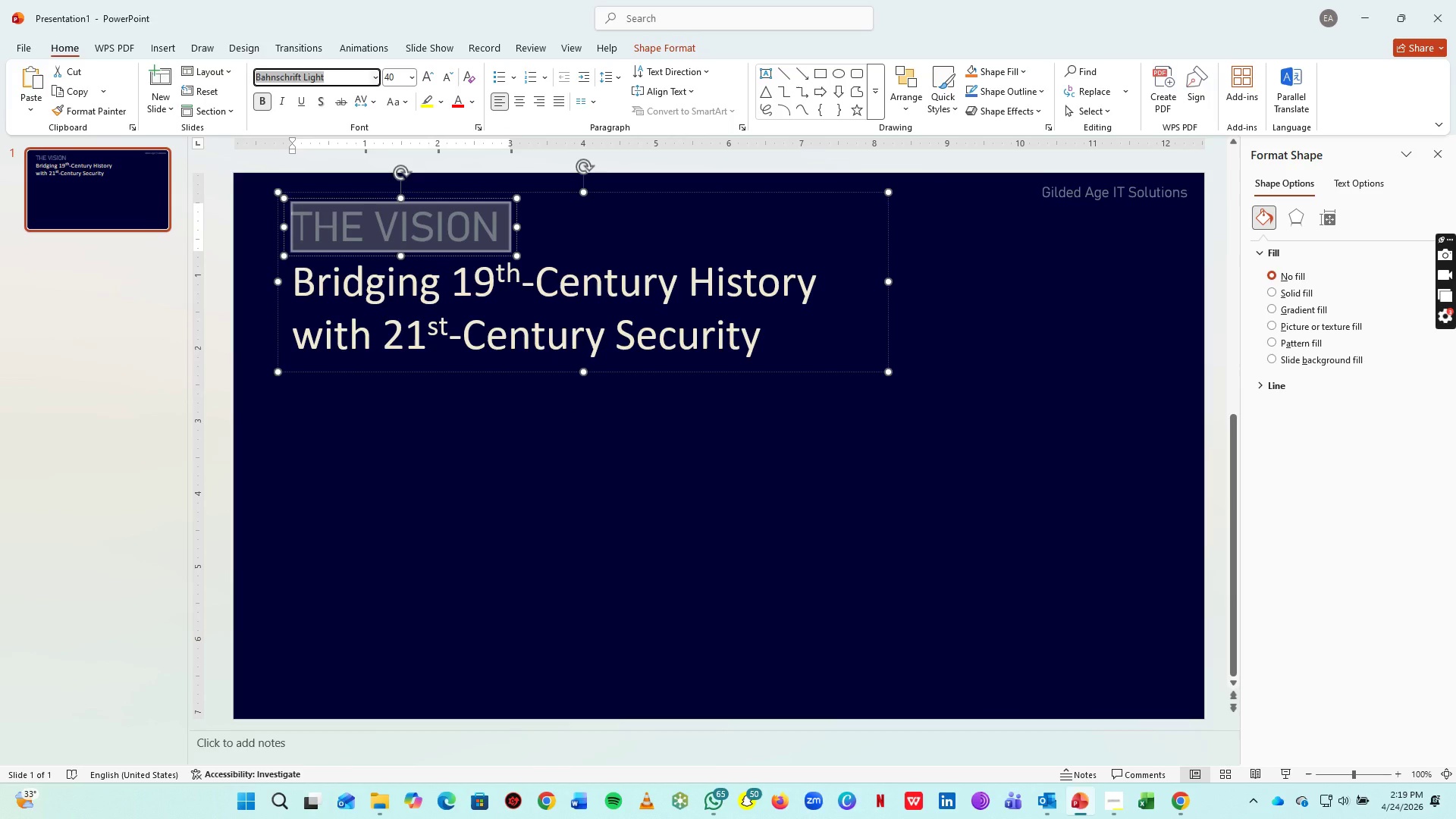 
type(ca)
 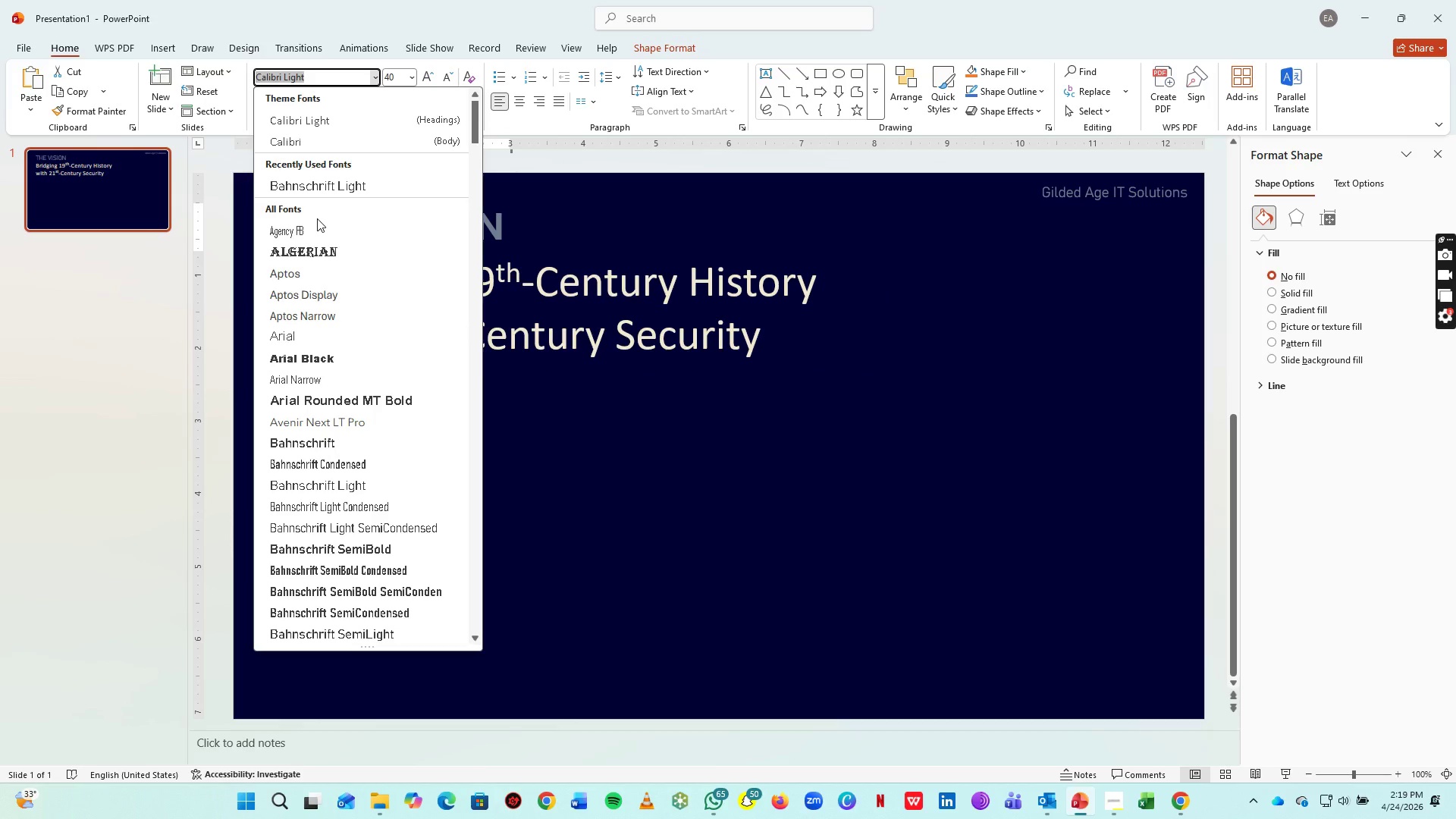 
left_click([332, 148])
 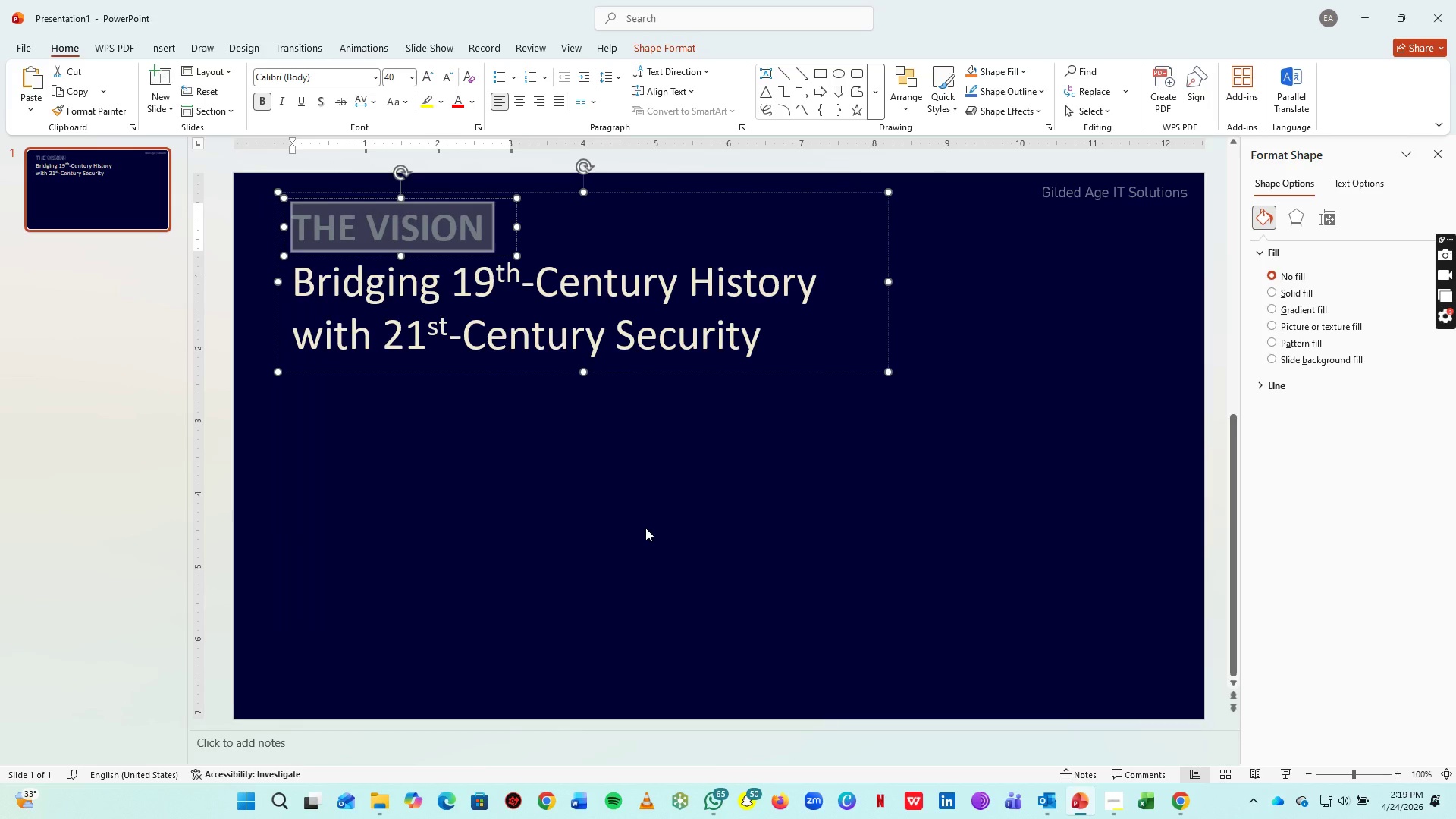 
left_click([647, 531])
 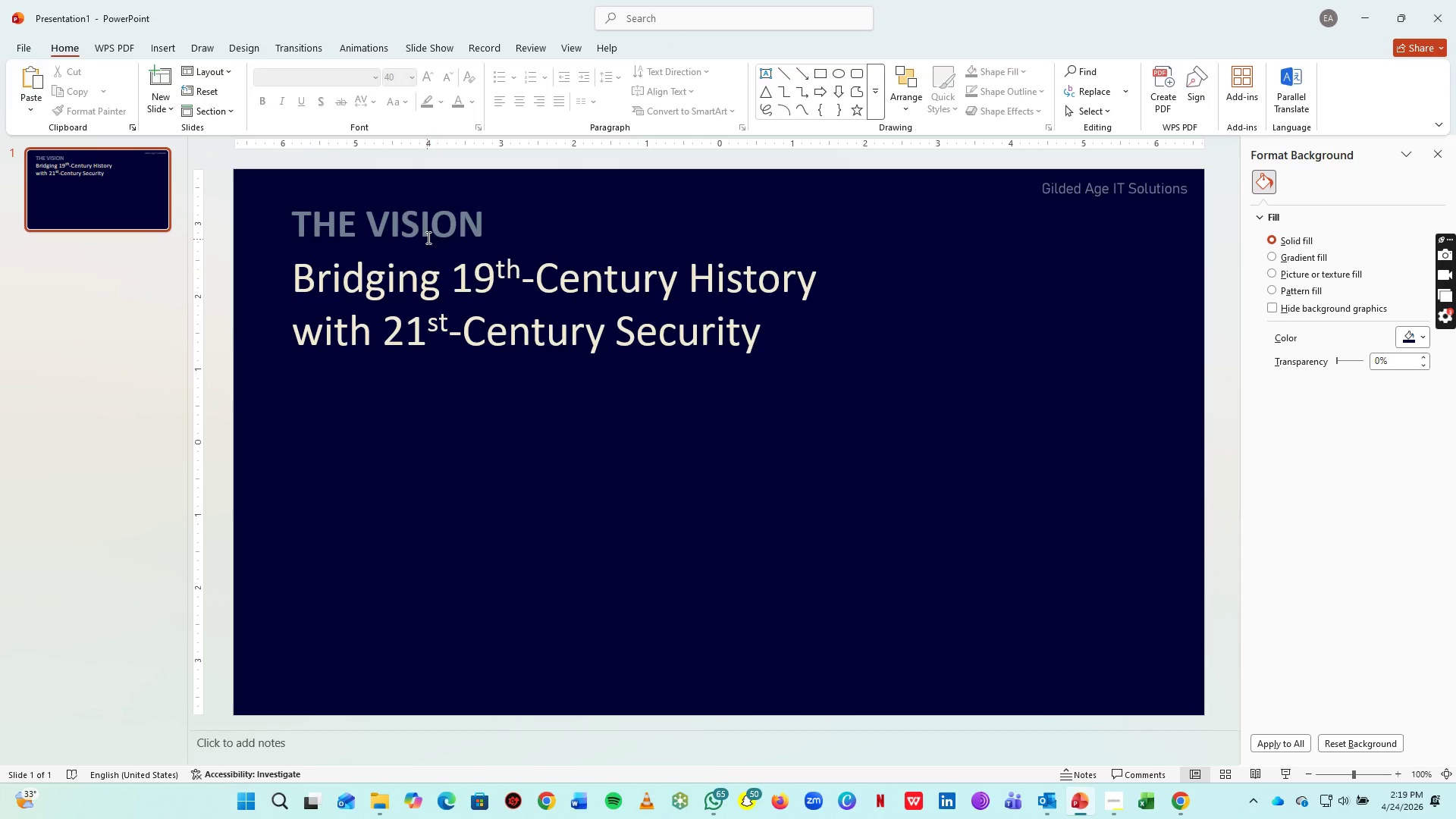 
left_click([427, 235])
 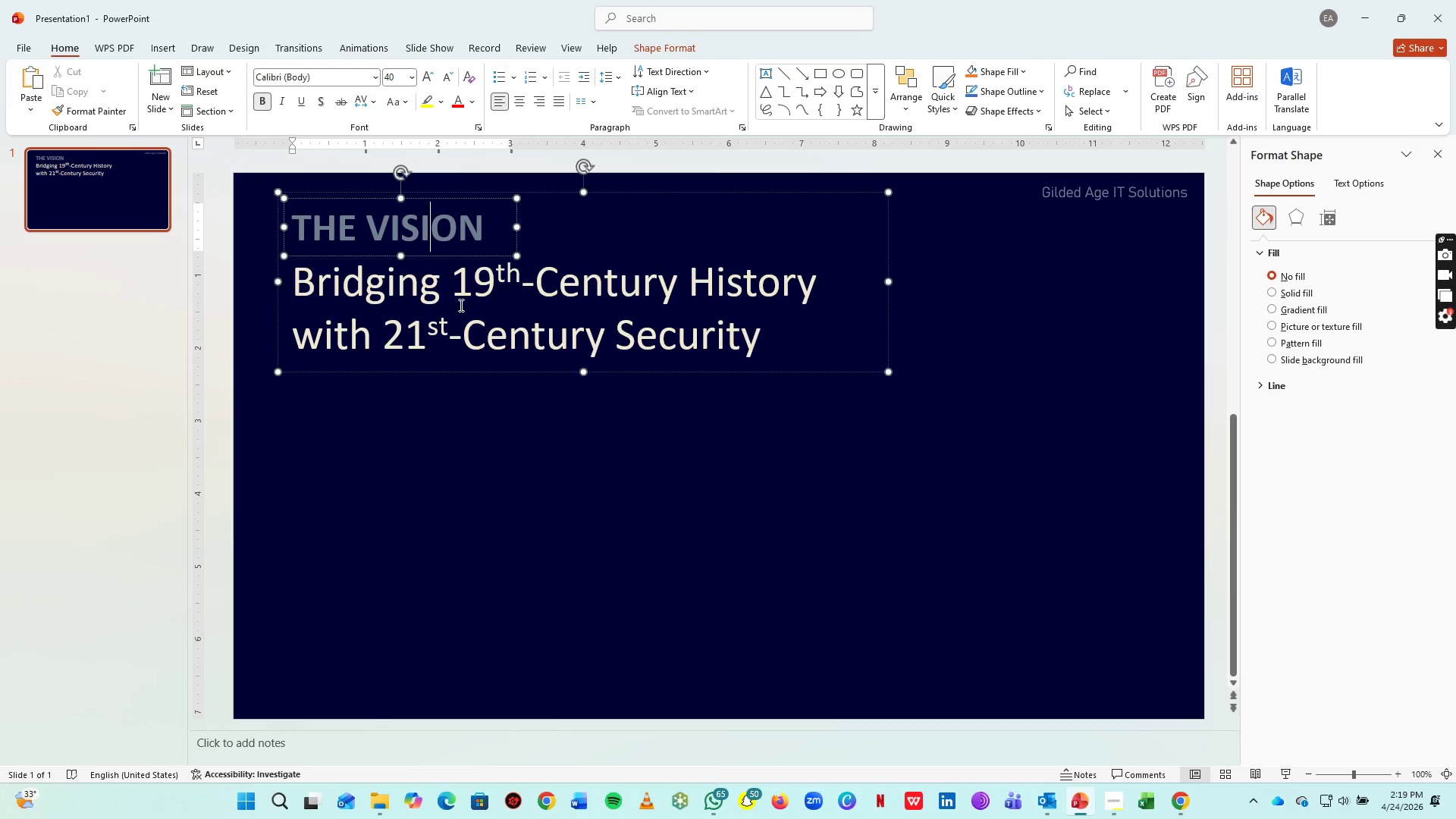 
left_click([460, 306])
 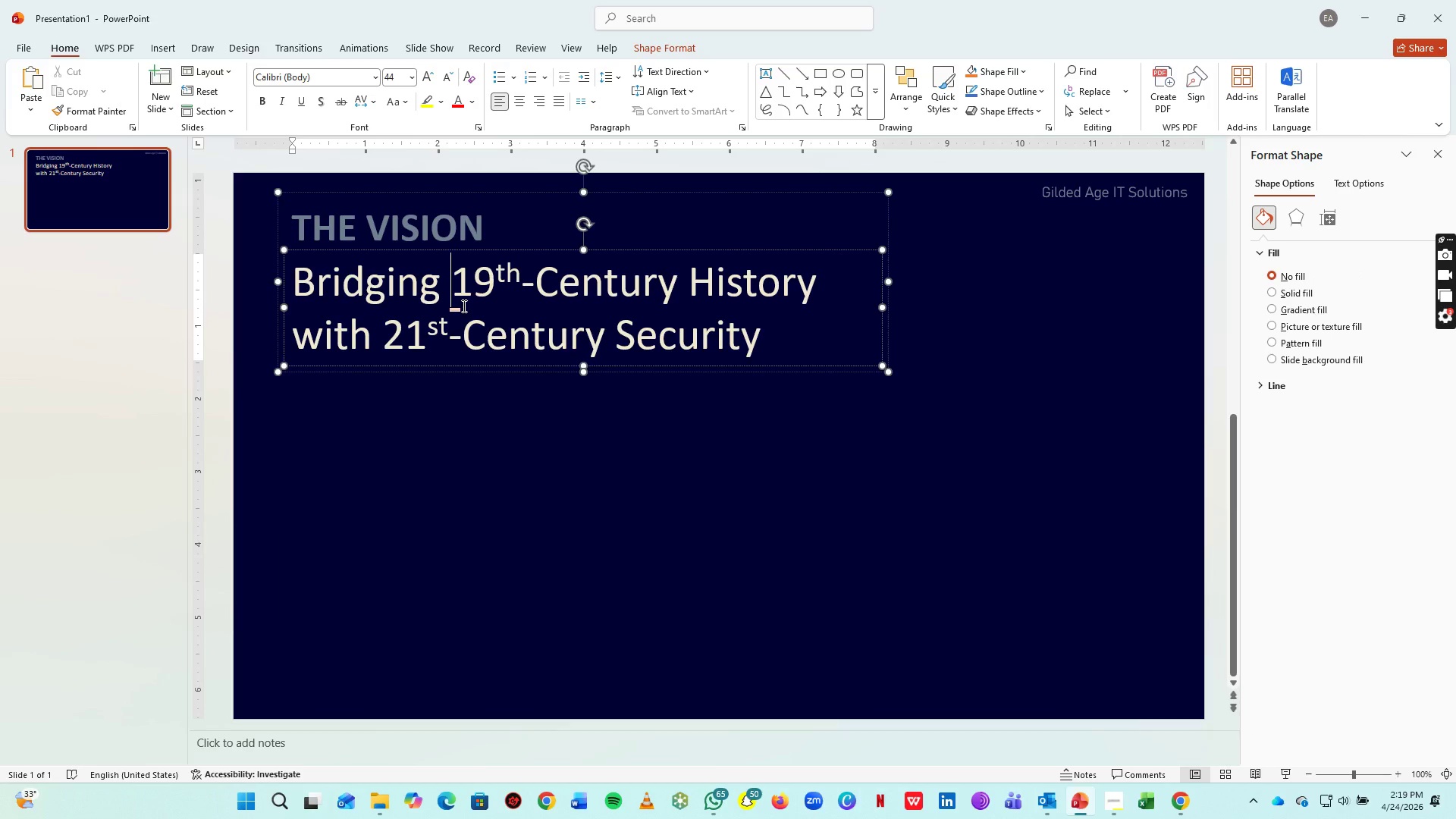 
left_click([422, 220])
 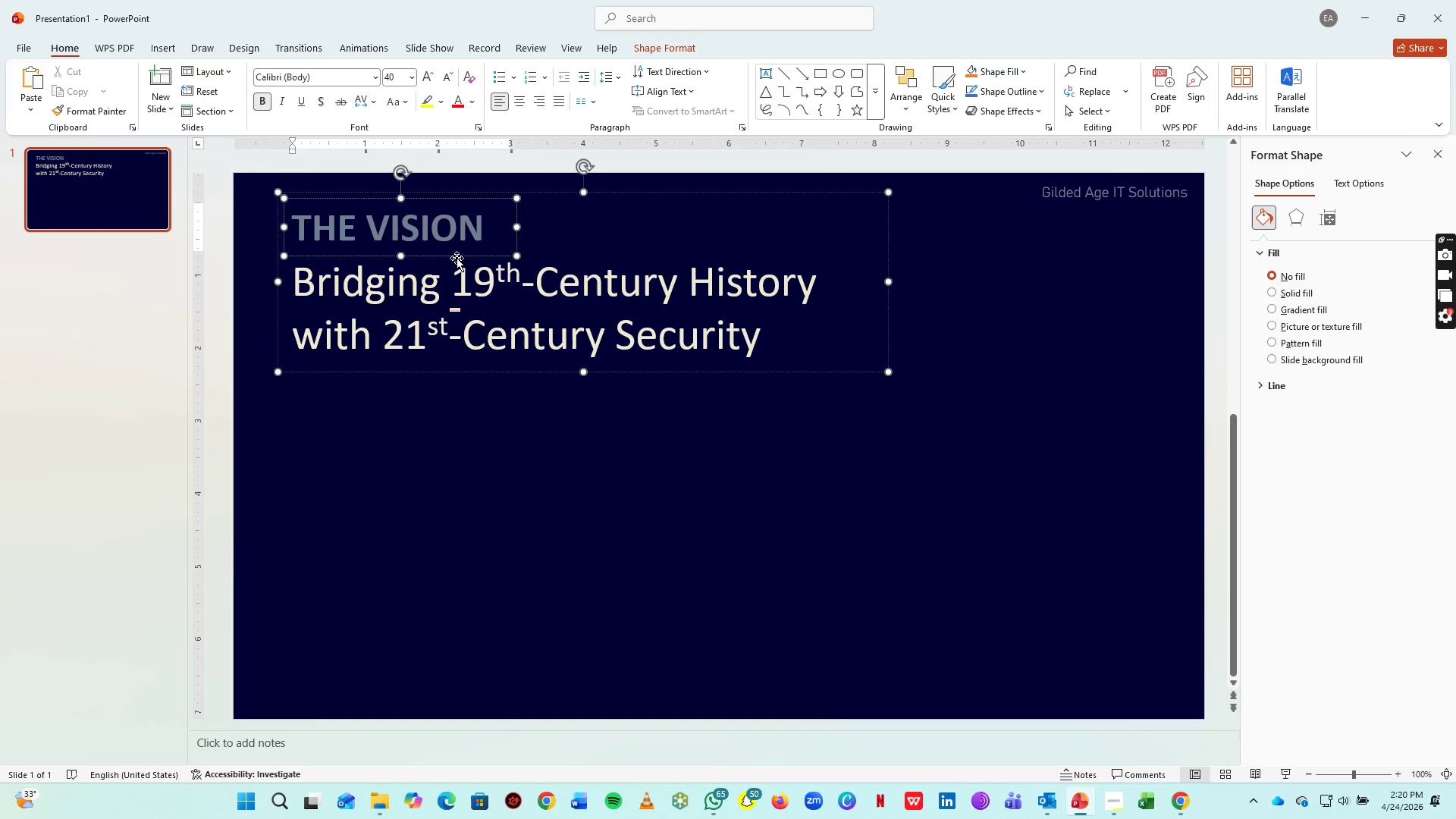 
left_click([457, 258])
 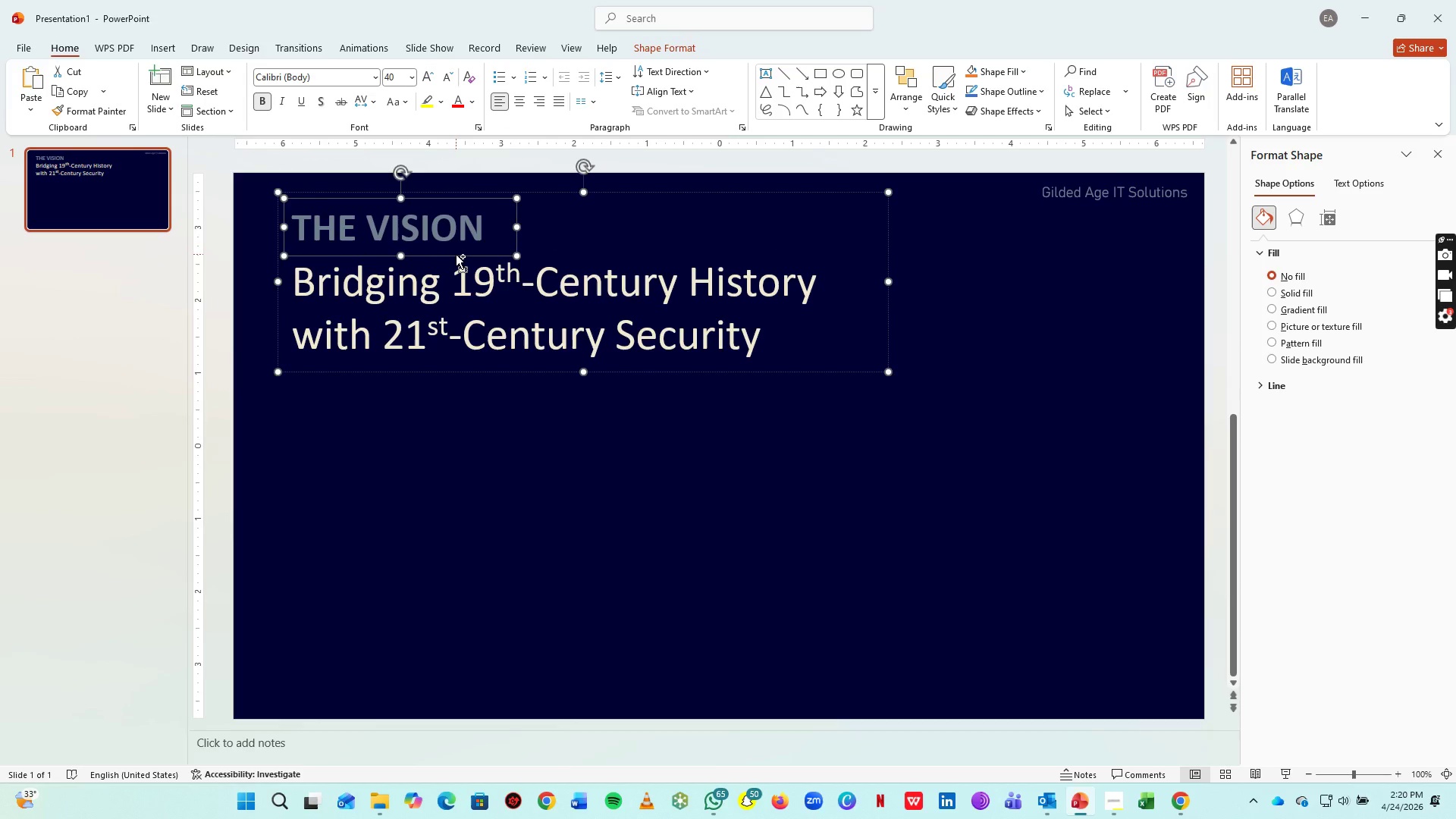 
key(Control+C)
 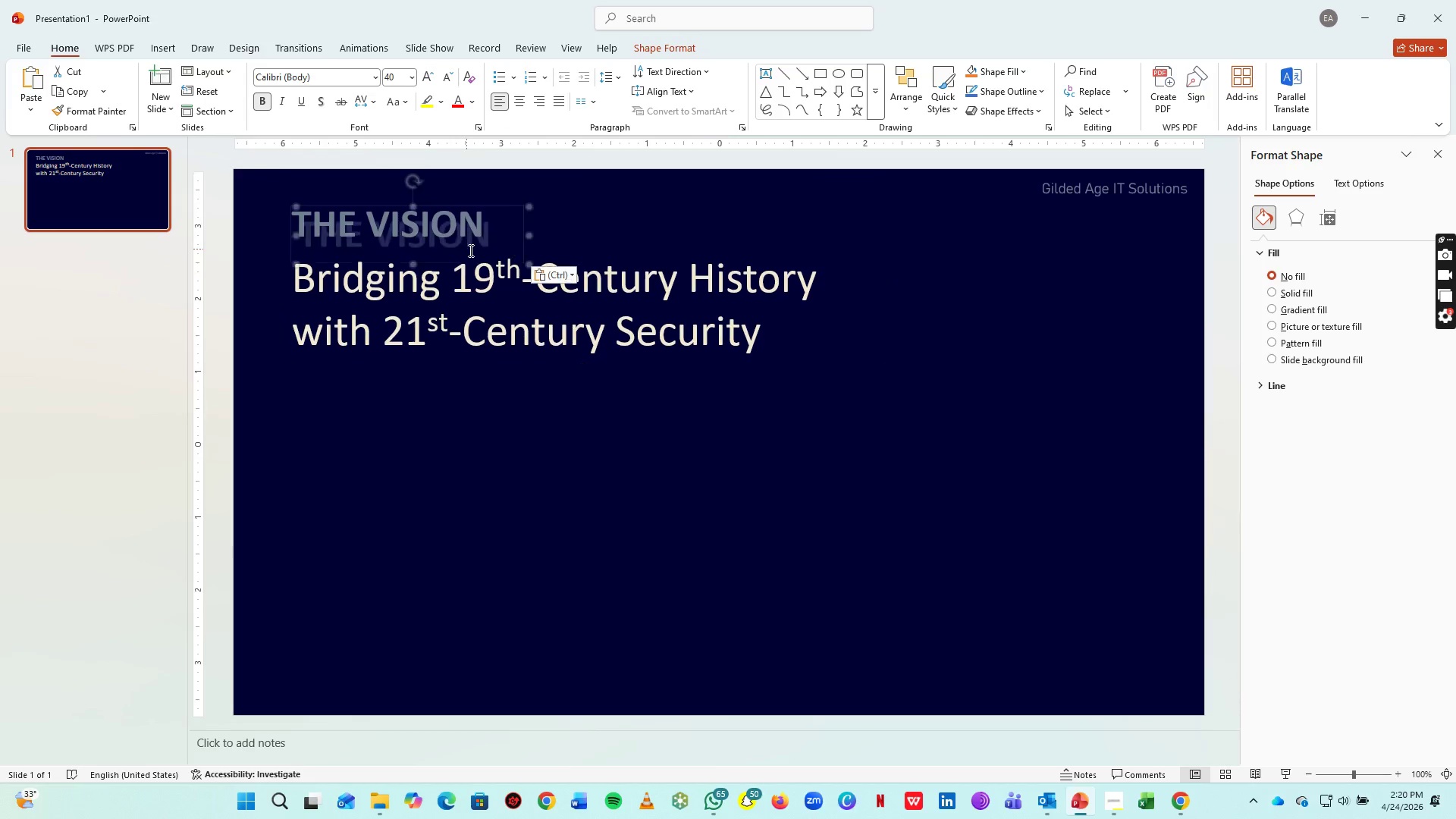 
key(Control+V)
 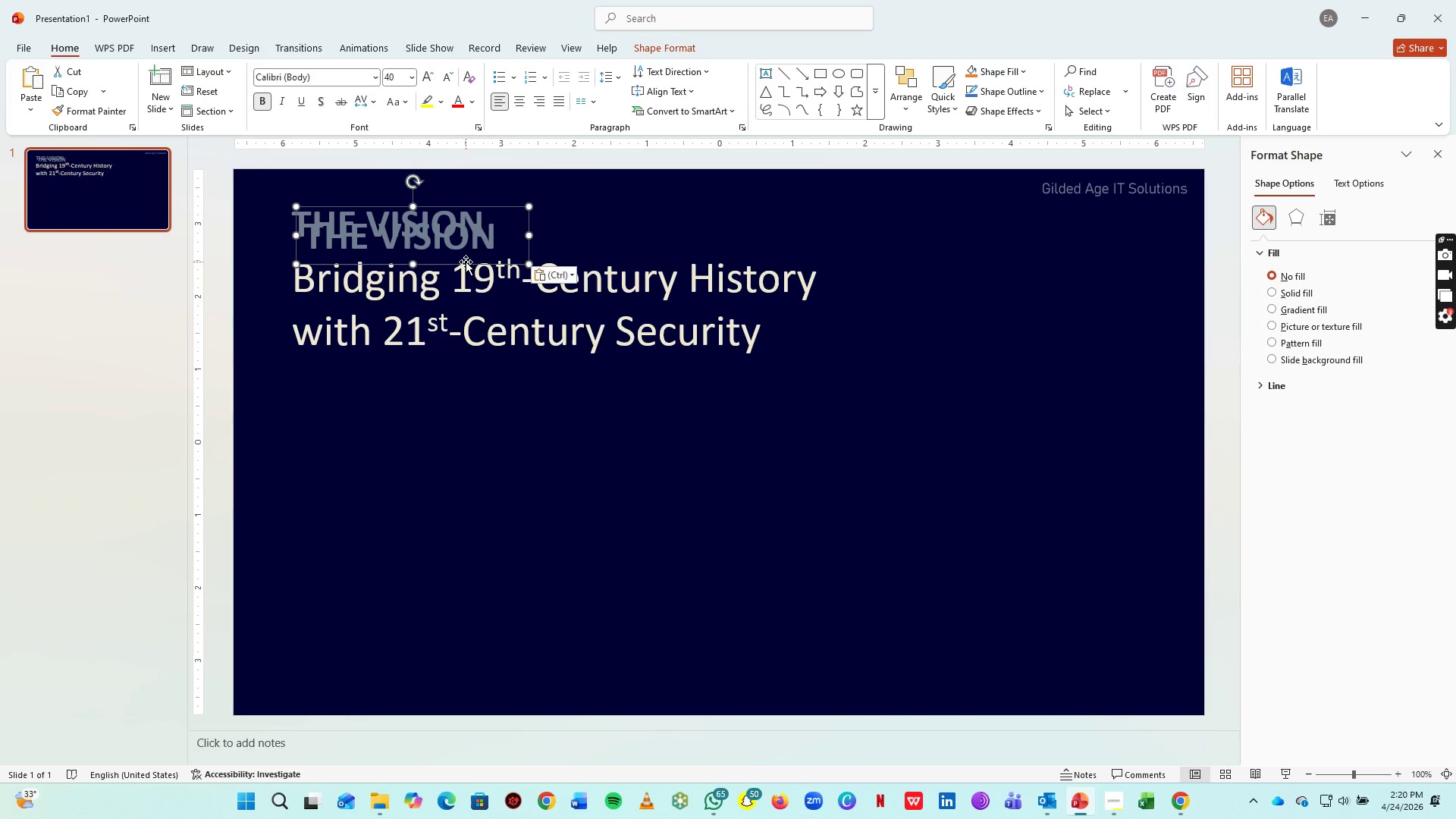 
left_click_drag(start_coordinate=[466, 262], to_coordinate=[454, 397])
 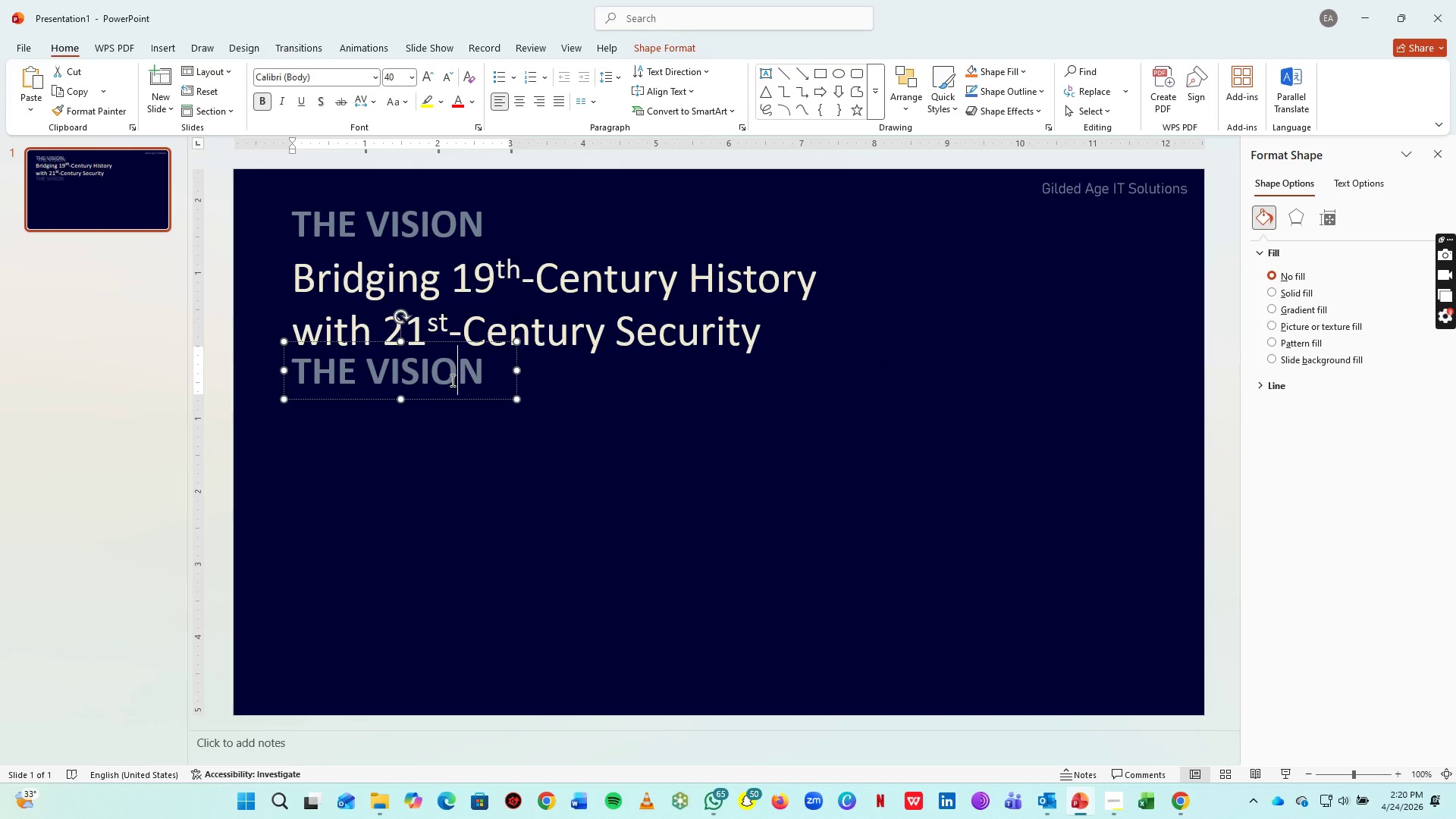 
left_click([451, 380])
 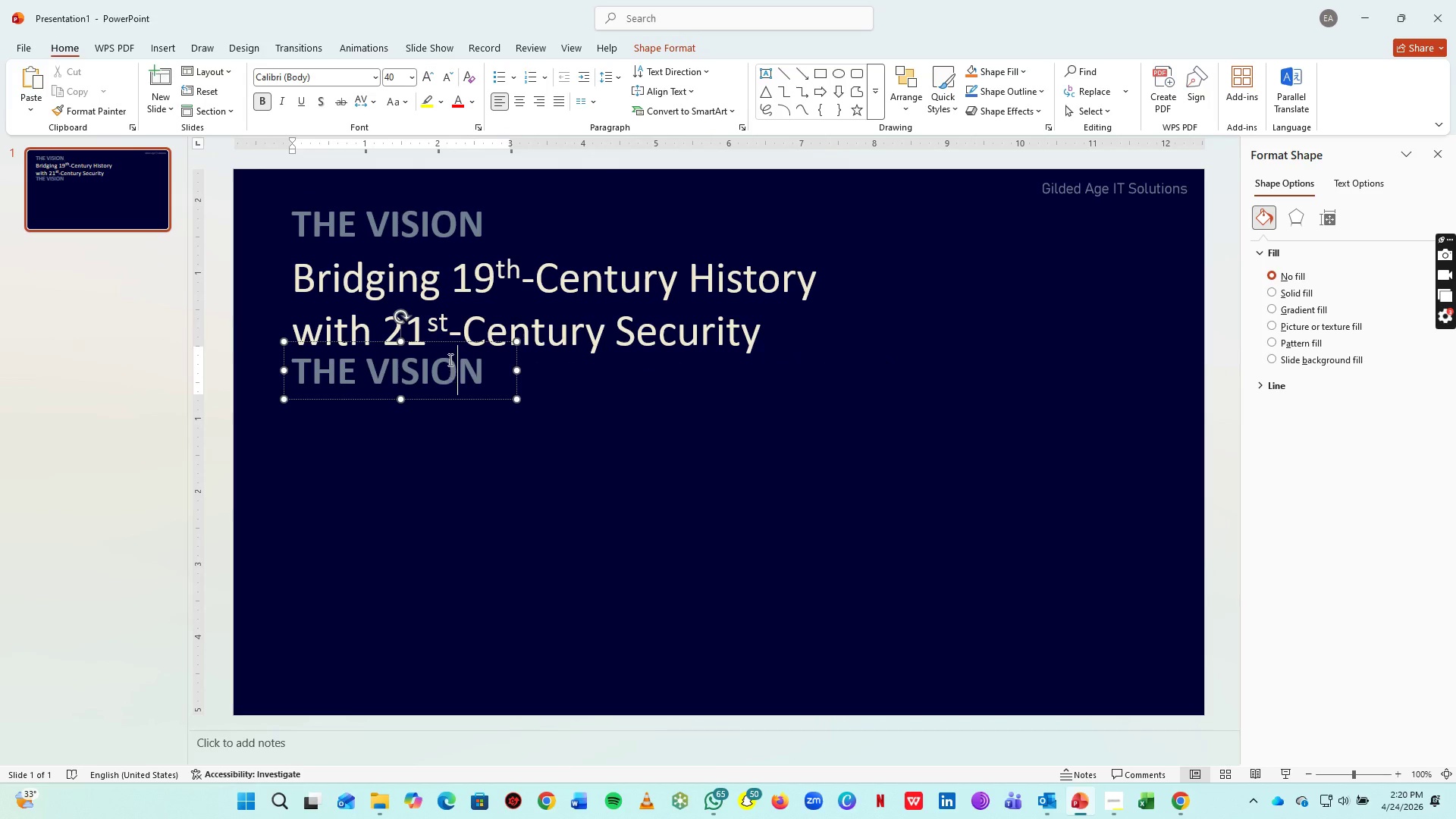 
key(Control+A)
 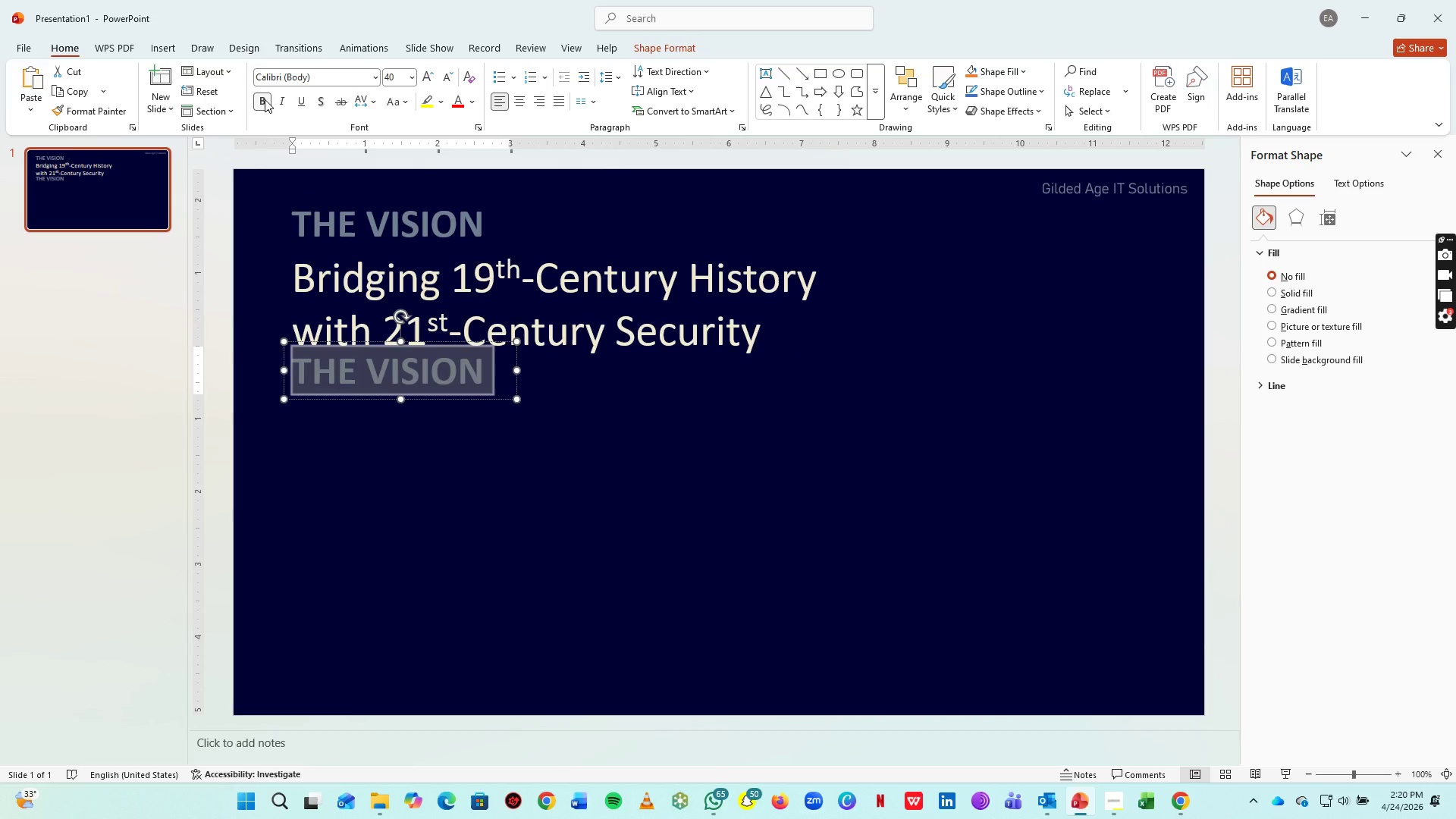 
left_click([265, 99])
 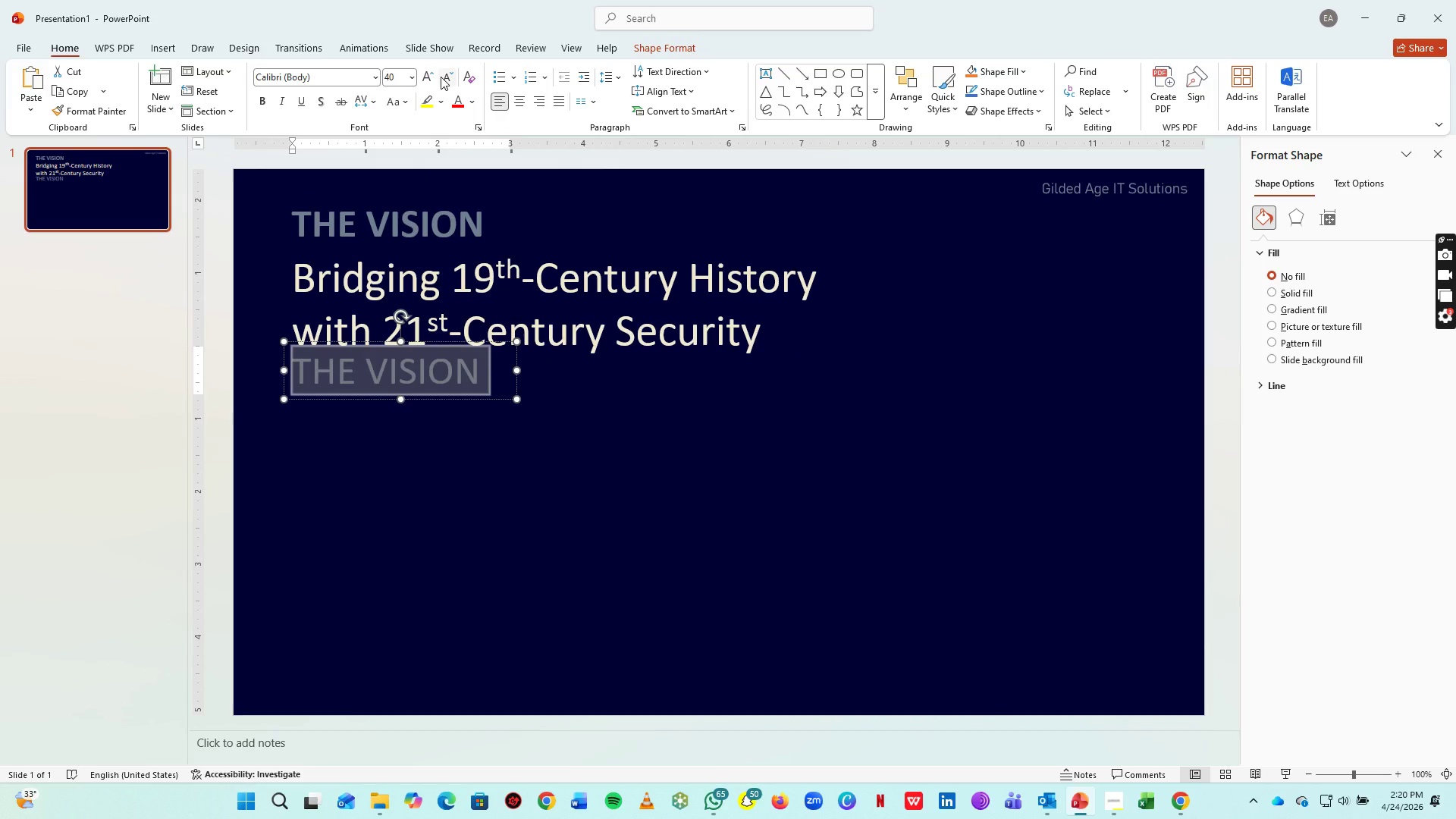 
double_click([441, 77])
 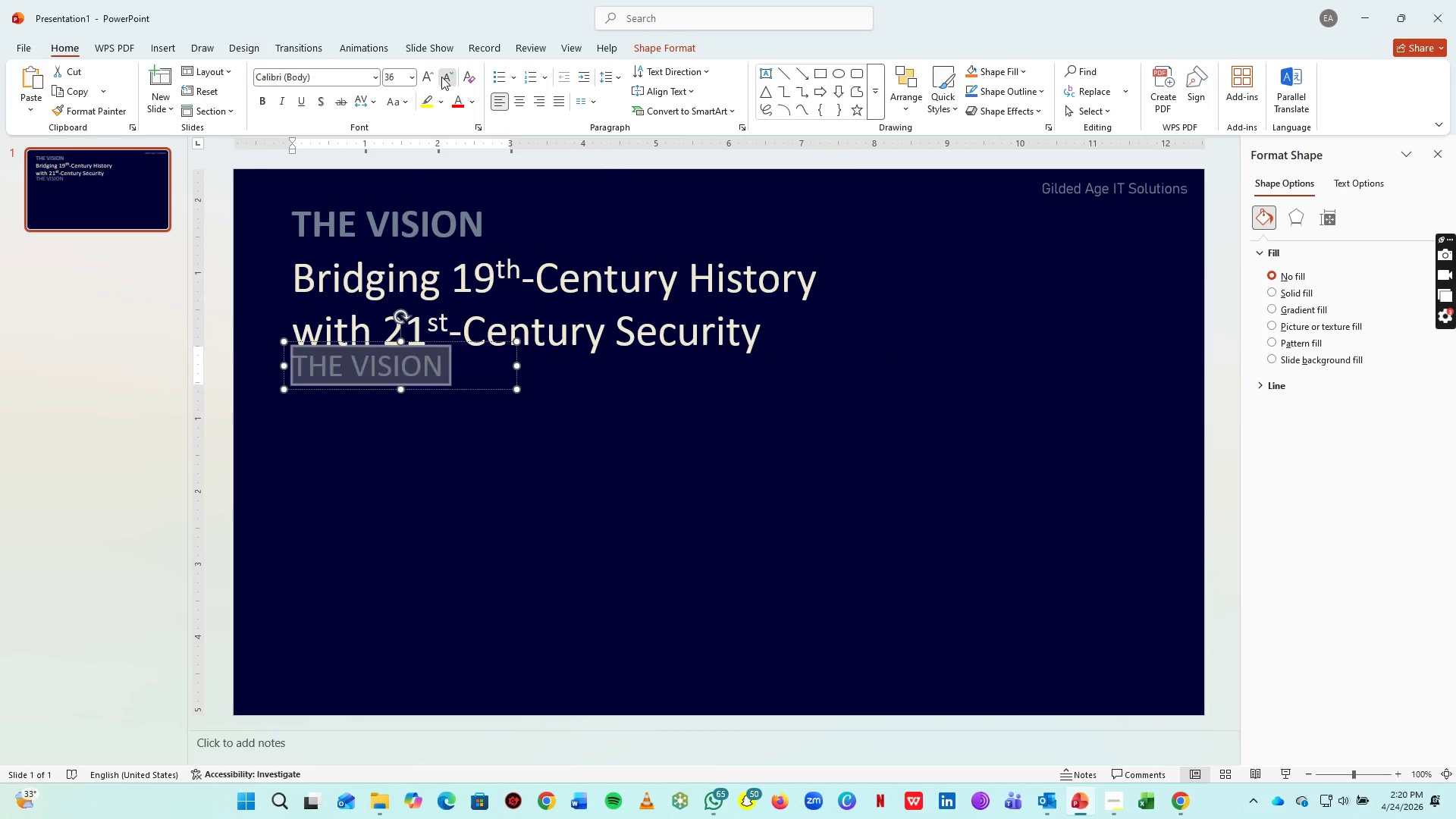 
triple_click([441, 77])
 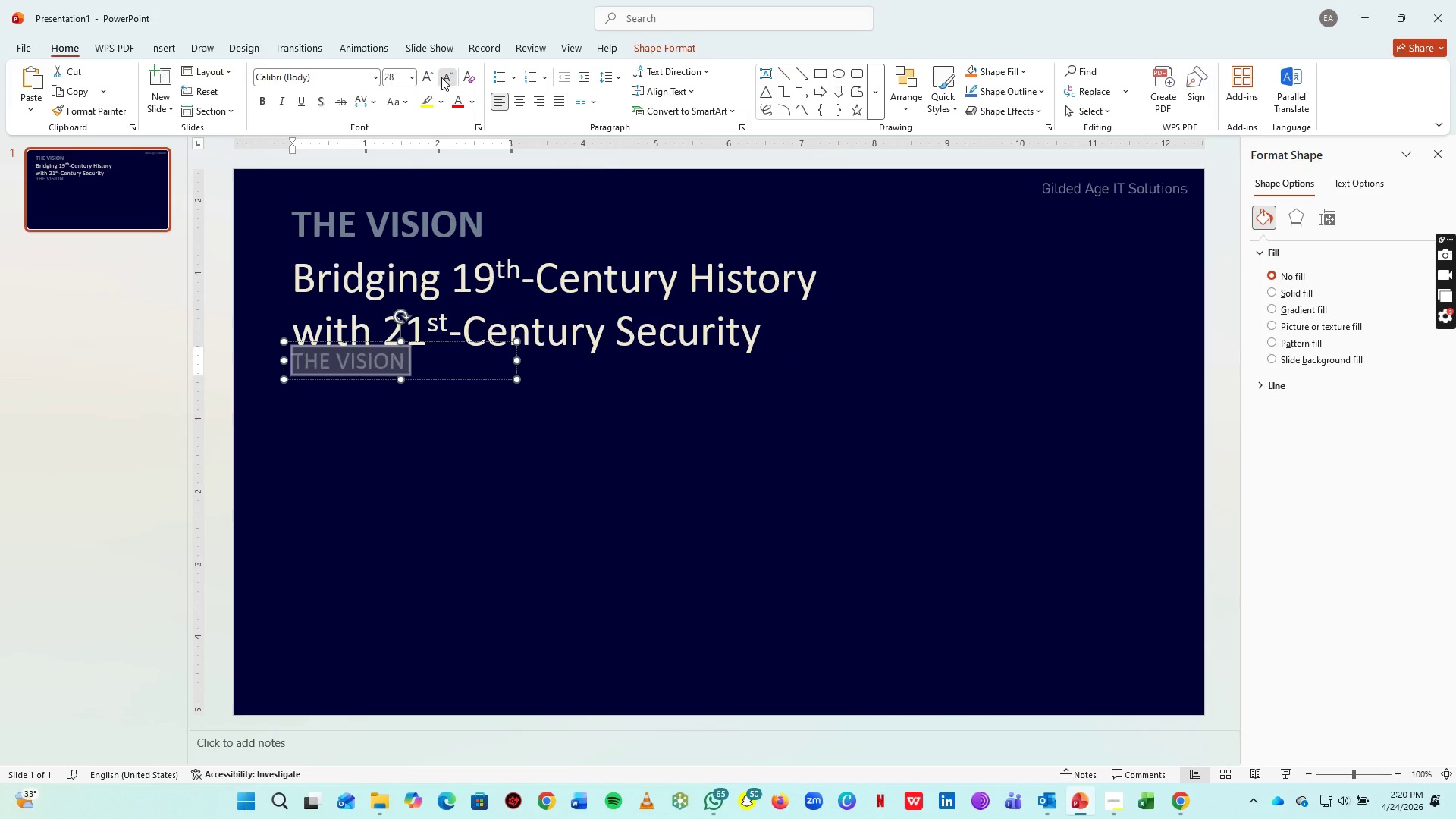 
triple_click([441, 77])
 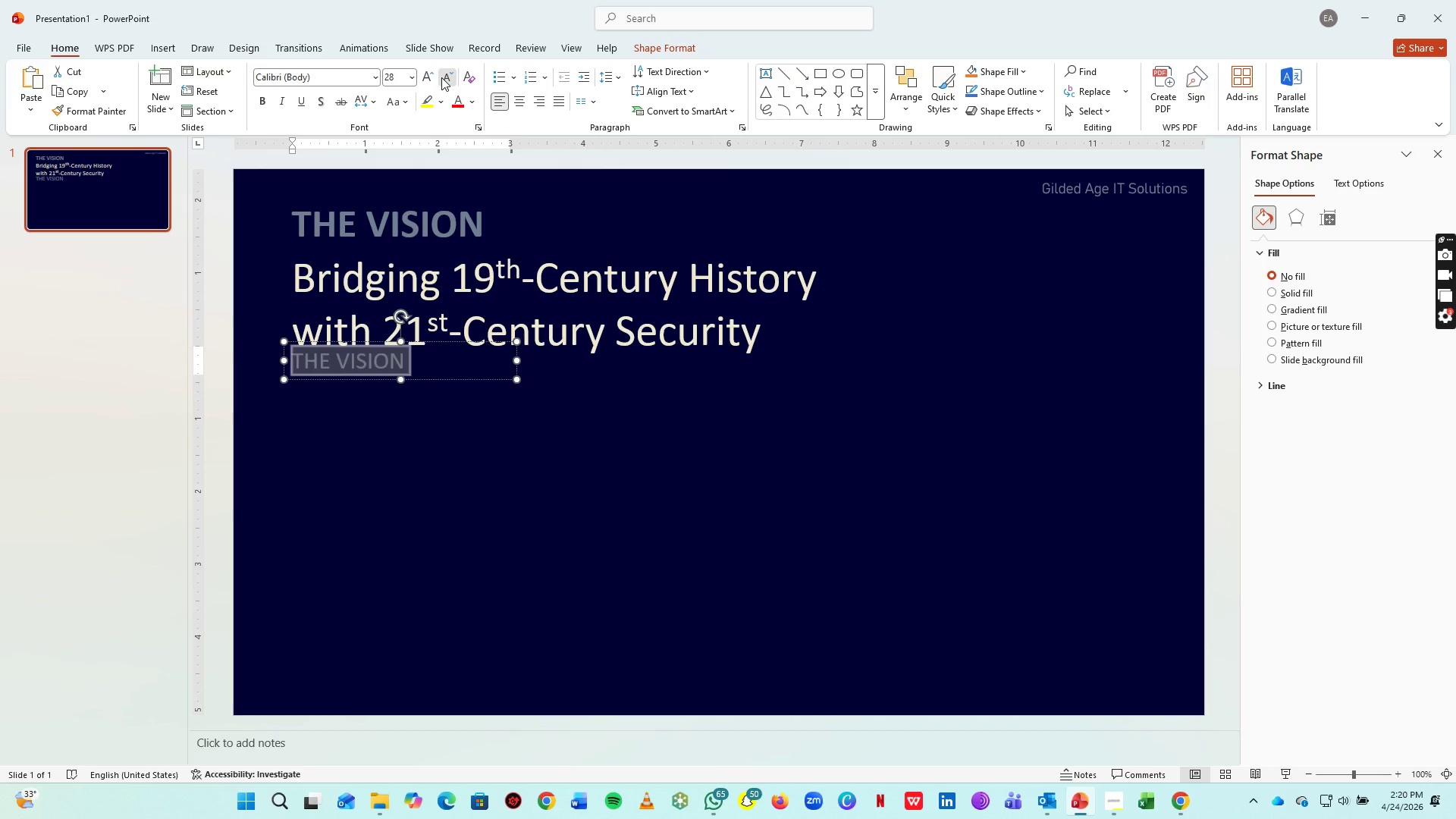 
triple_click([441, 77])
 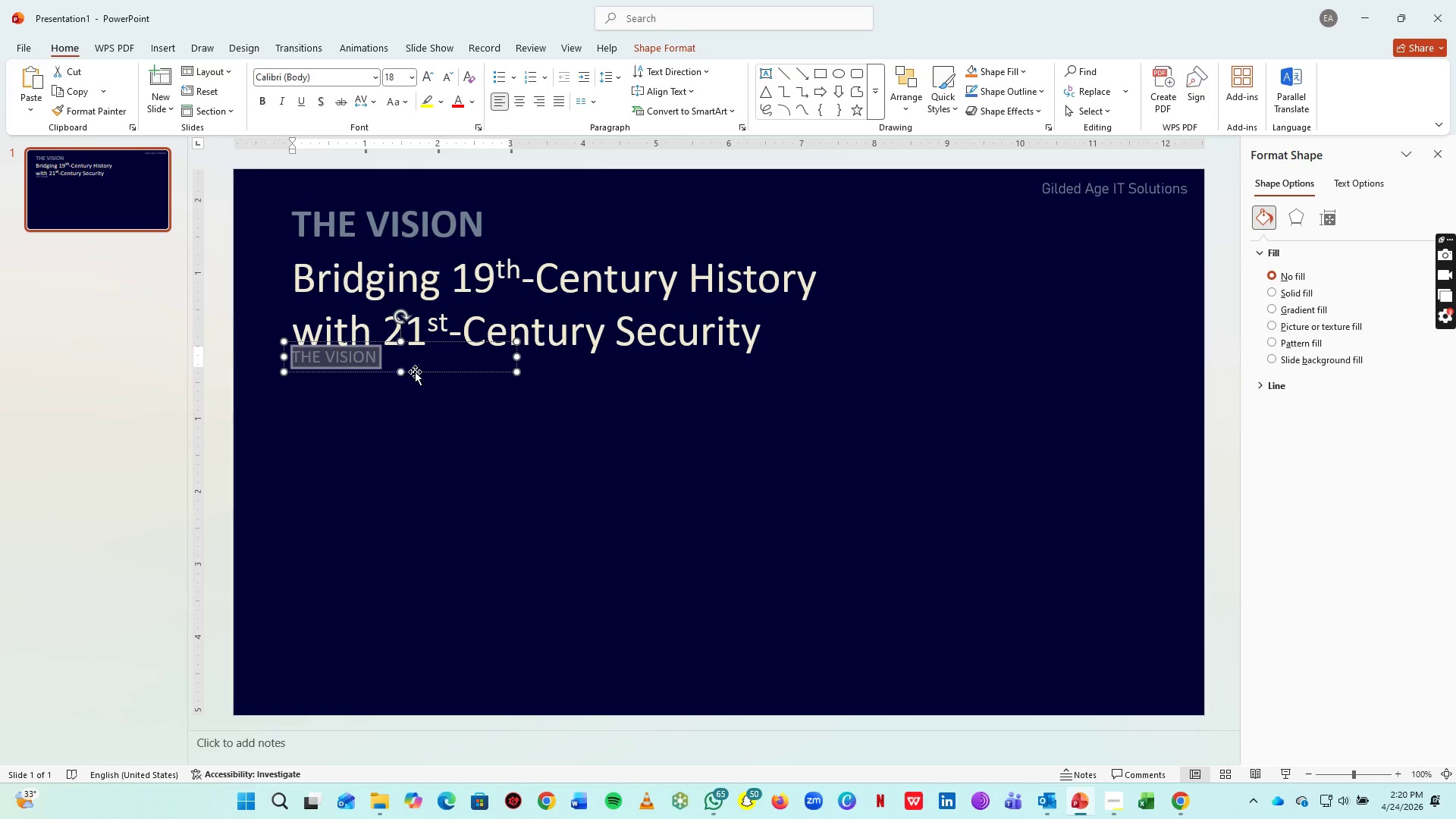 
left_click_drag(start_coordinate=[419, 372], to_coordinate=[420, 385])
 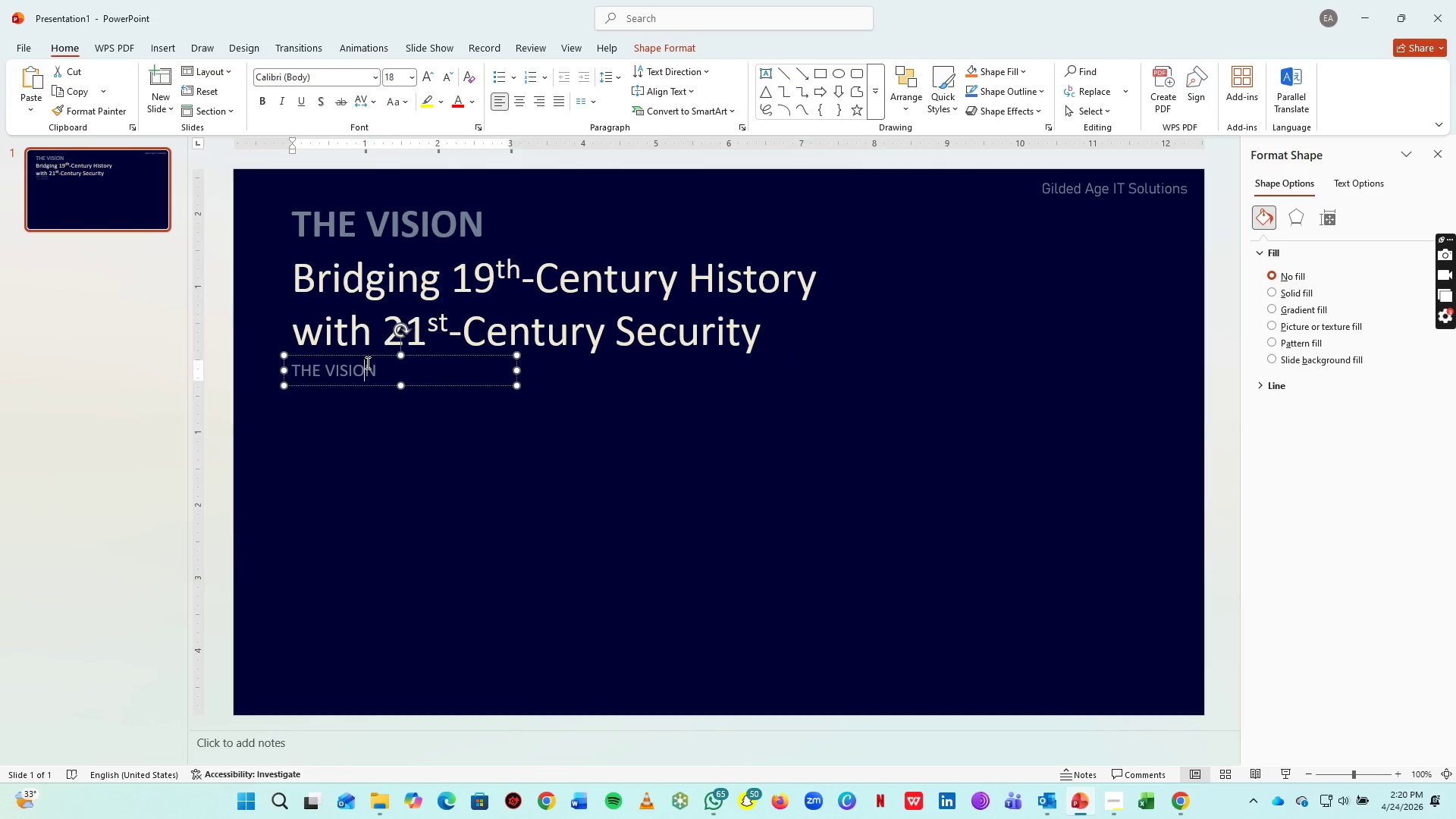 
left_click([366, 362])
 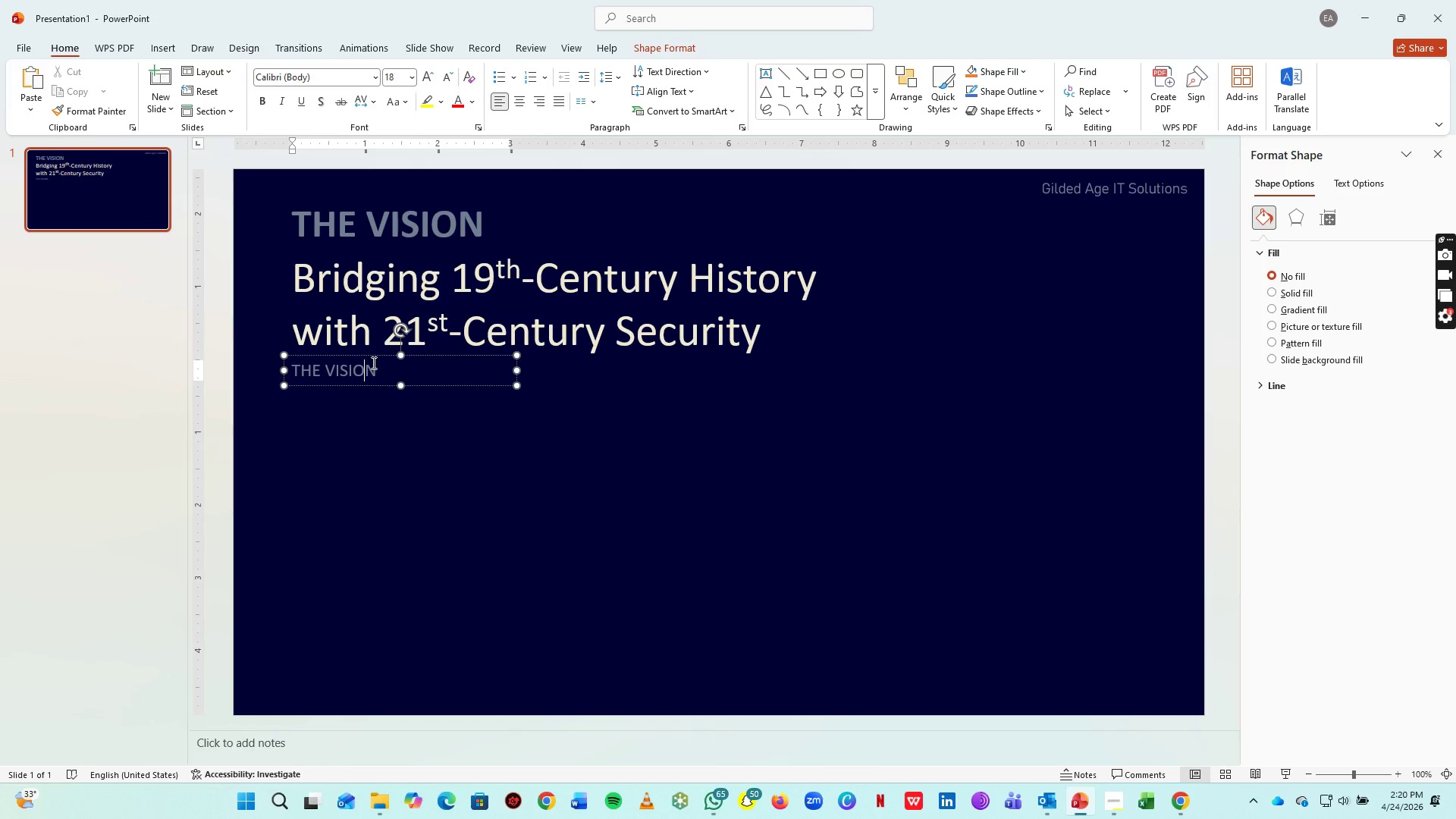 
key(Control+A)
 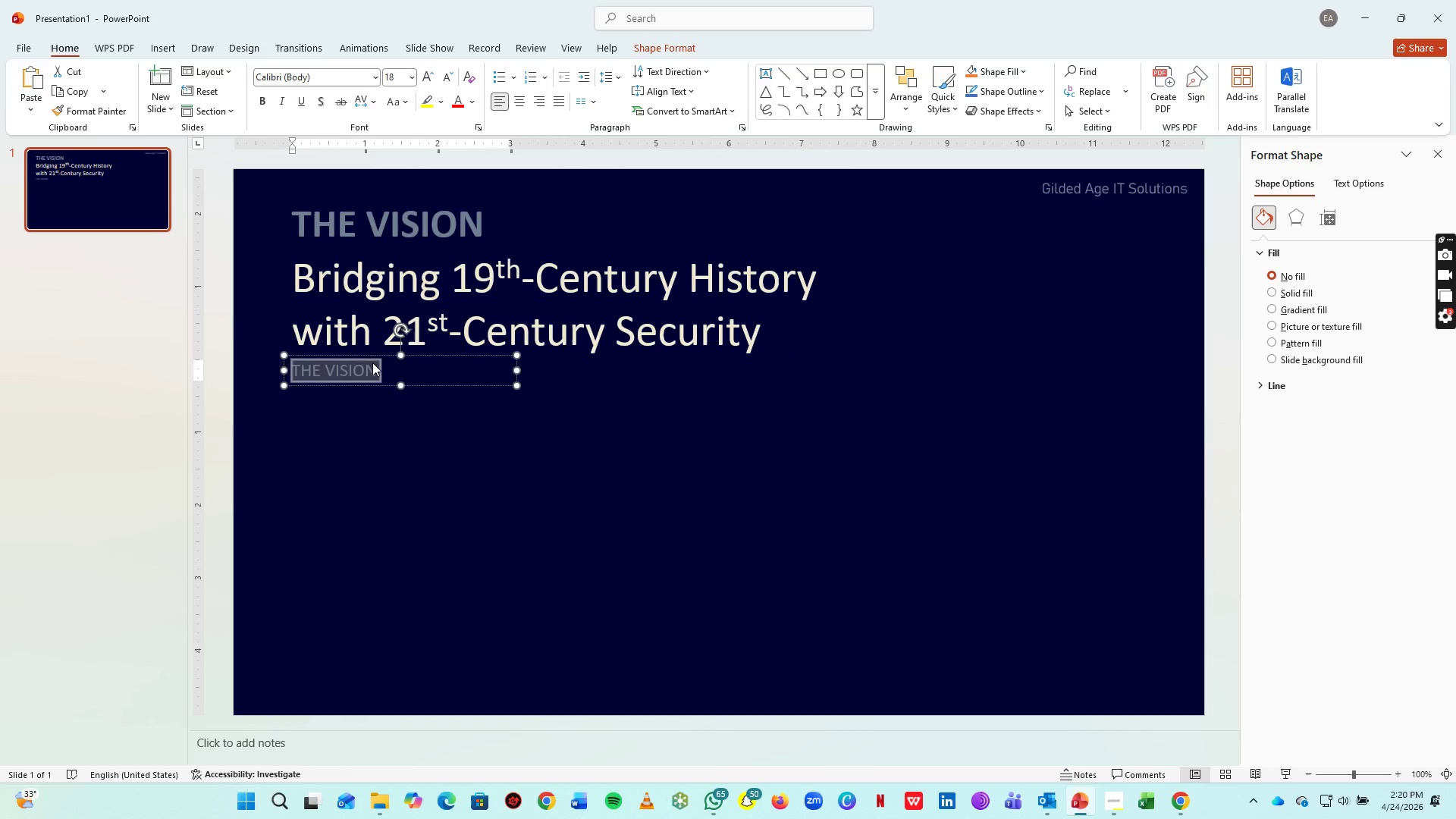 
type(Our Mission is to bridge 19th-century heritage with 21st-centr)
key(Backspace)
type(ury data security, keeping cultural memoory robust and accessible for centuries to coem)
key(Backspace)
key(Backspace)
type(me.)
 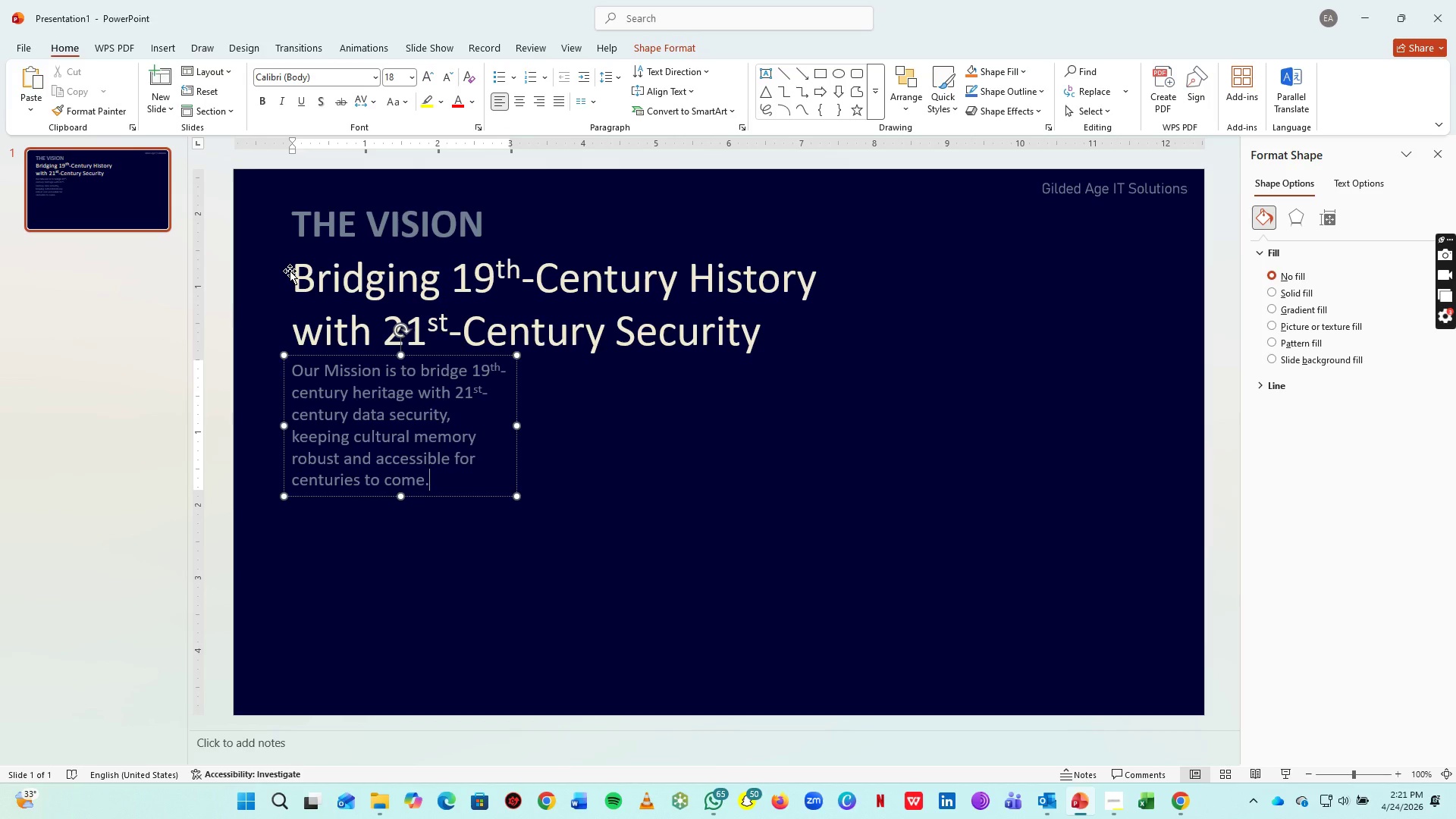 
key(Control+ControlLeft)
 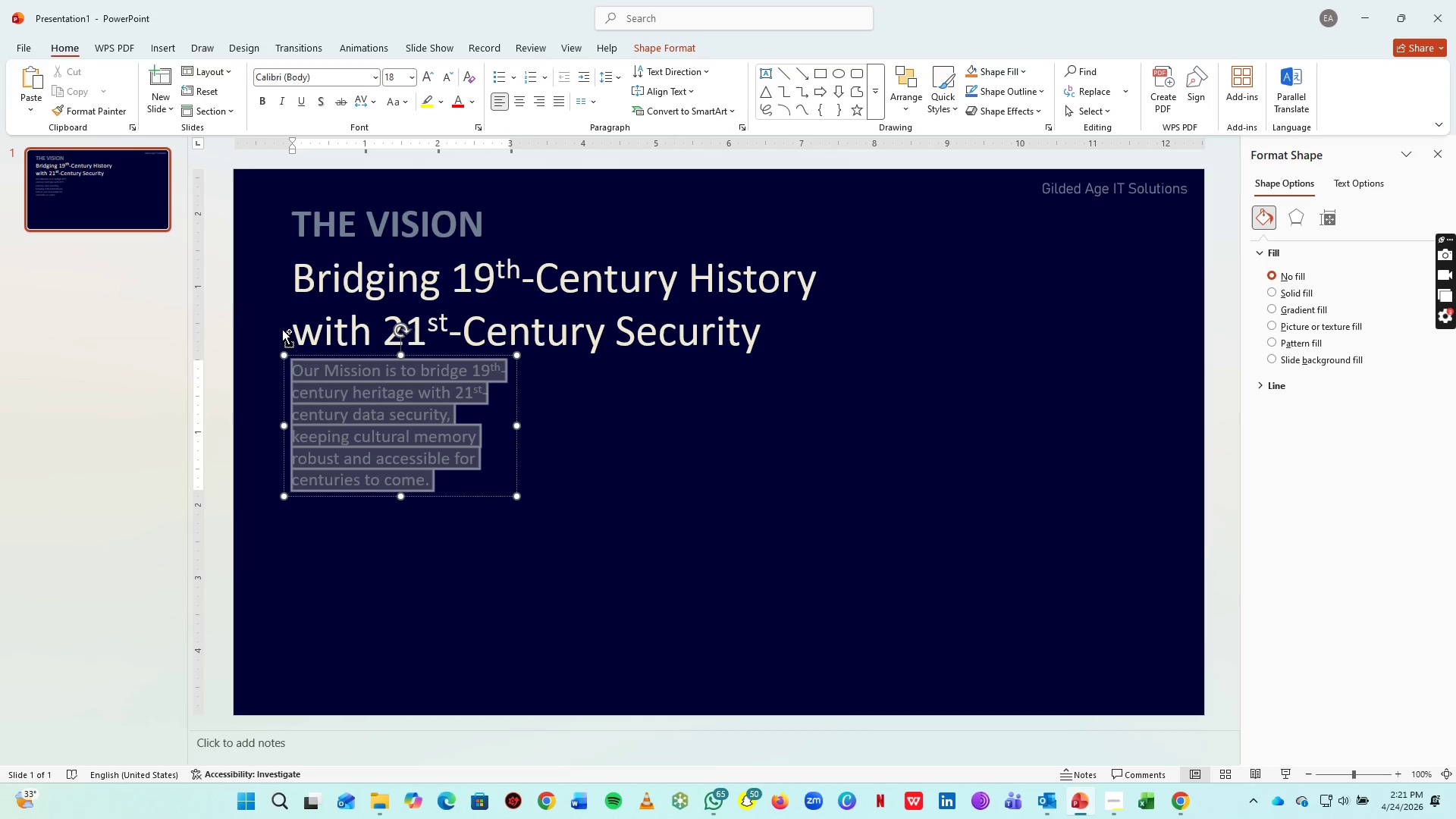 
key(Control+A)
 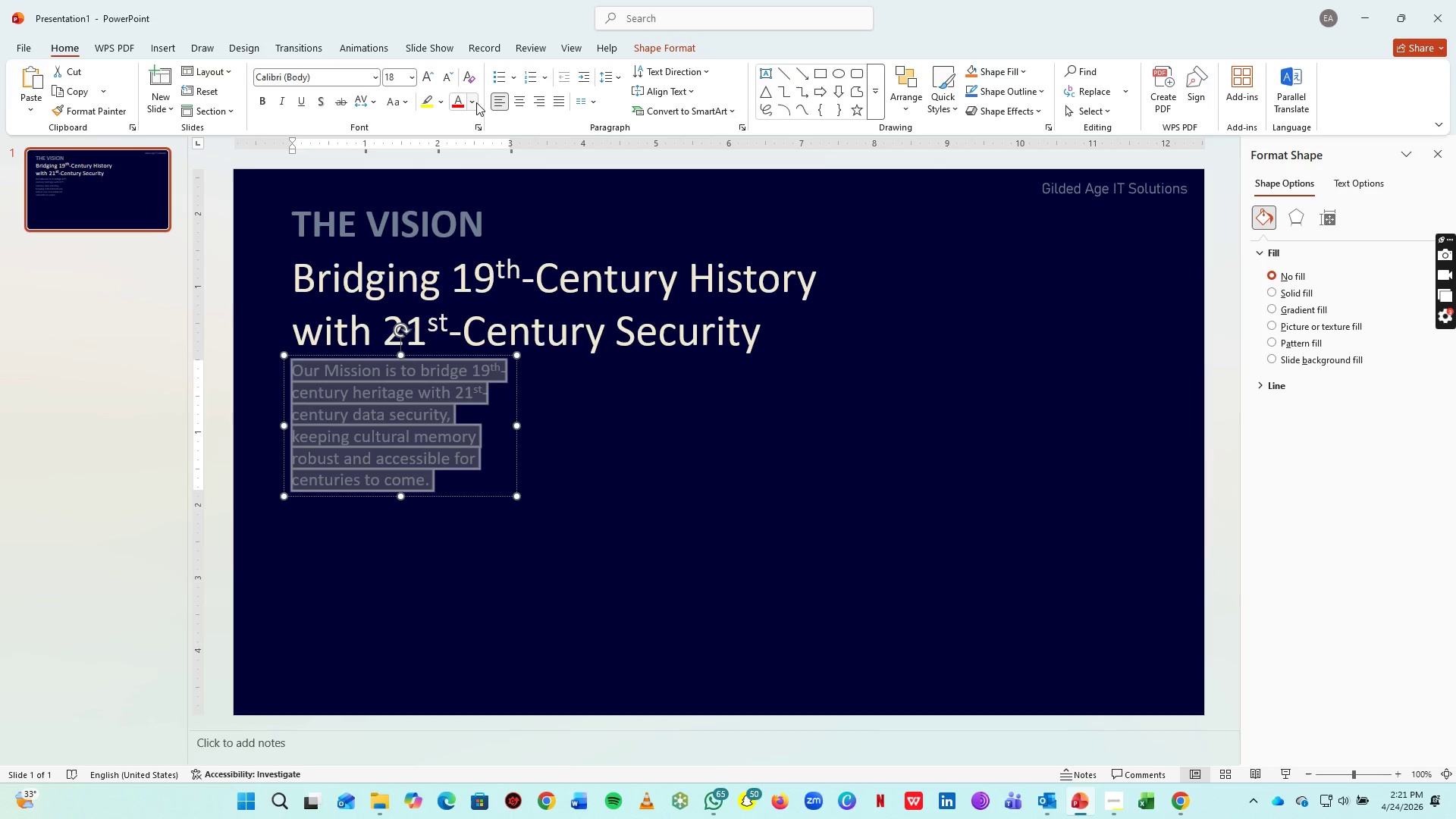 
left_click([477, 102])
 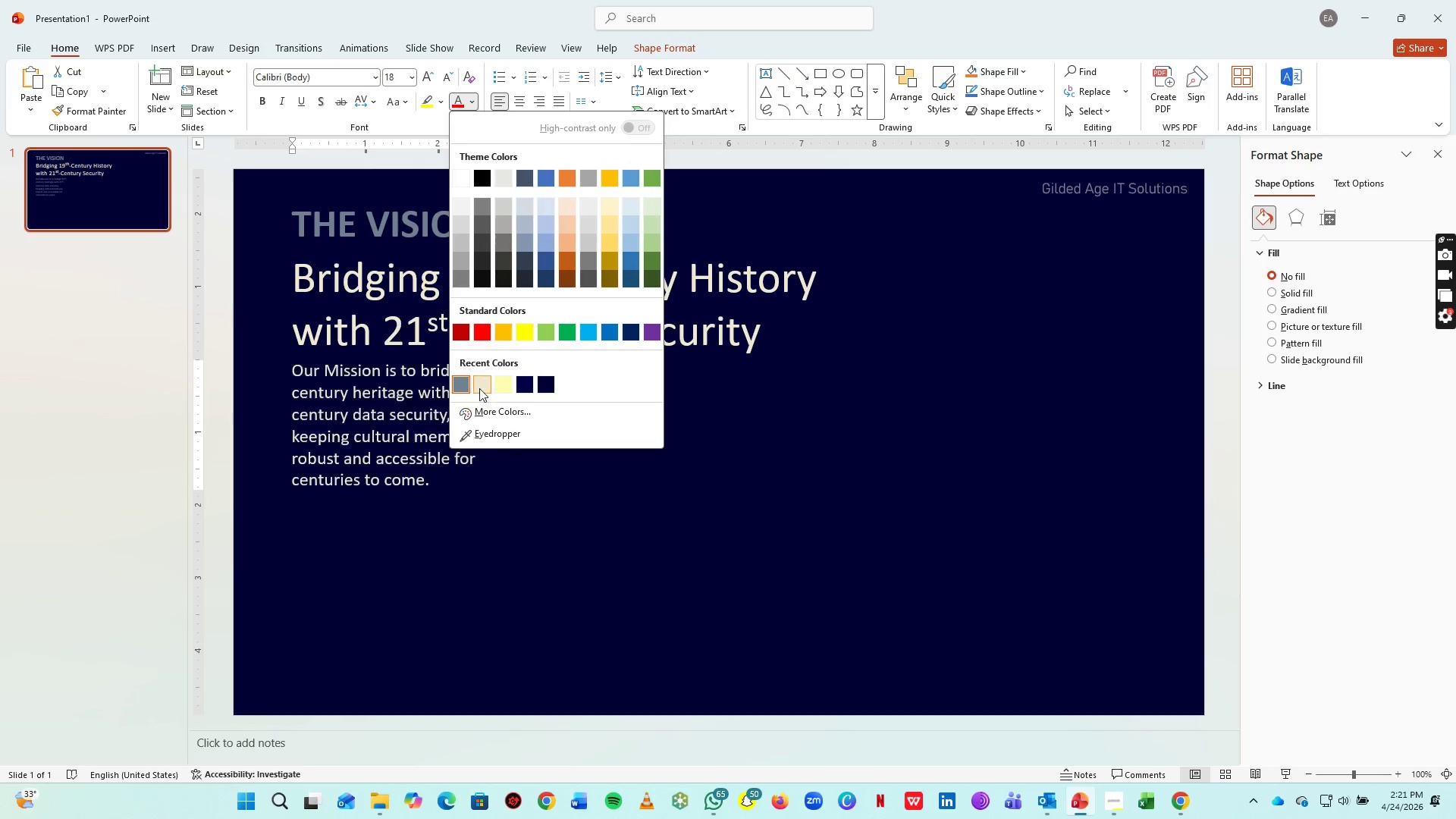 
left_click([482, 386])
 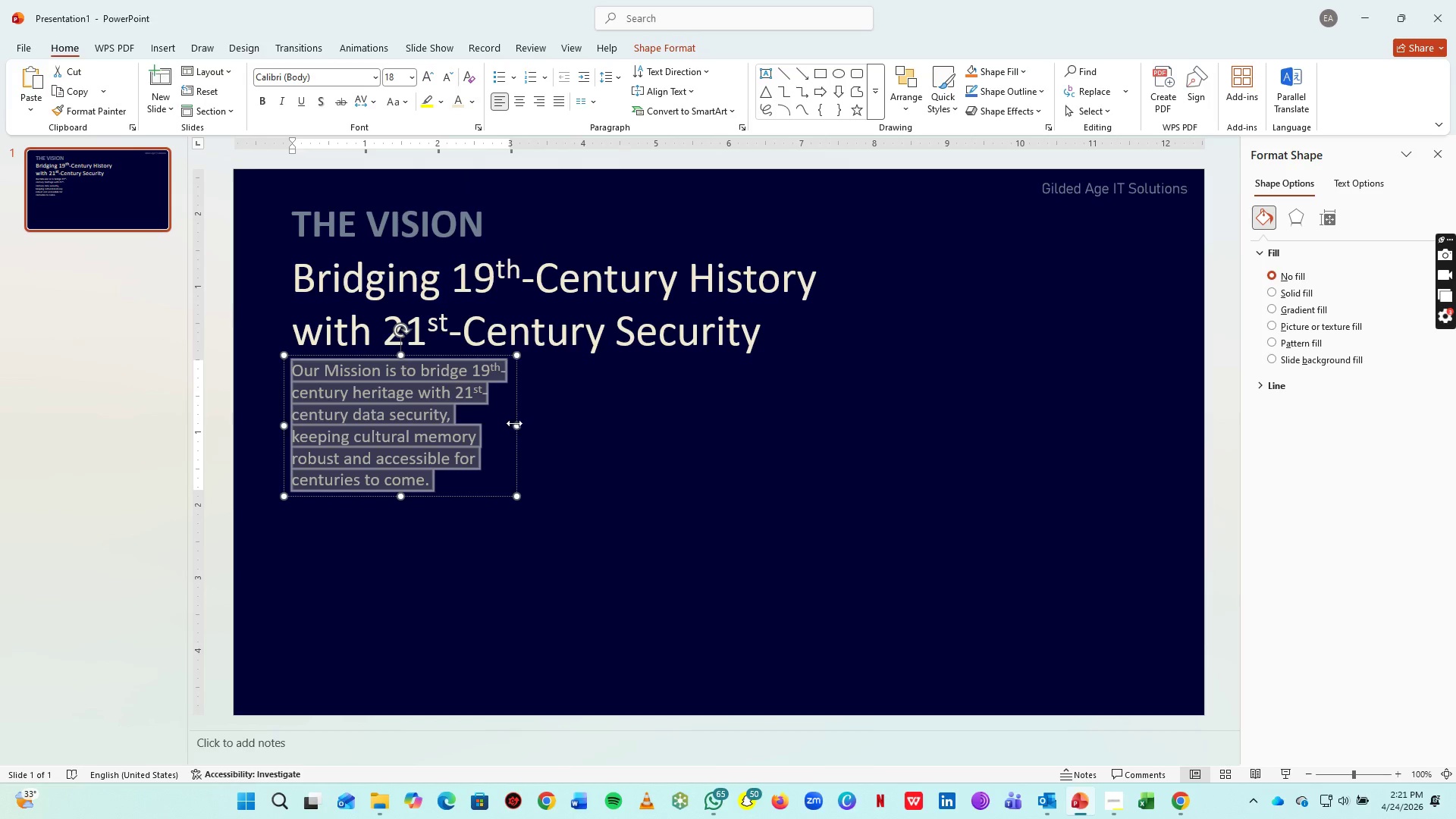 
left_click_drag(start_coordinate=[514, 423], to_coordinate=[1053, 415])
 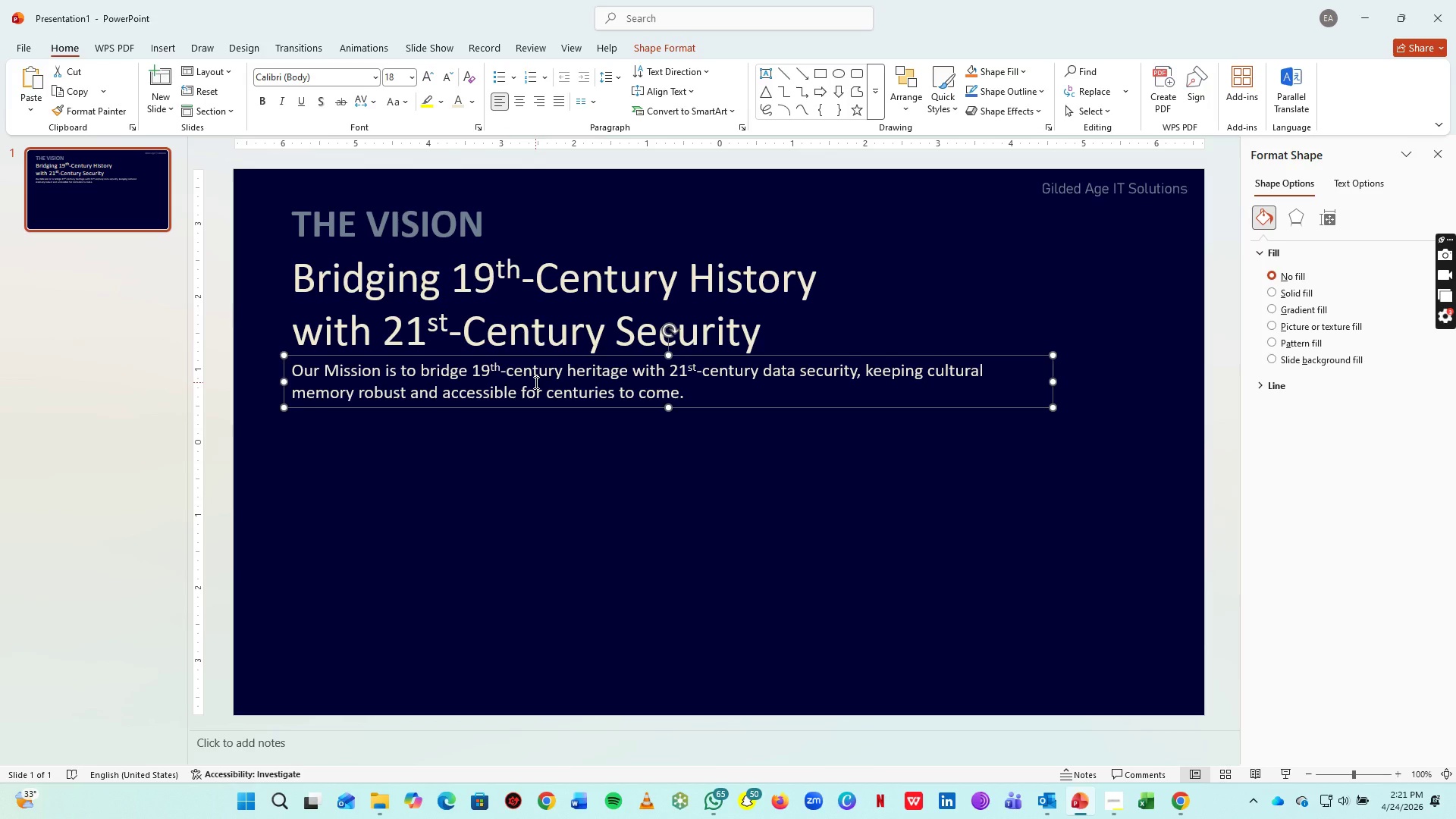 
left_click([535, 382])
 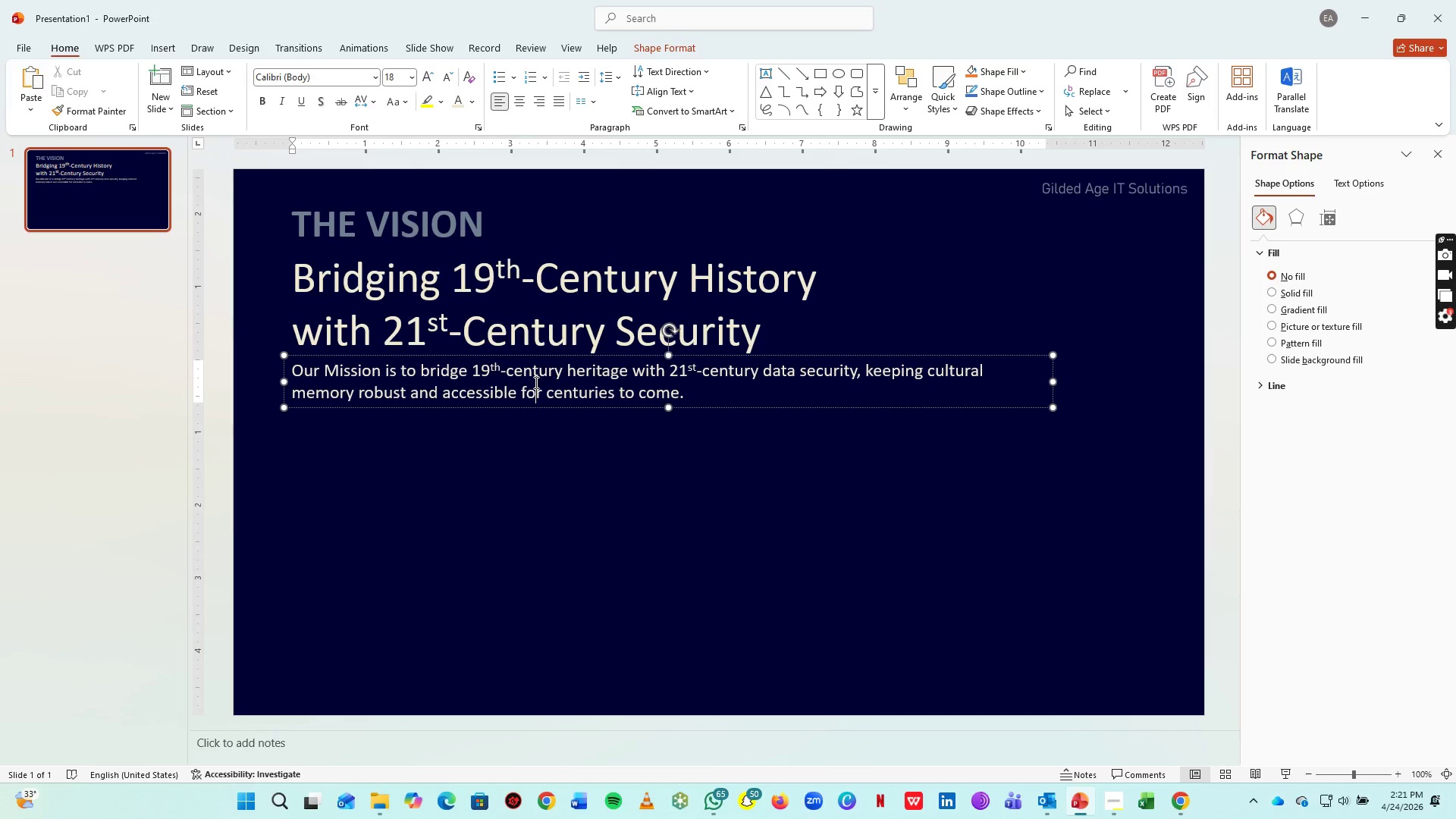 
hold_key(key=ControlLeft, duration=1.53)
left_click([636, 322])
 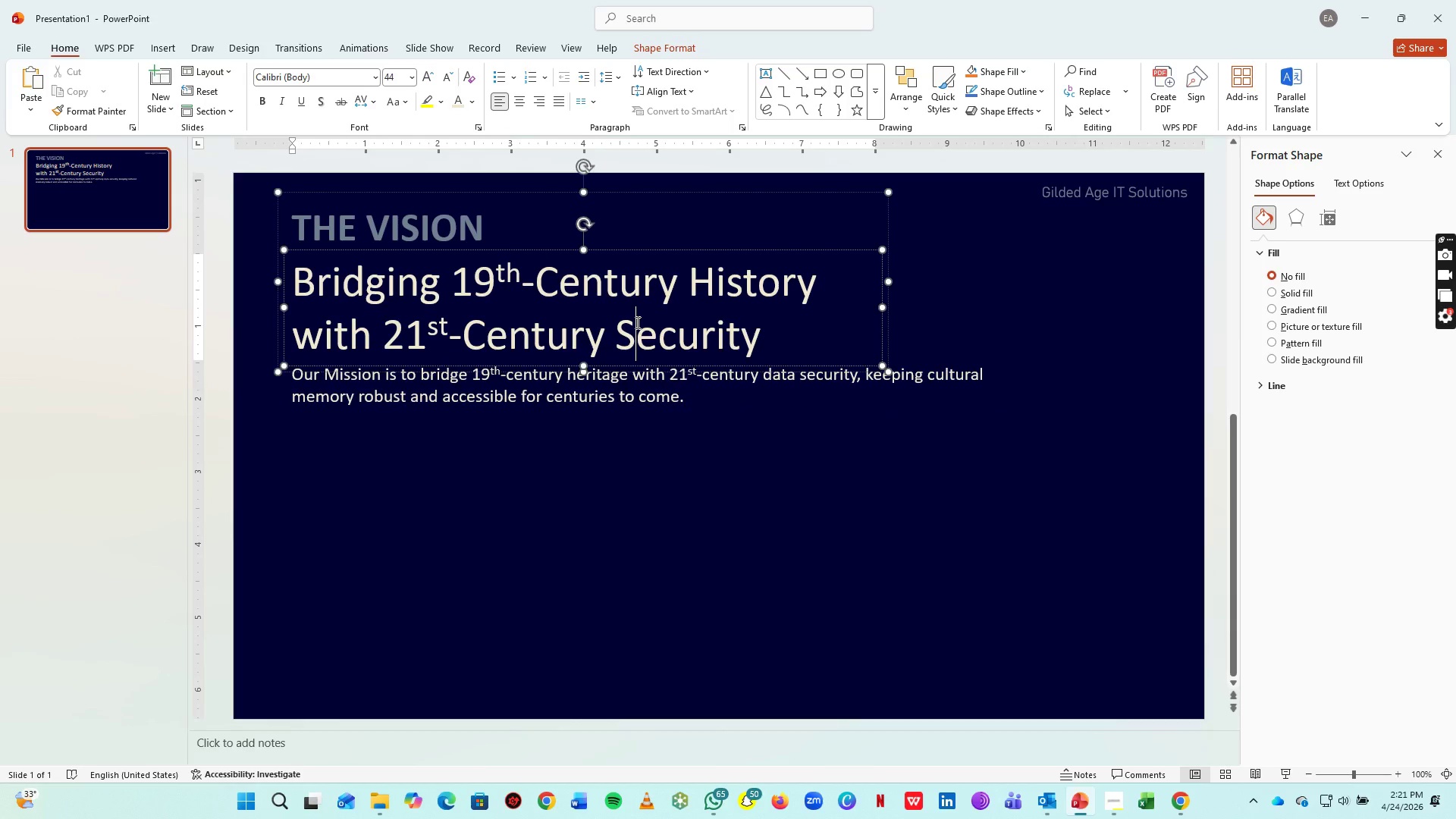 
hold_key(key=ControlLeft, duration=0.56)
 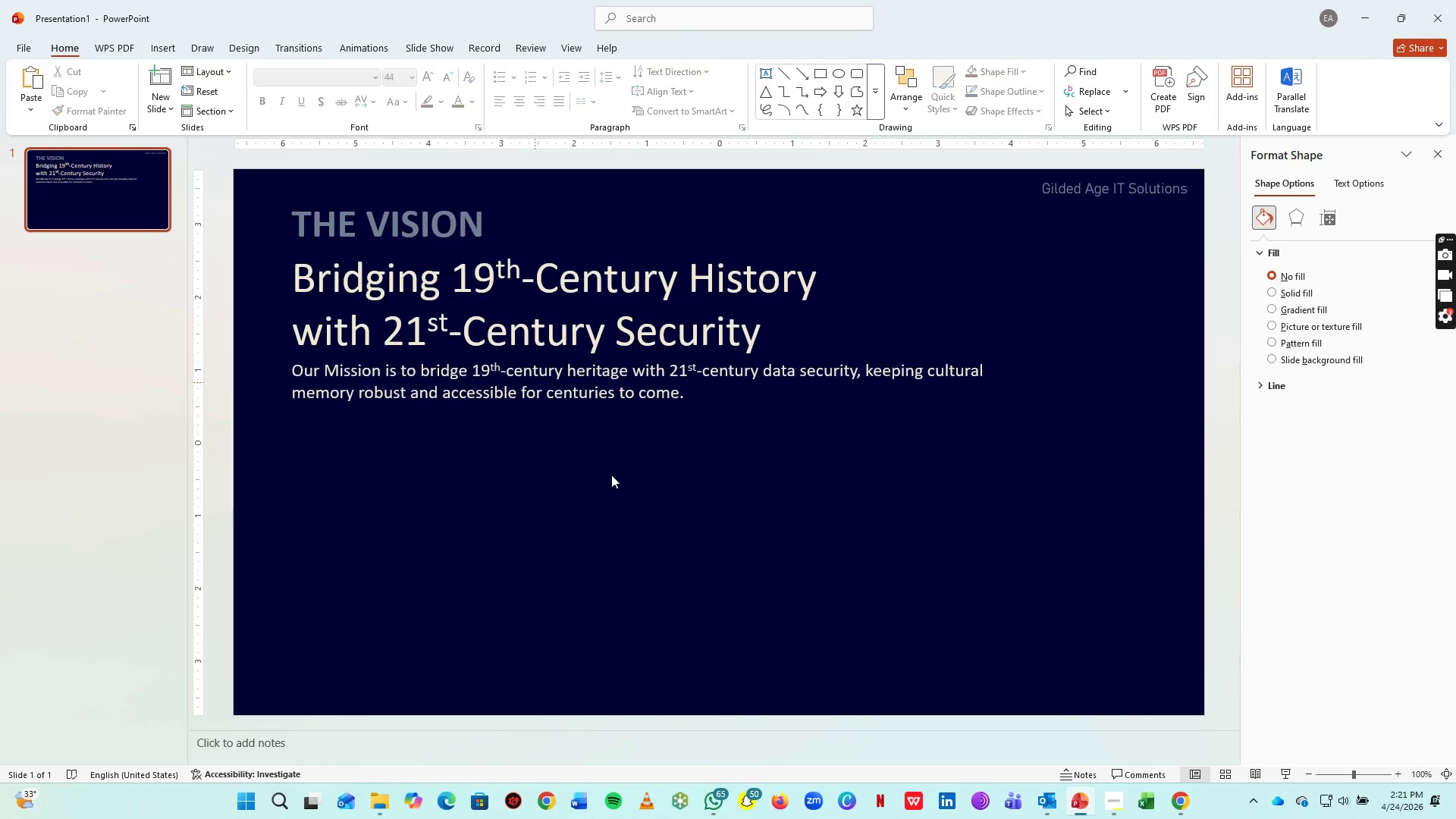 
left_click([611, 475])
 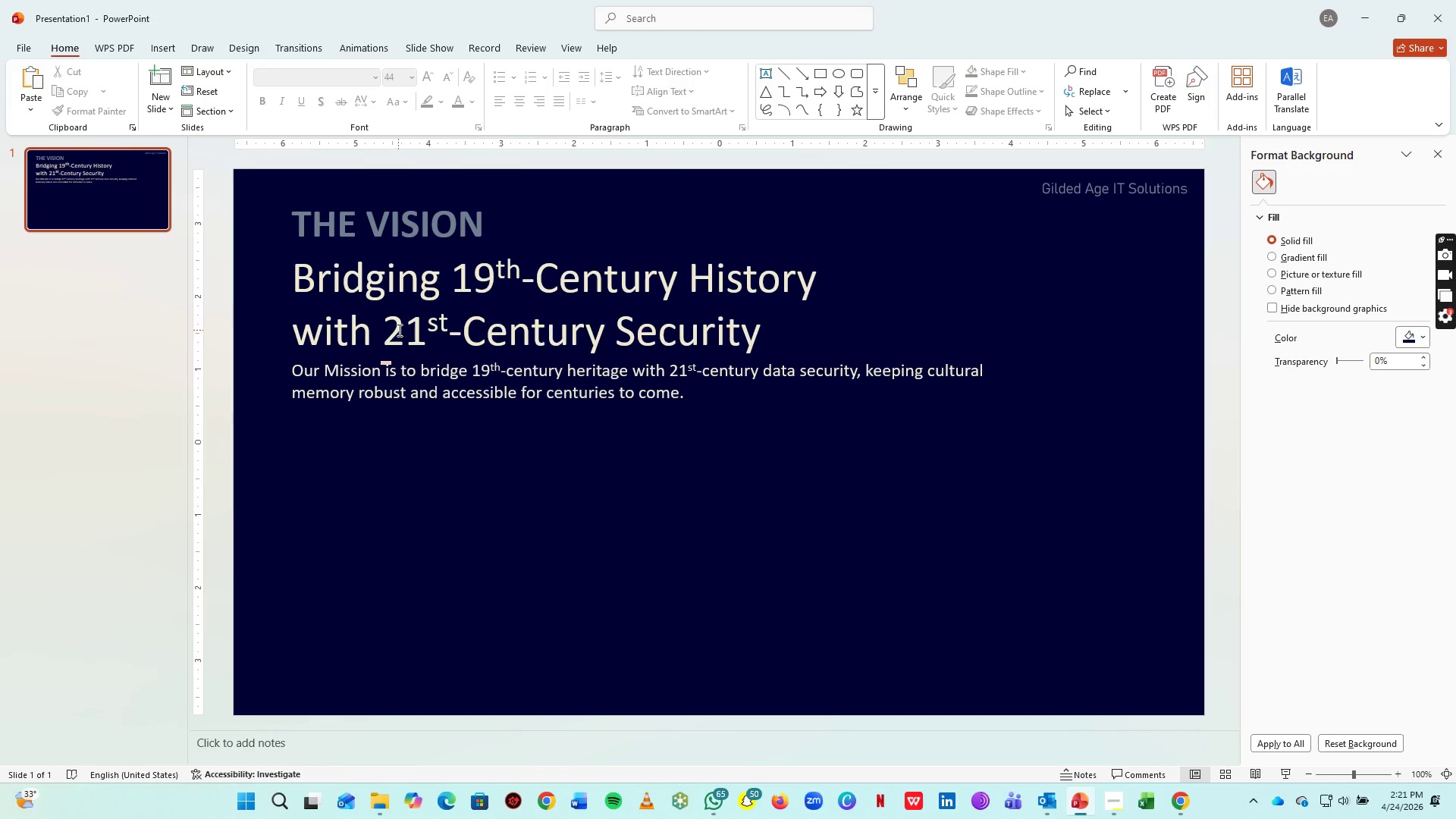 
wait(24.16)
 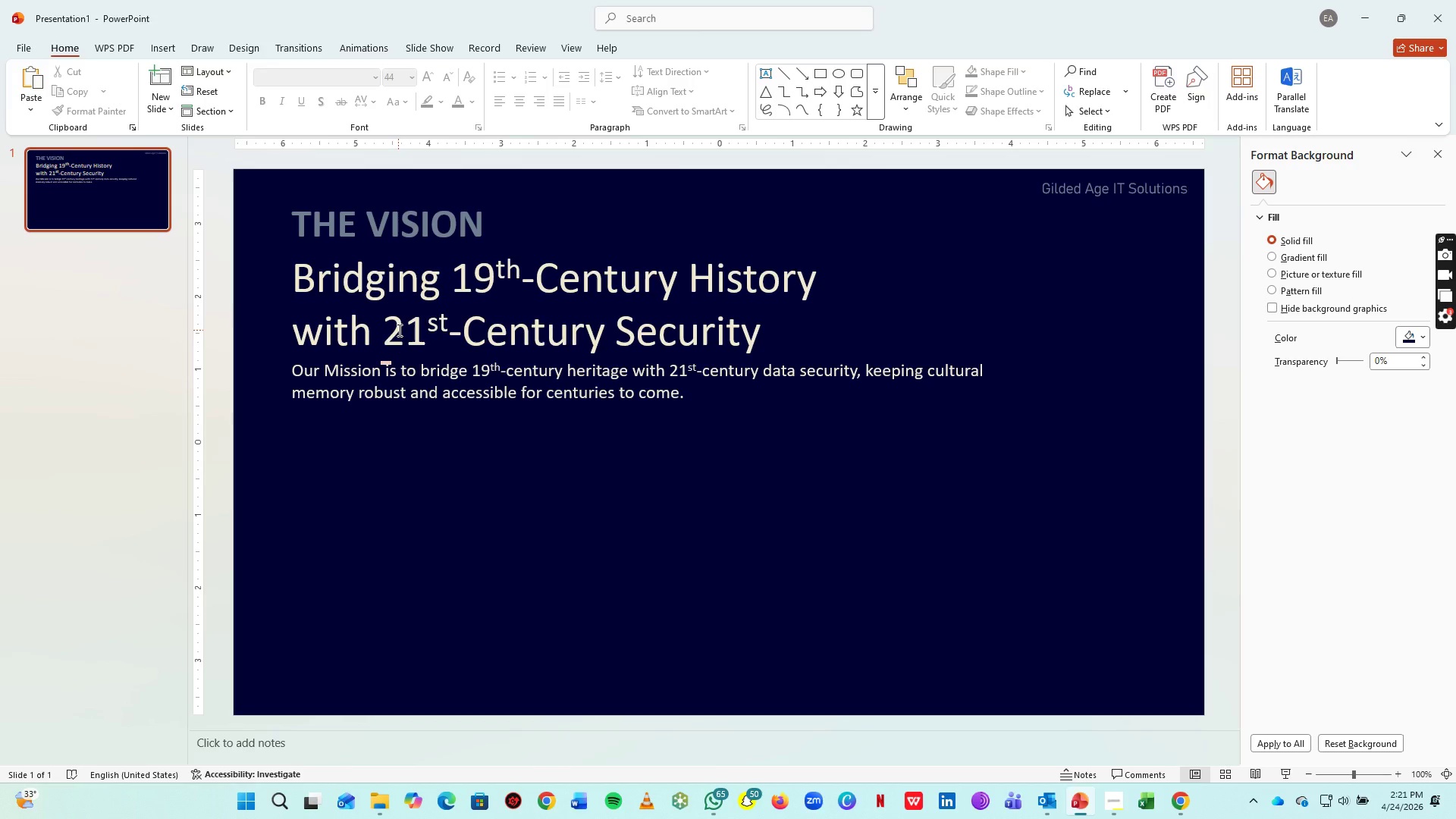 
left_click([493, 384])
 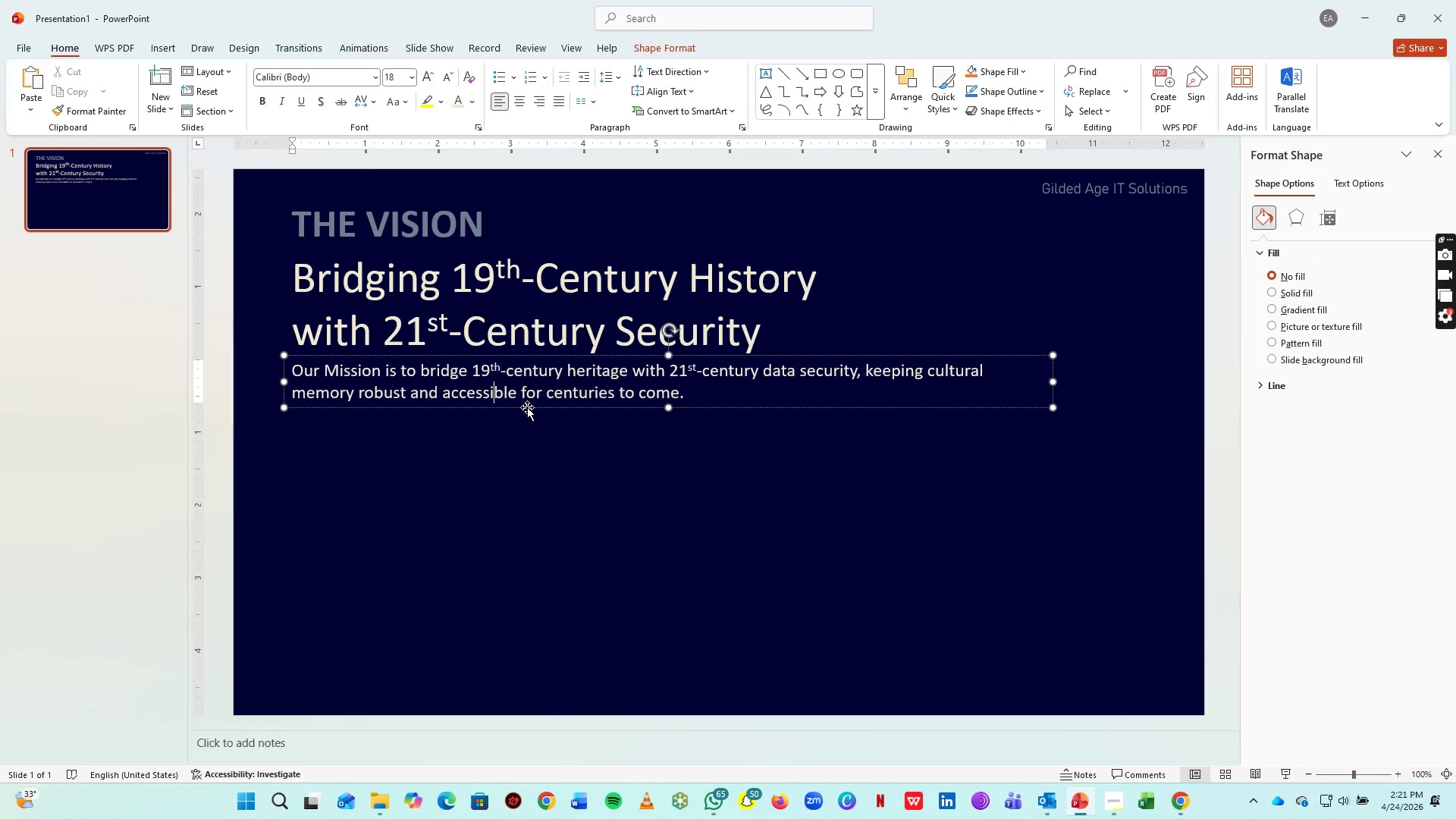 
left_click([527, 407])
 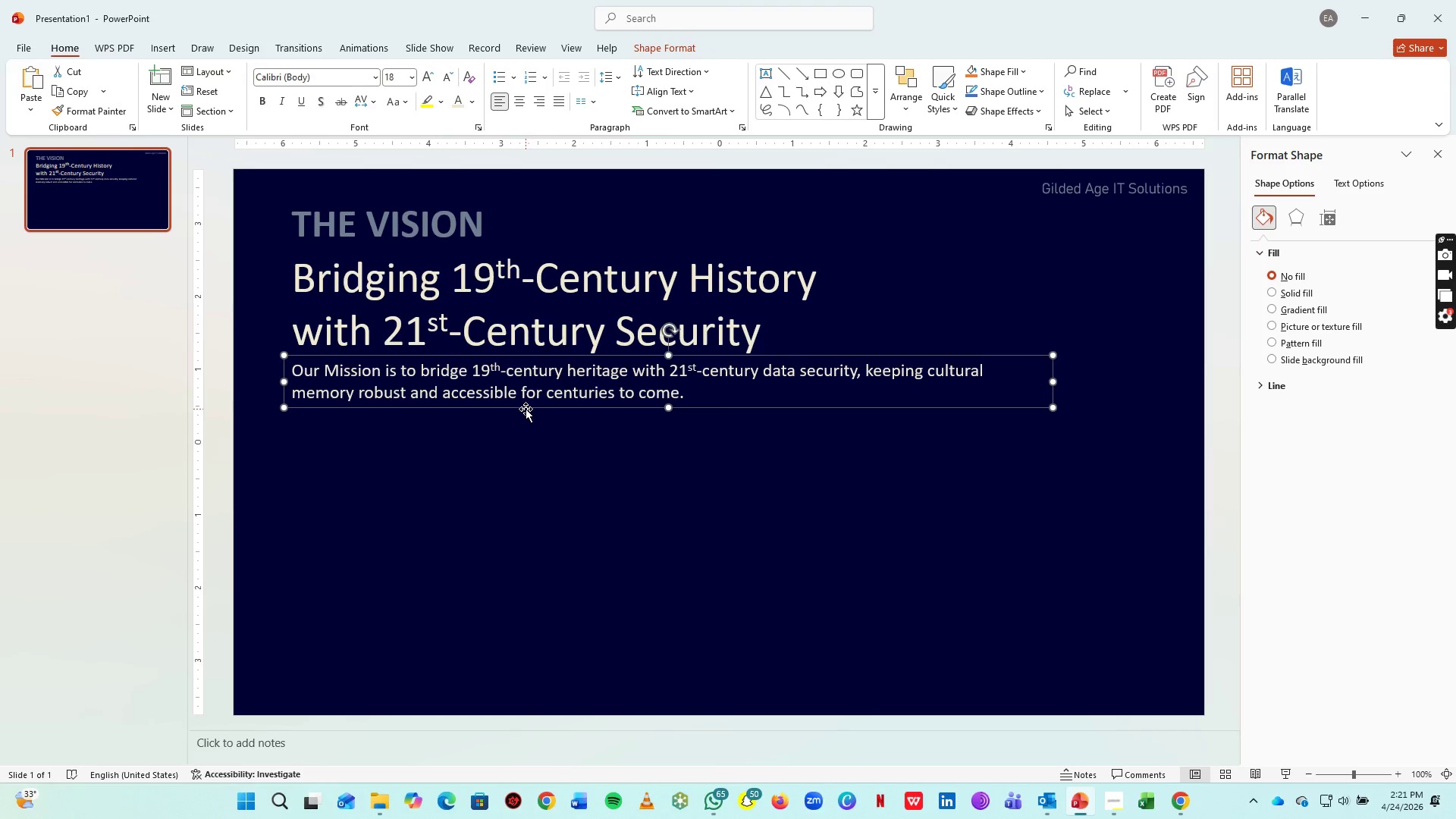 
key(ArrowDown)
 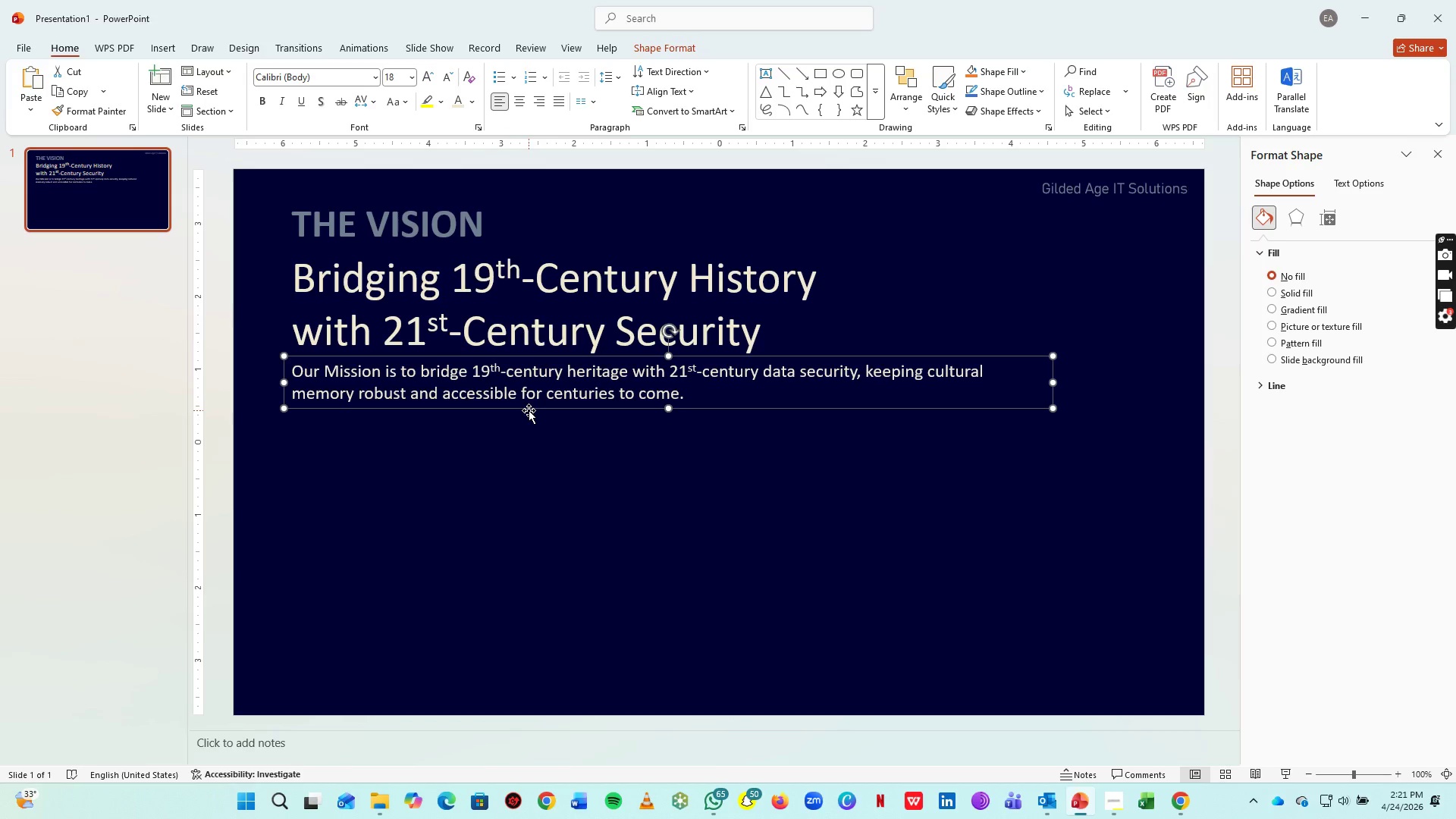 
wait(20.51)
 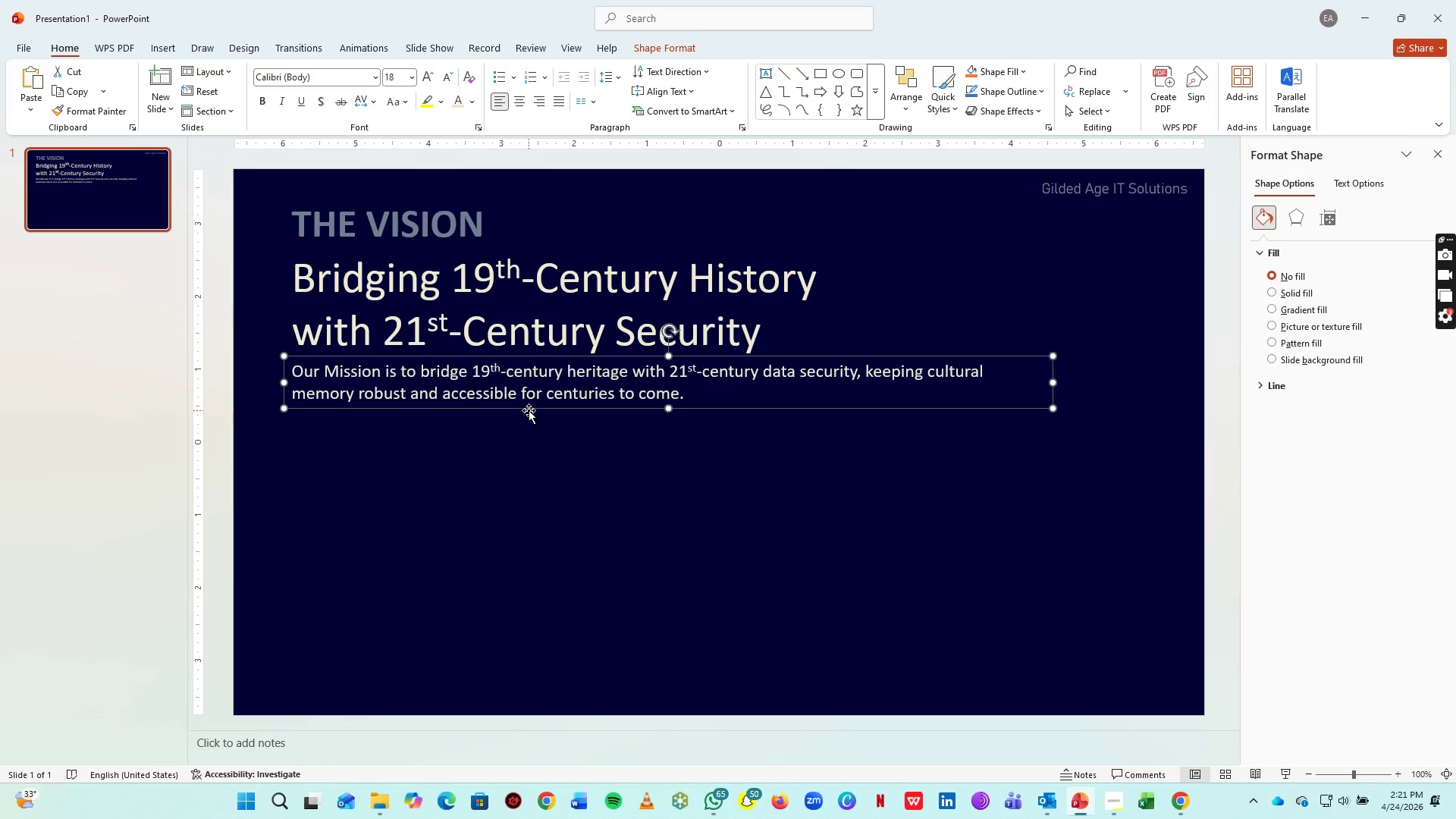 
left_click([1113, 802])